 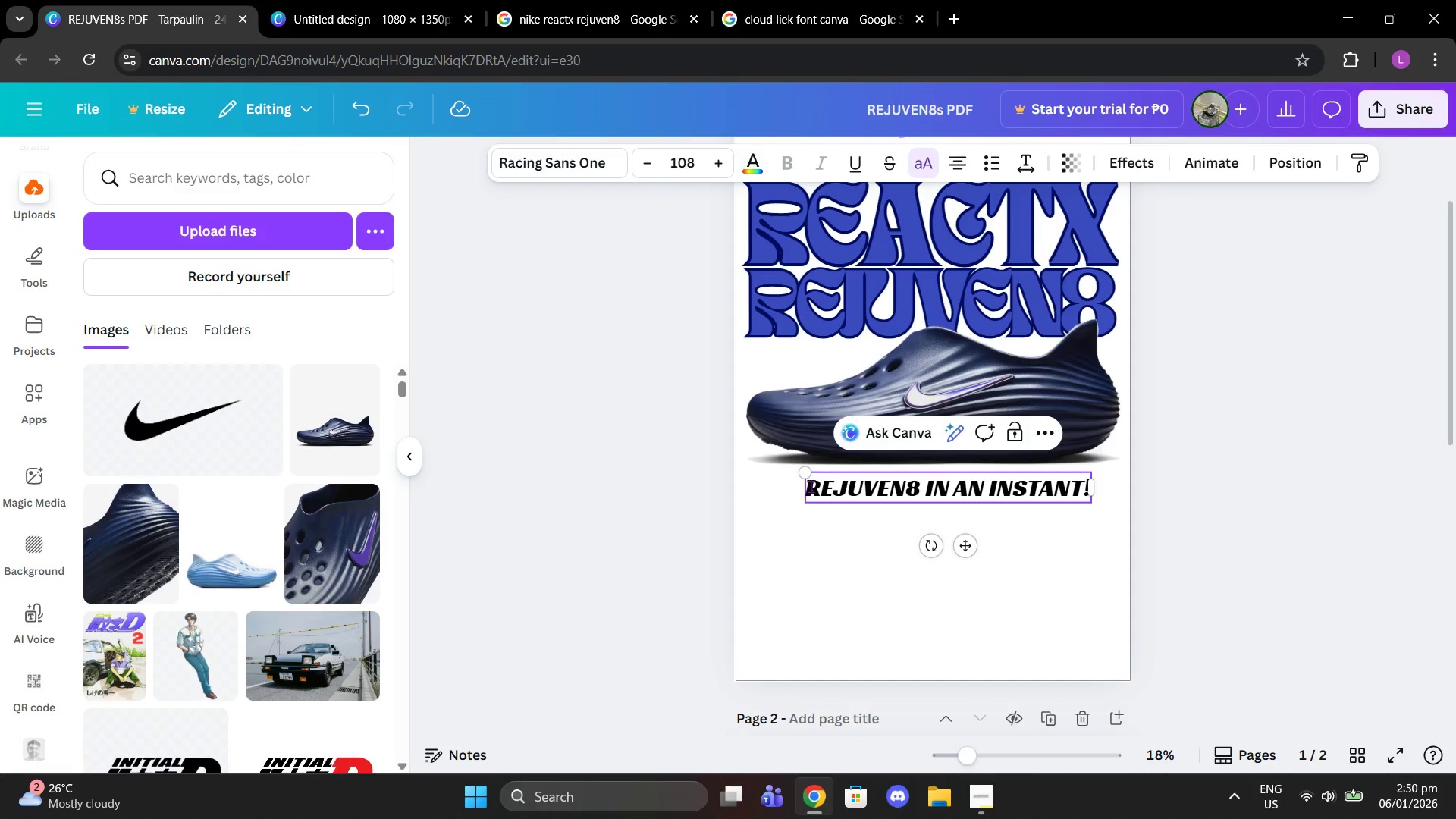 
type(recover )
key(Backspace)
type( and )
 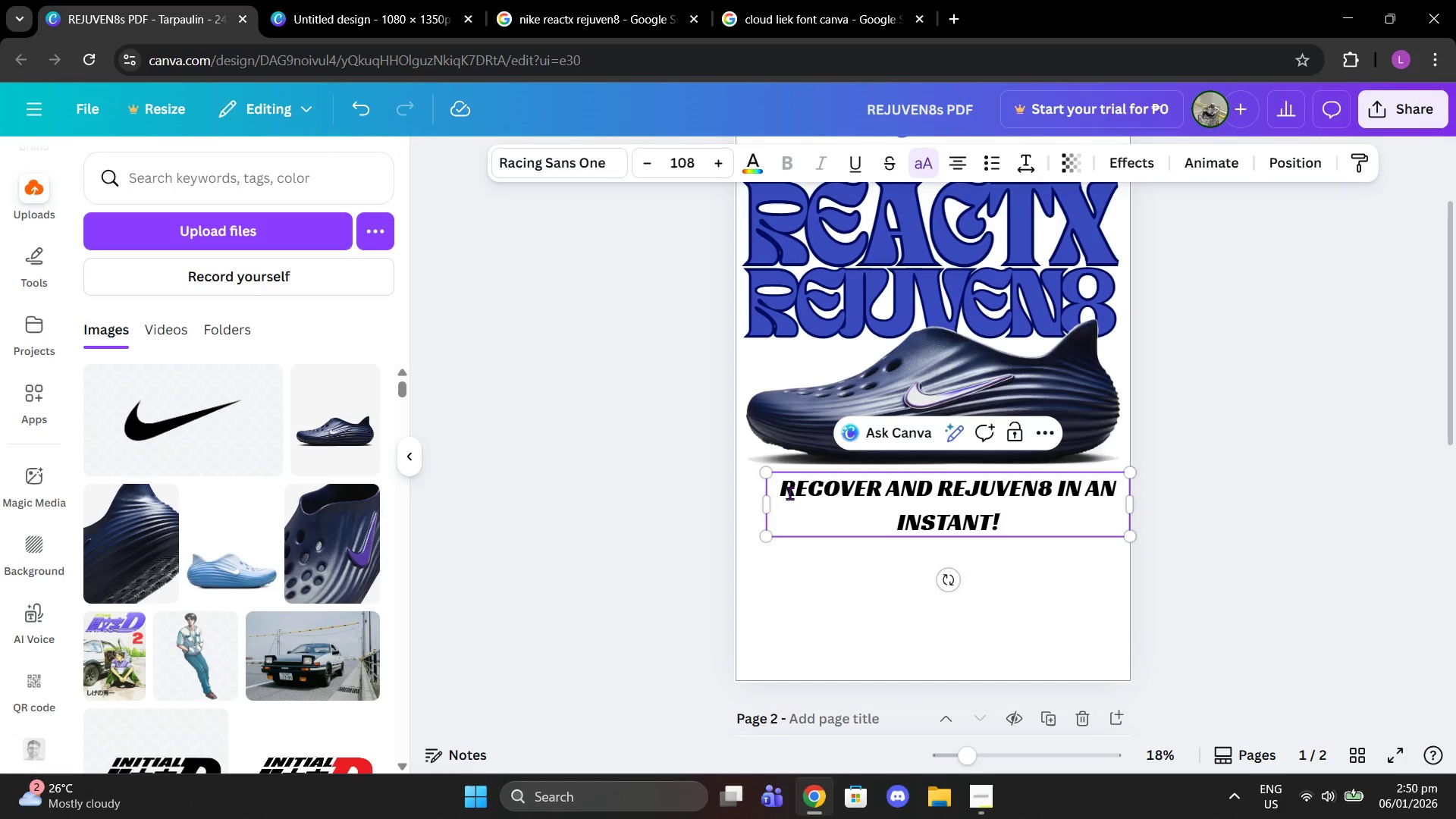 
left_click_drag(start_coordinate=[761, 504], to_coordinate=[816, 510])
 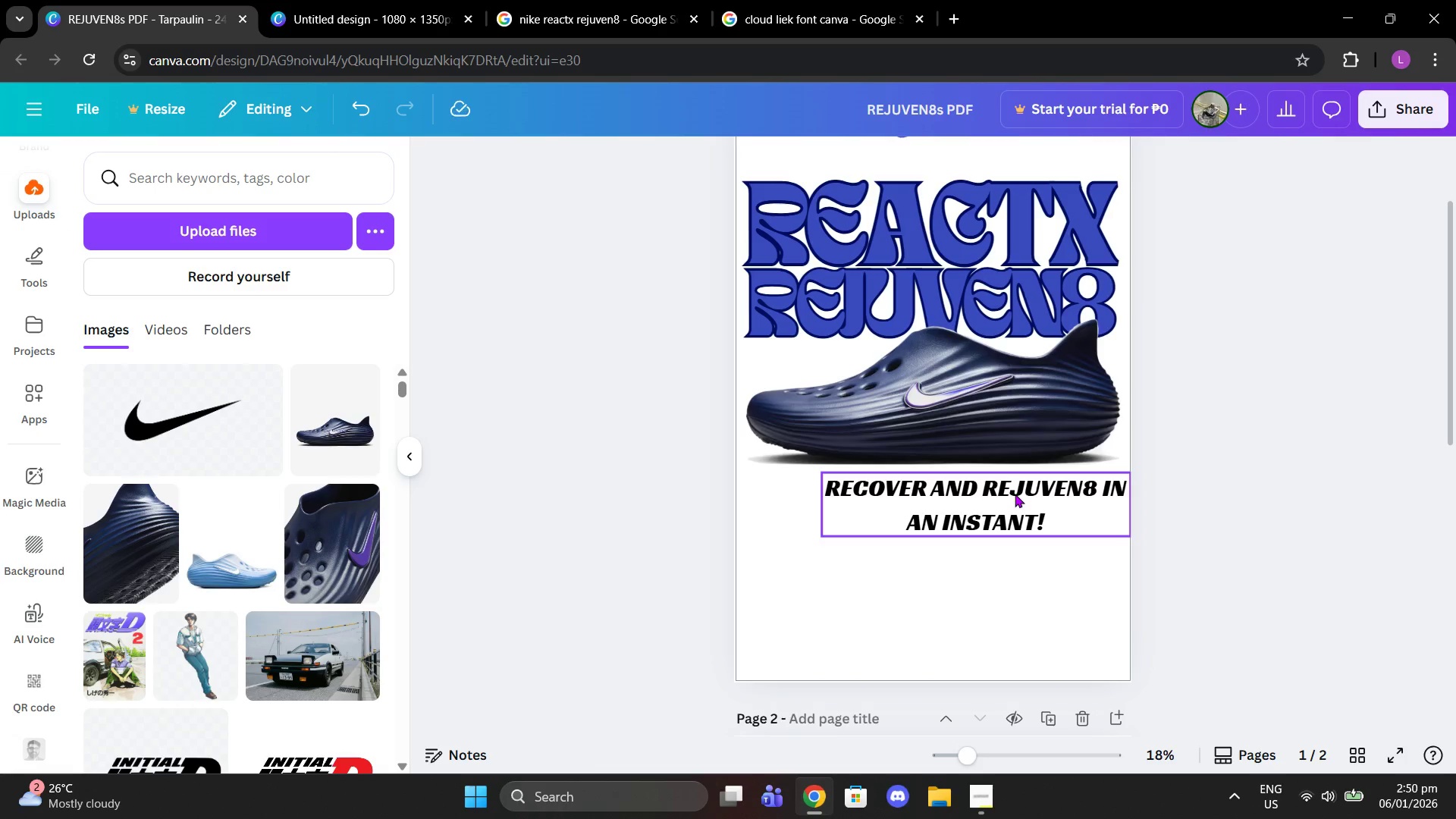 
left_click_drag(start_coordinate=[1018, 503], to_coordinate=[982, 512])
 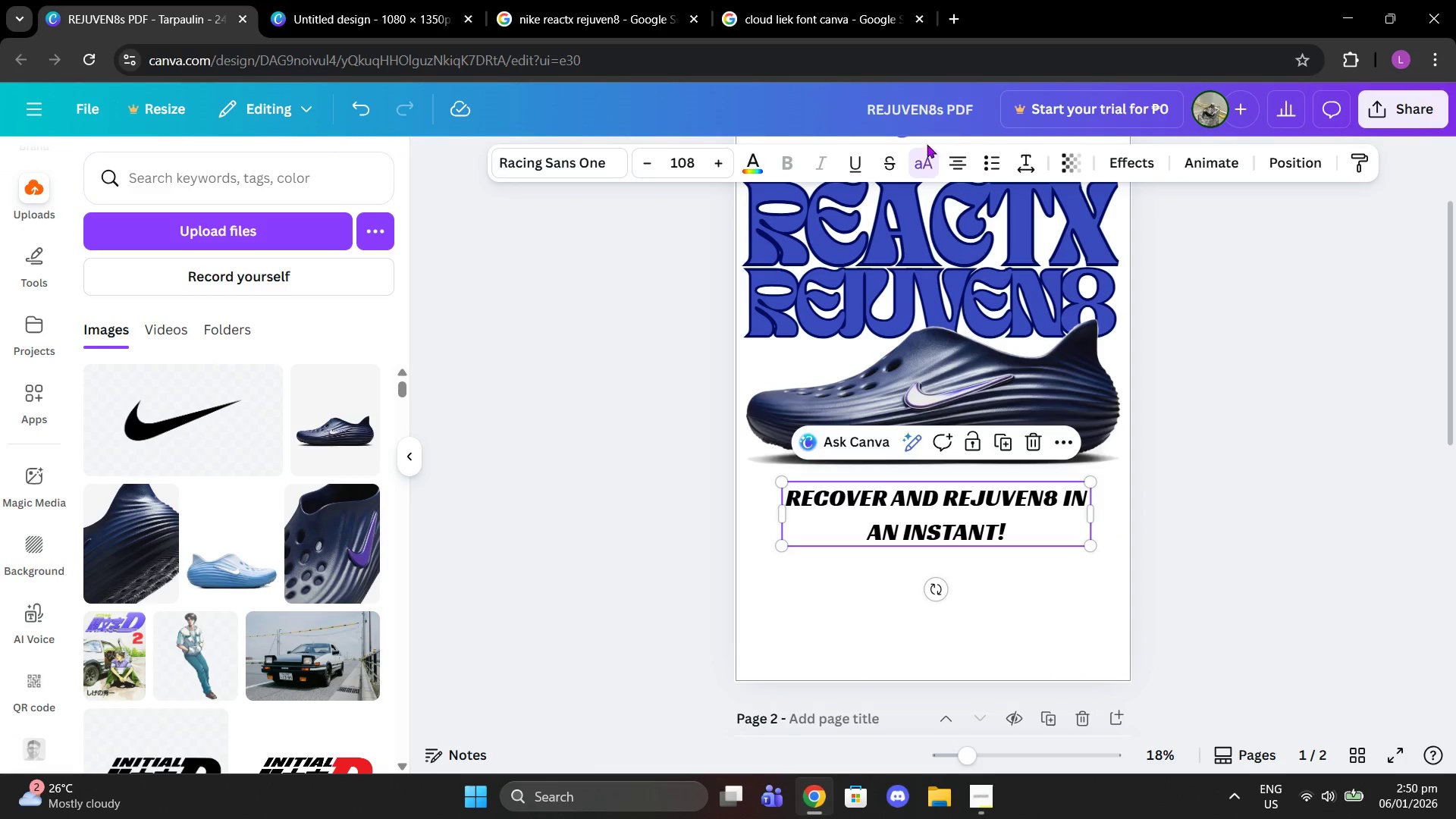 
left_click([931, 168])
 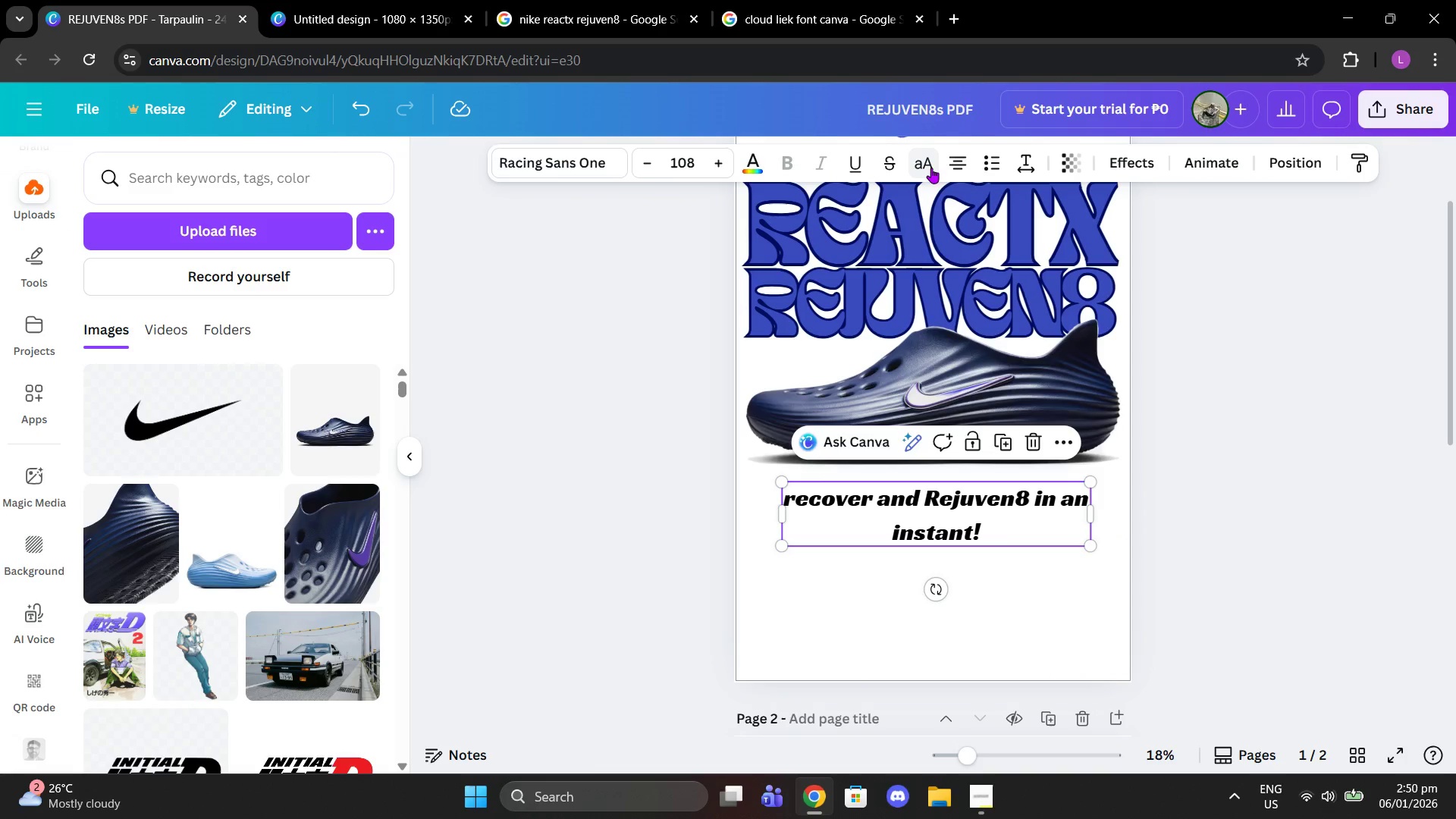 
left_click([931, 168])
 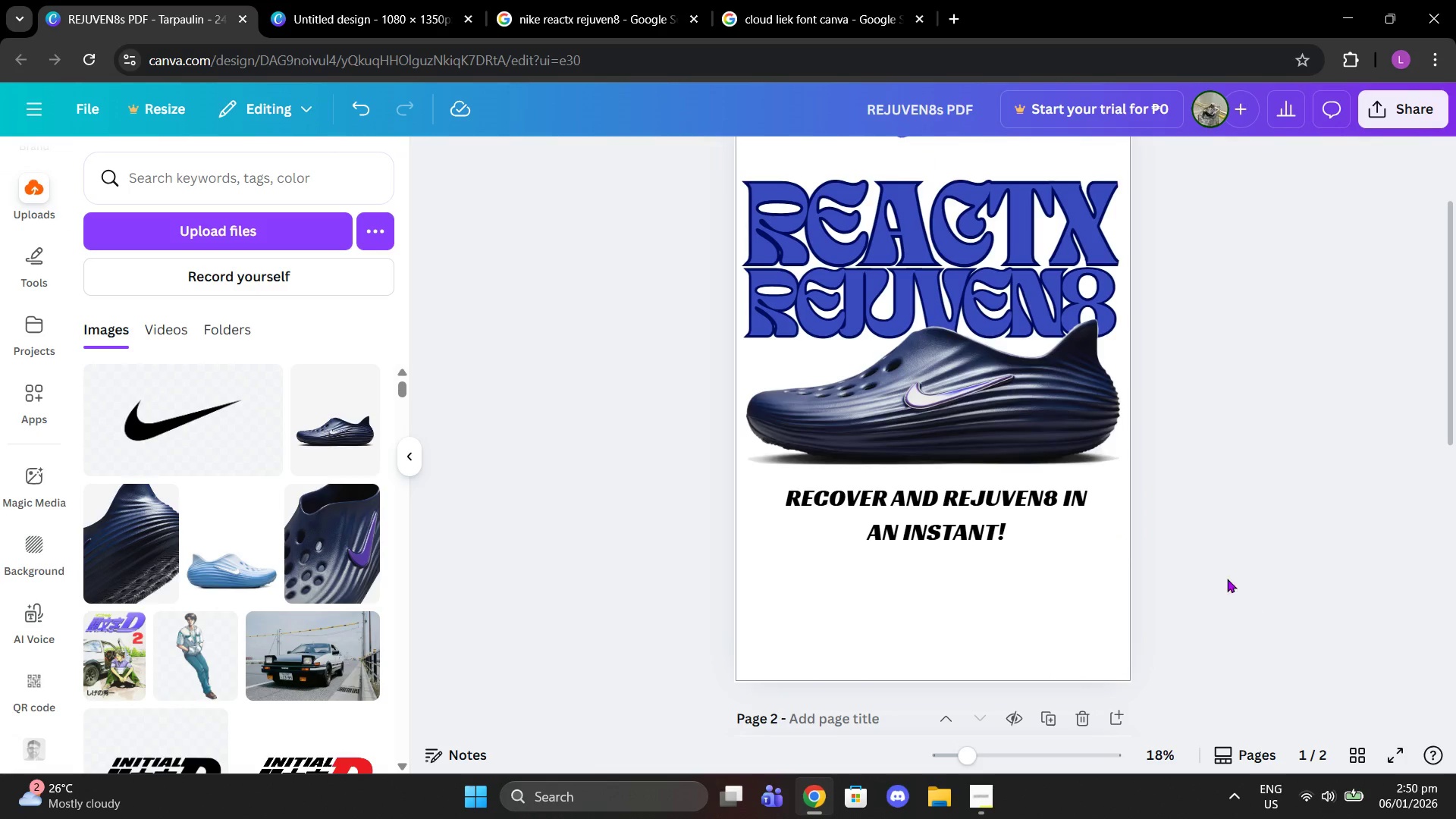 
left_click_drag(start_coordinate=[1015, 543], to_coordinate=[1016, 531])
 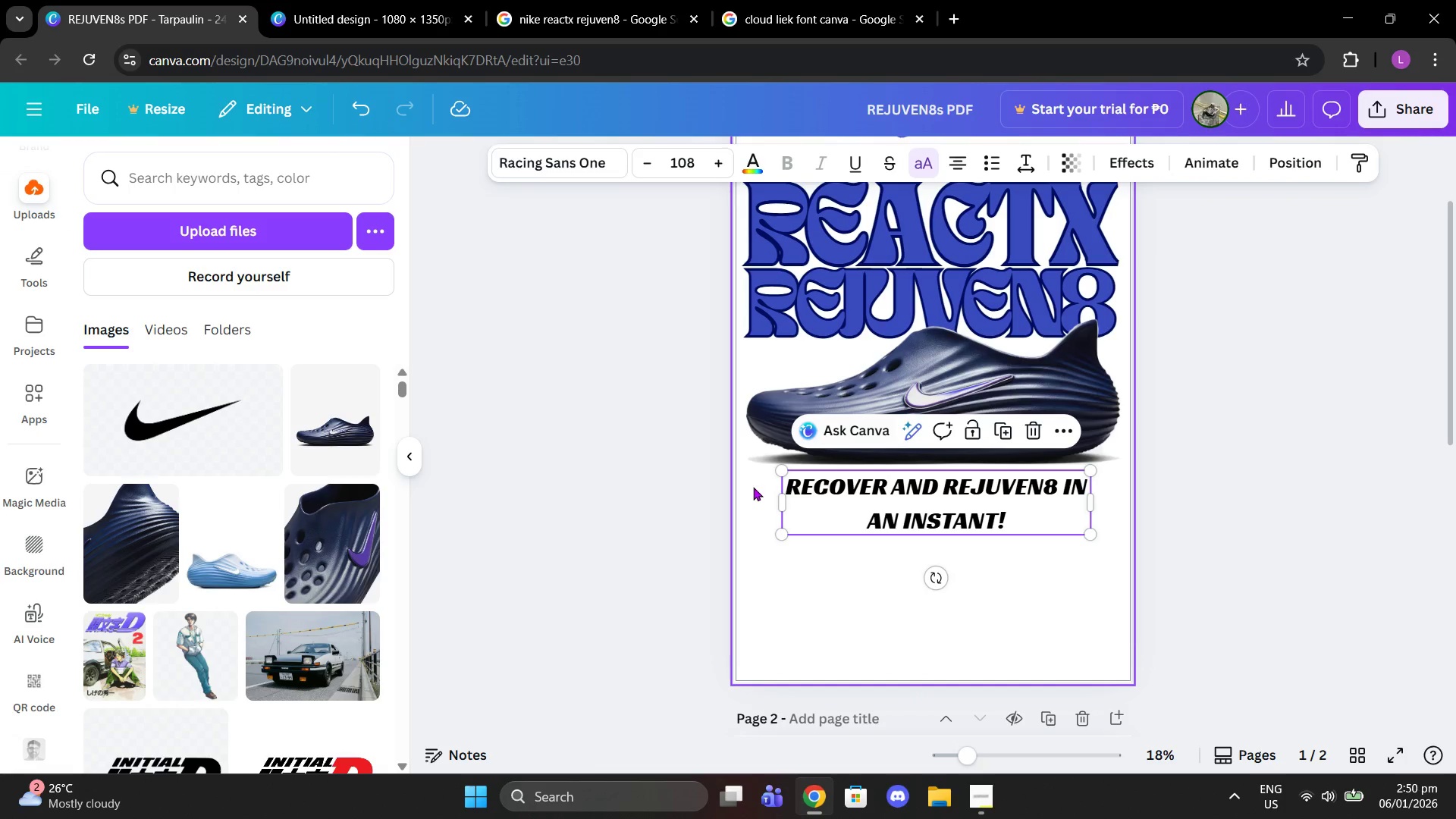 
left_click([787, 478])
 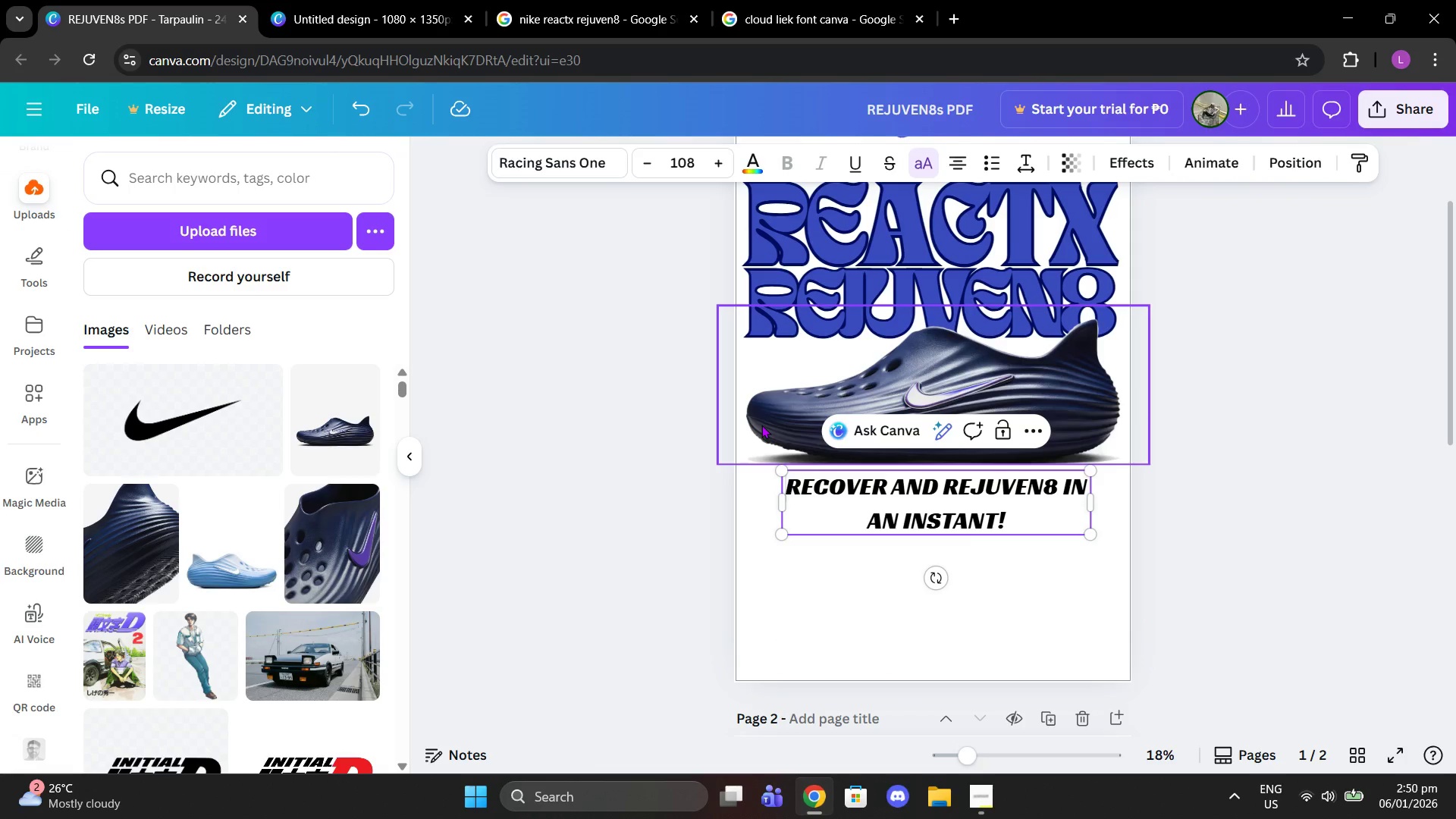 
wait(9.72)
 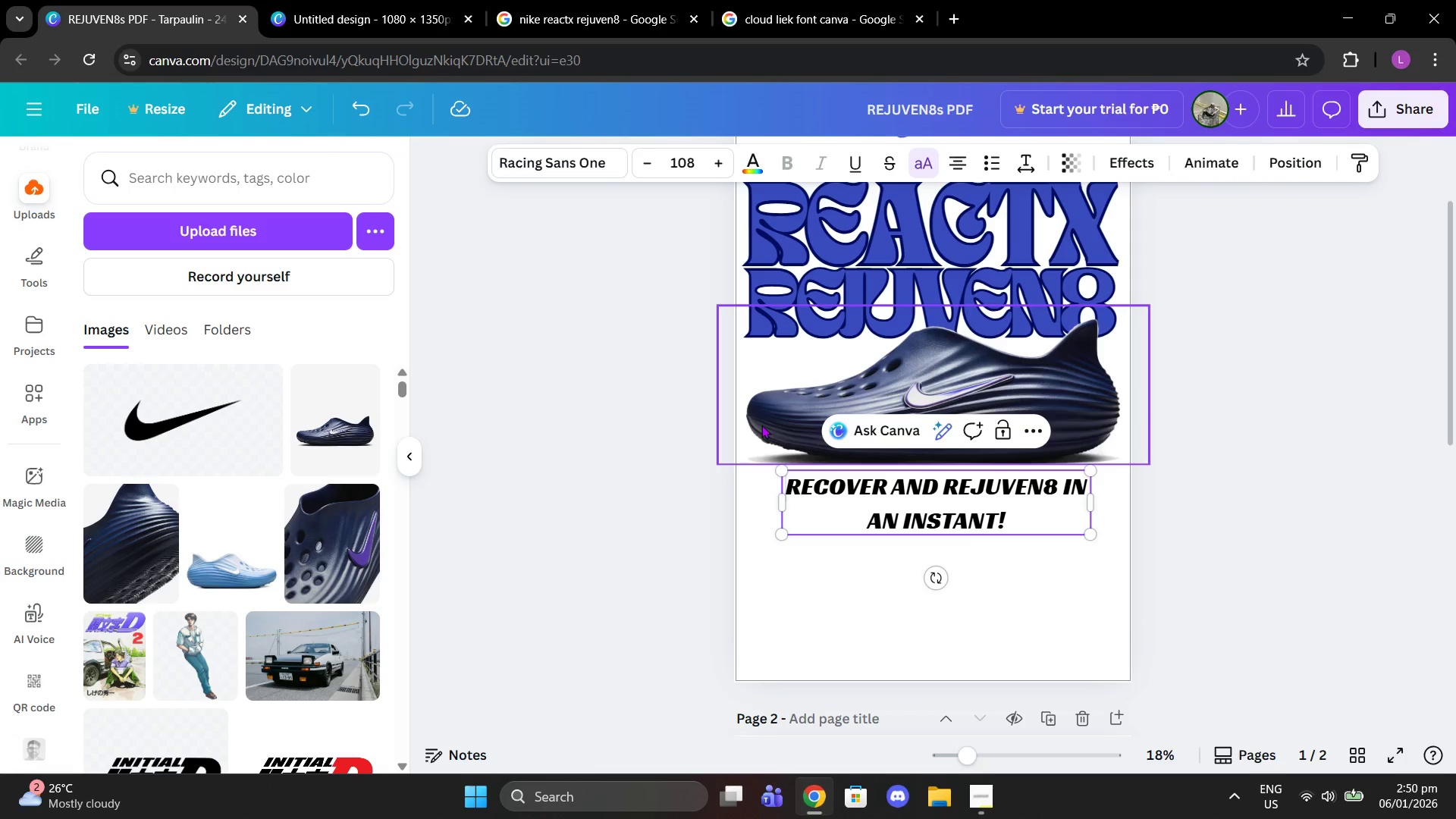 
mouse_move([1443, 798])
 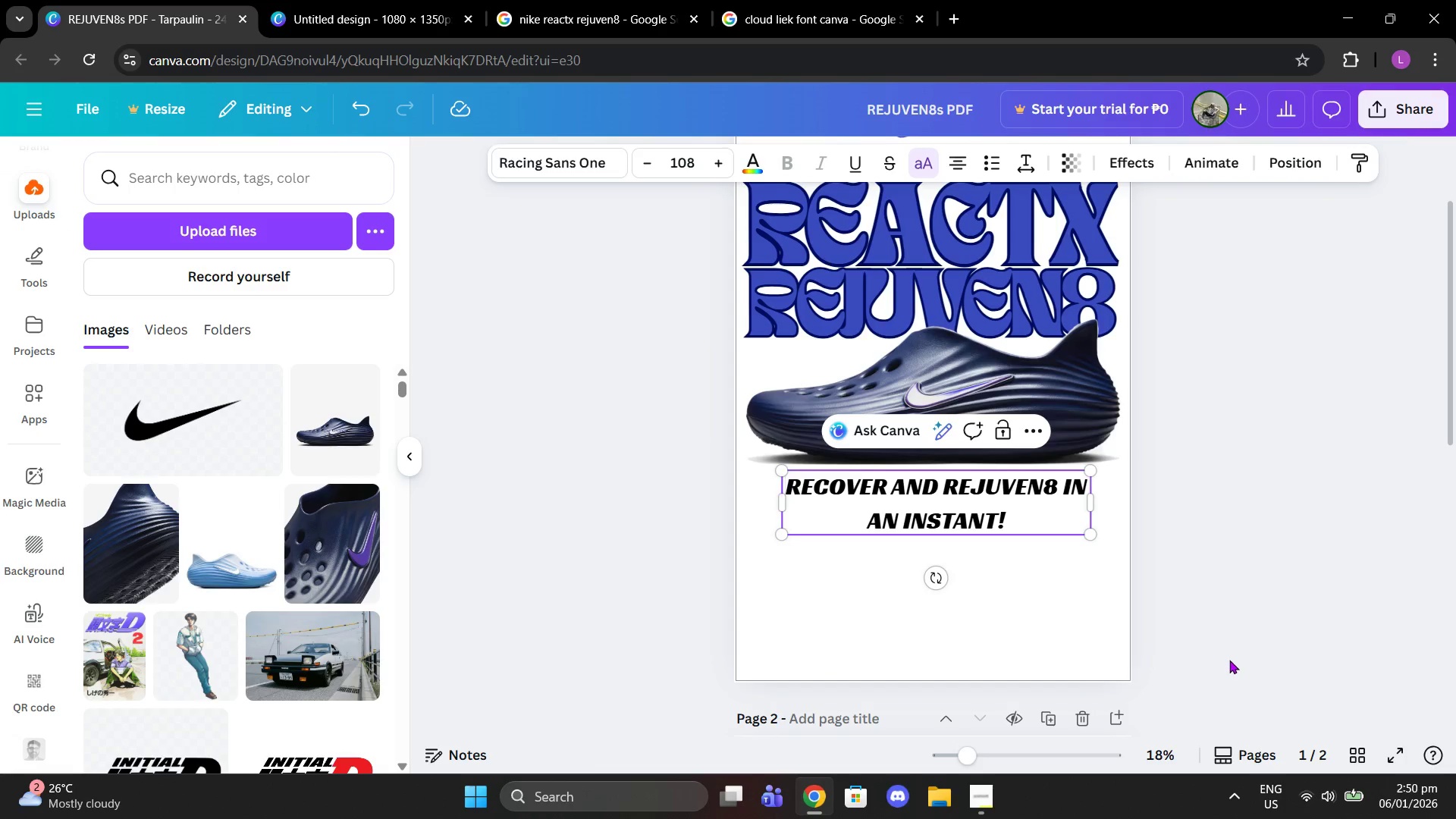 
scroll: coordinate [981, 356], scroll_direction: up, amount: 4.0
 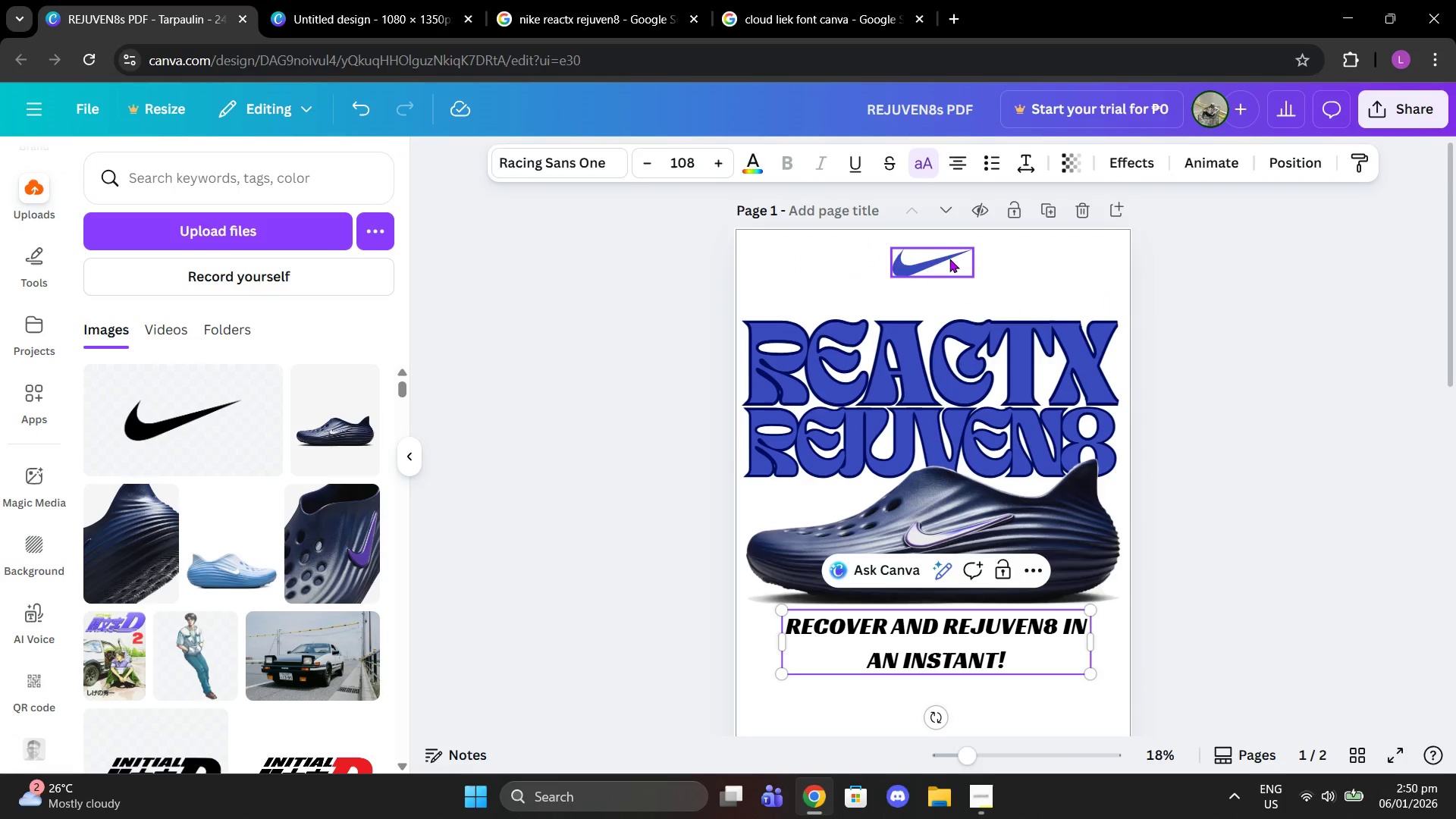 
left_click([937, 256])
 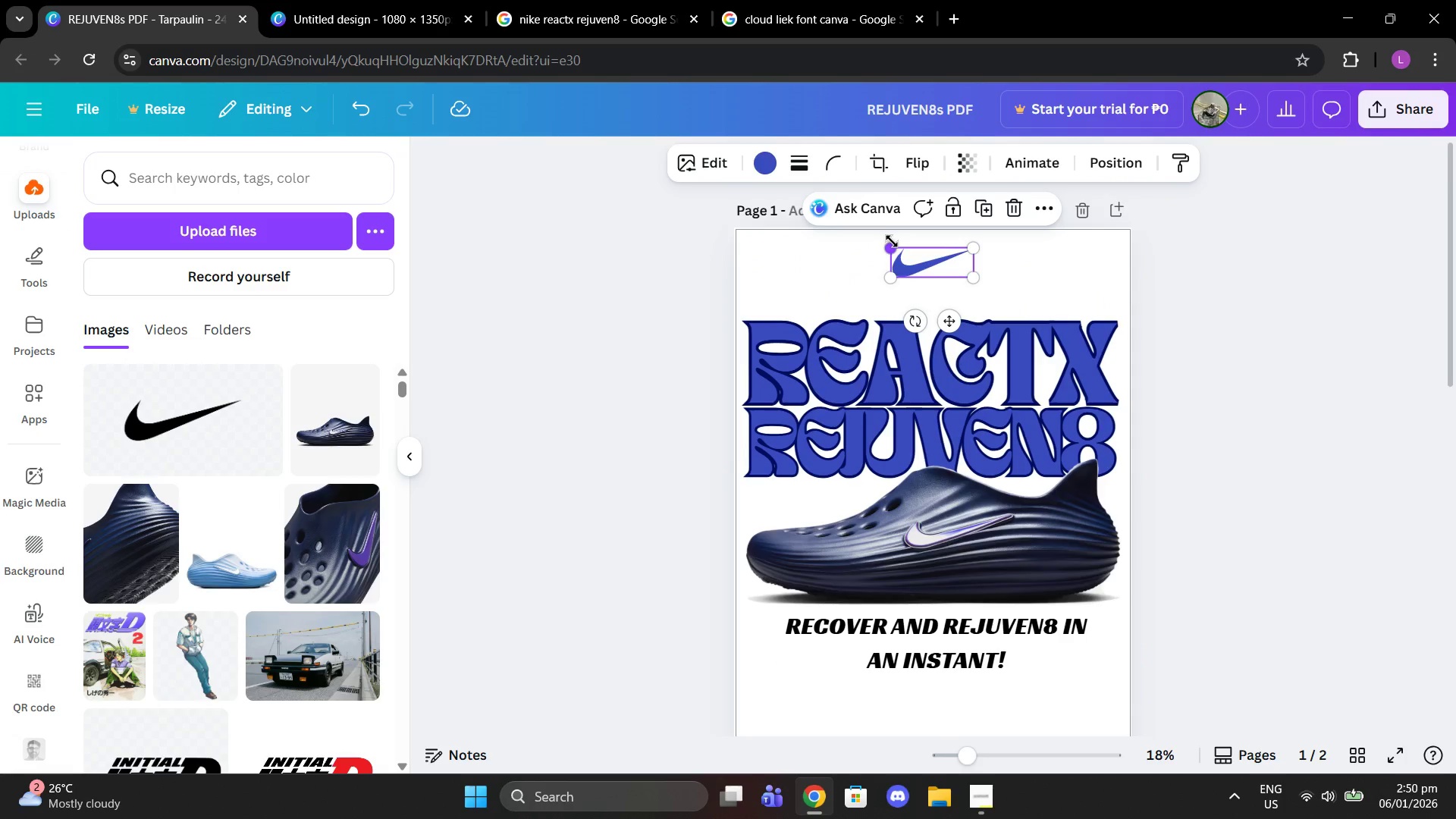 
left_click_drag(start_coordinate=[891, 246], to_coordinate=[906, 253])
 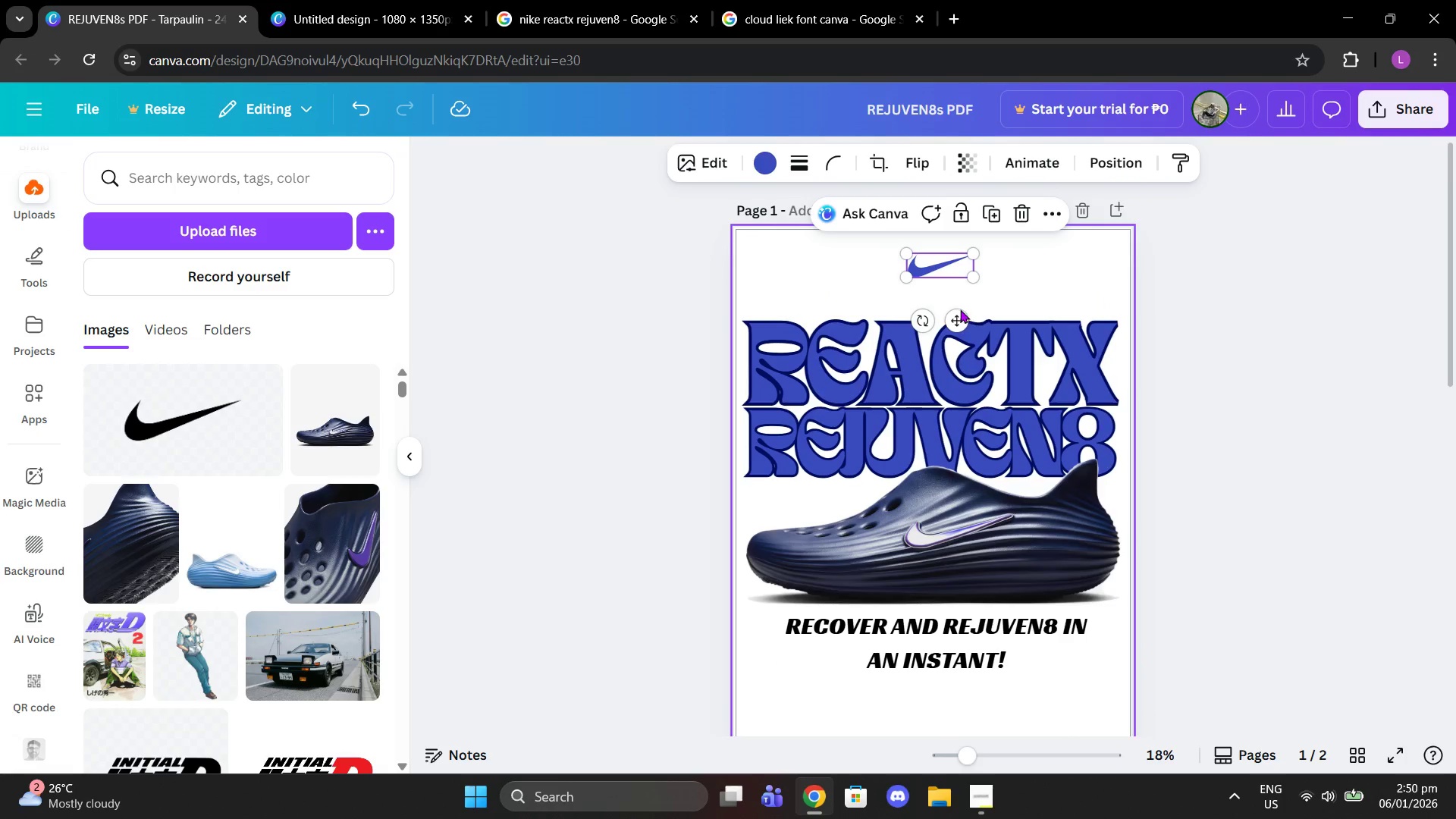 
left_click_drag(start_coordinate=[960, 315], to_coordinate=[955, 315])
 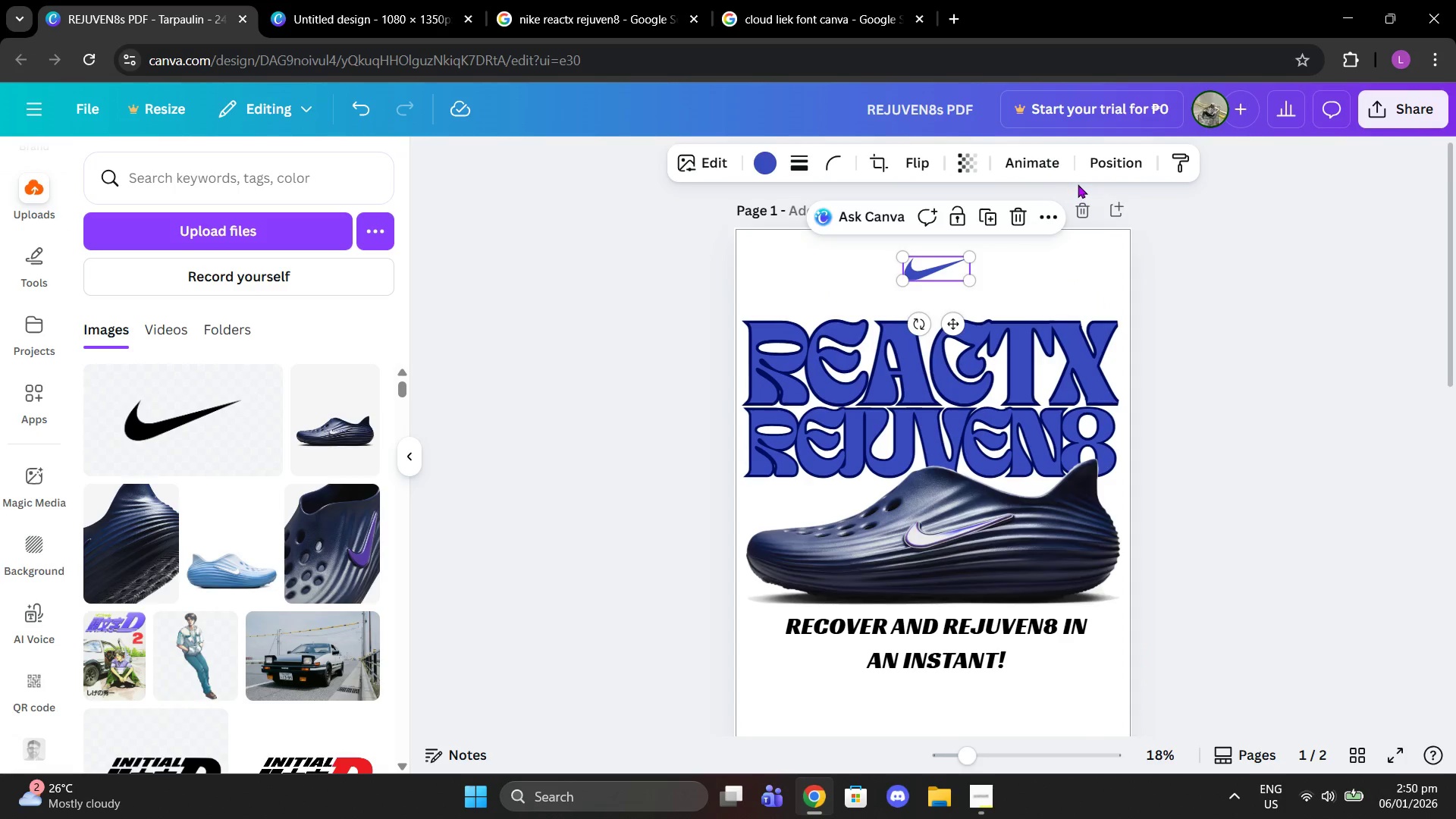 
left_click([1094, 166])
 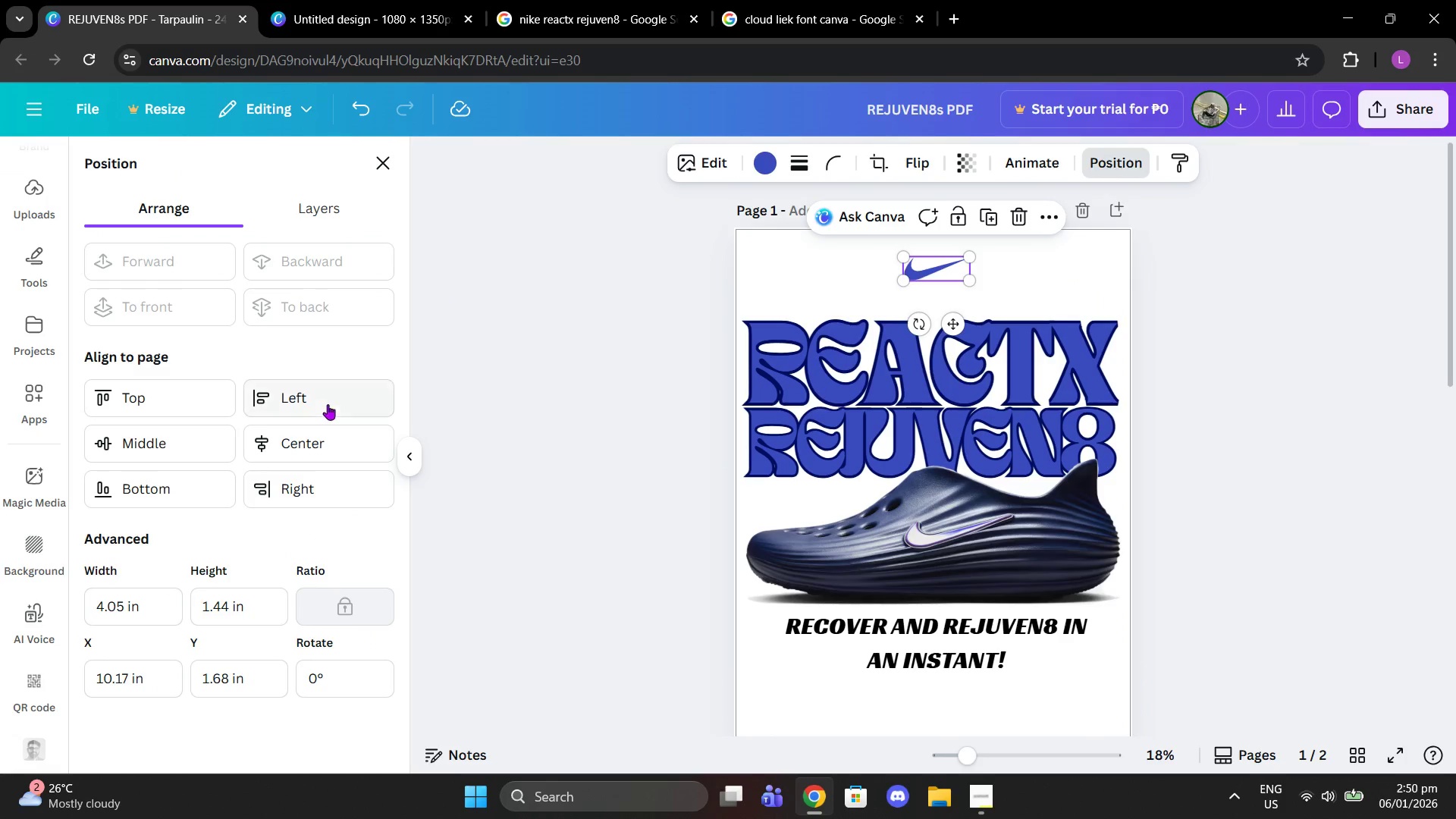 
left_click([307, 447])
 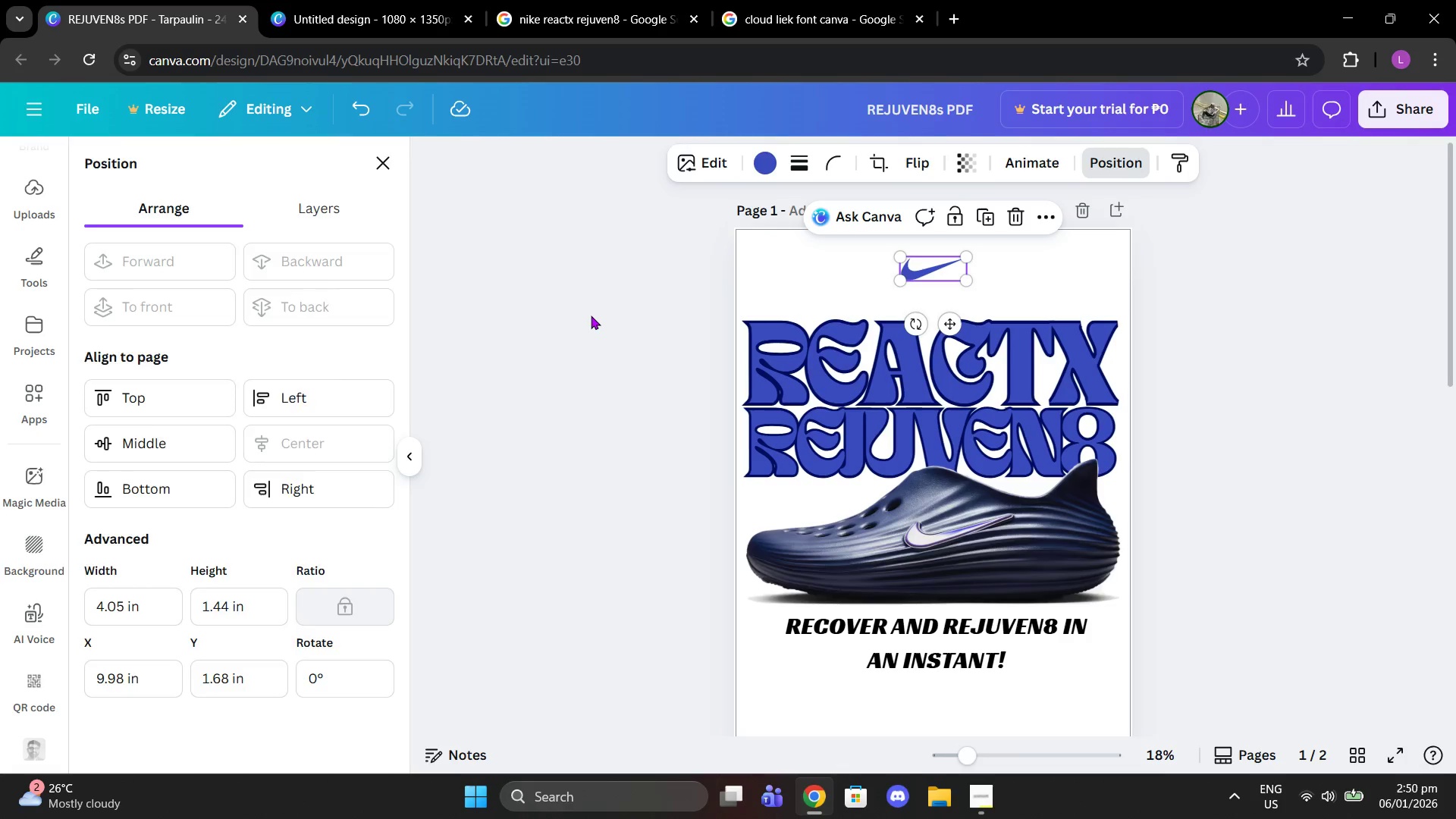 
double_click([591, 315])
 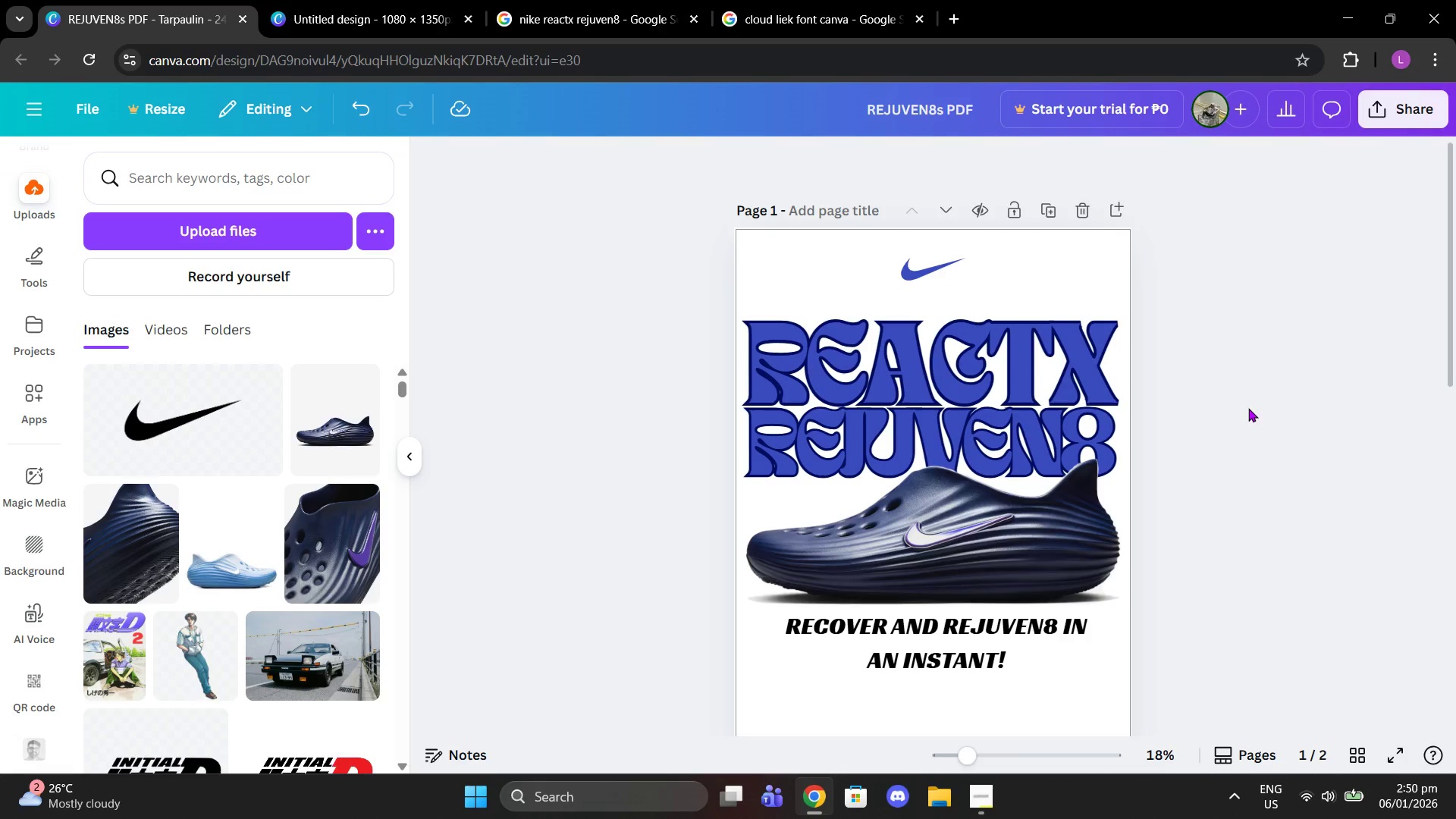 
scroll: coordinate [1247, 408], scroll_direction: down, amount: 2.0
 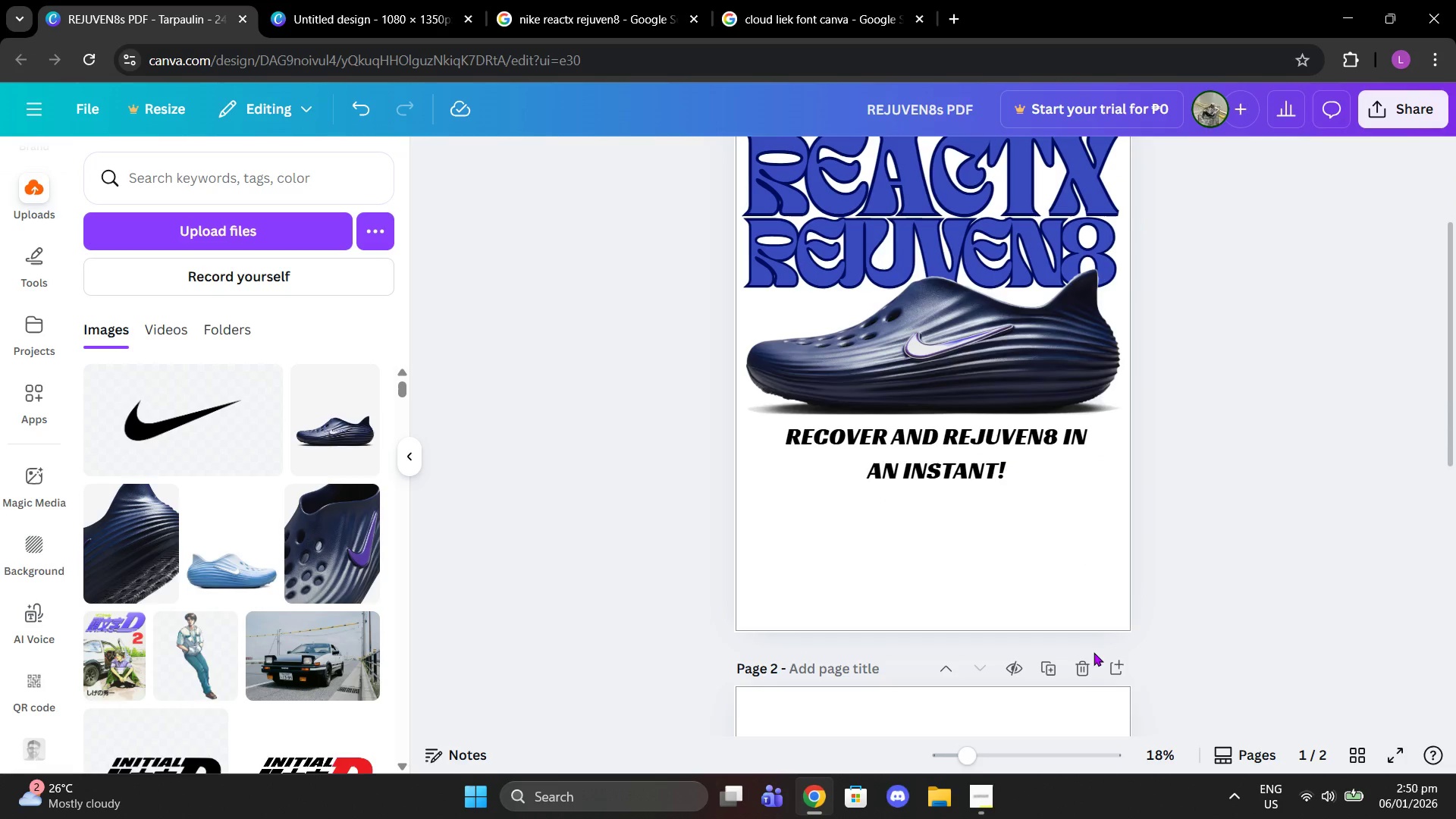 
left_click([1089, 662])
 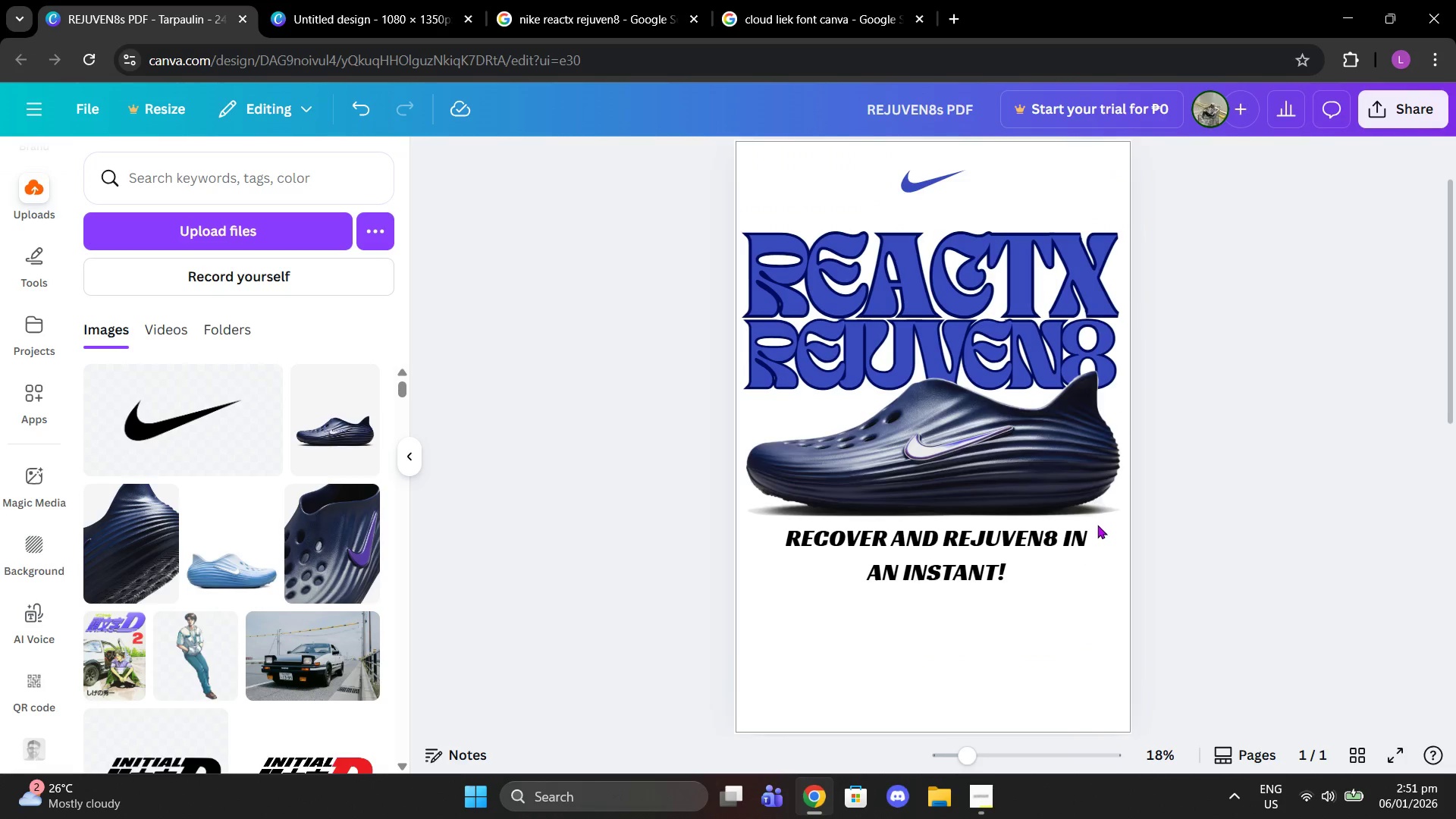 
scroll: coordinate [1097, 525], scroll_direction: down, amount: 1.0
 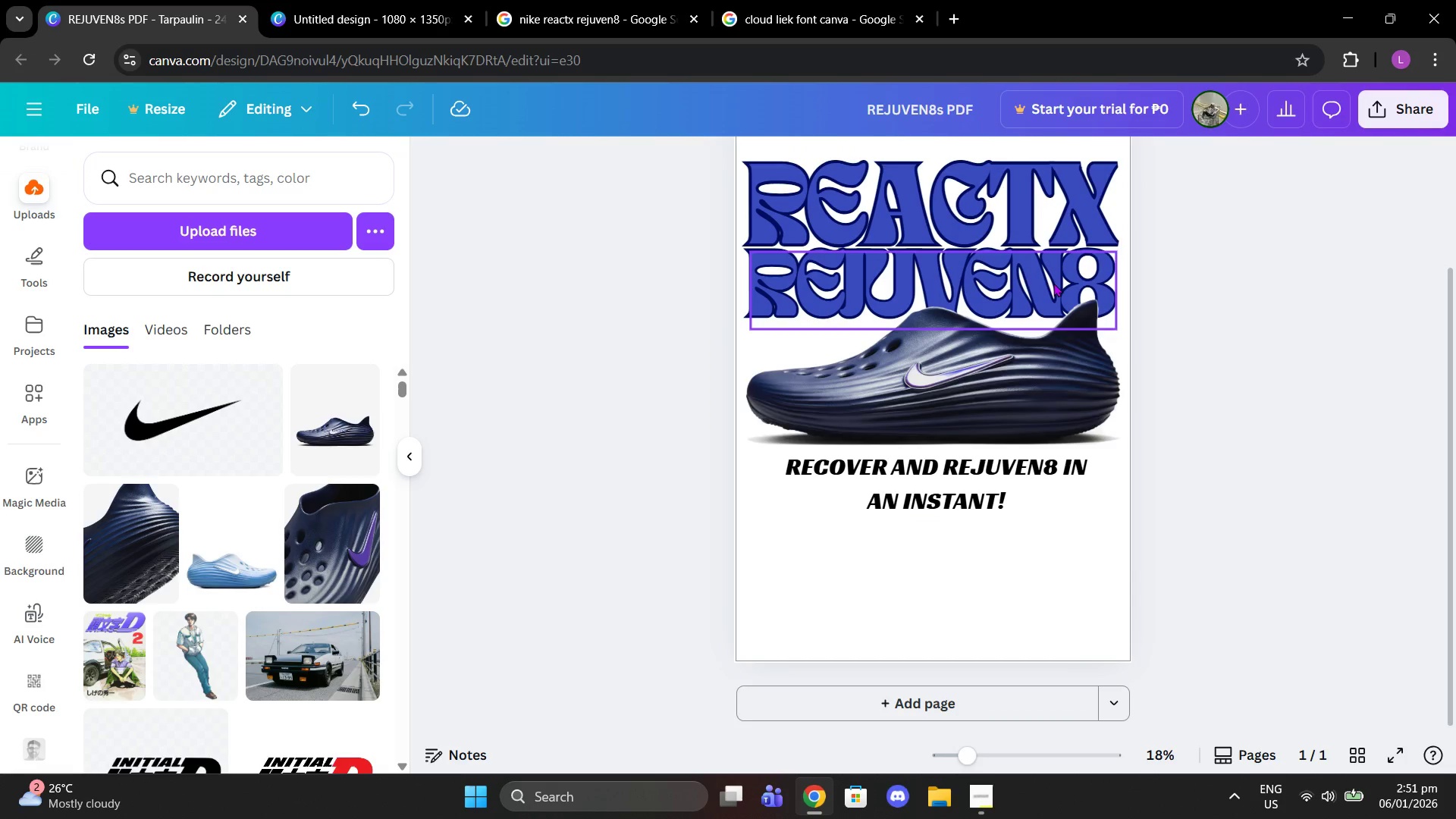 
left_click([1053, 283])
 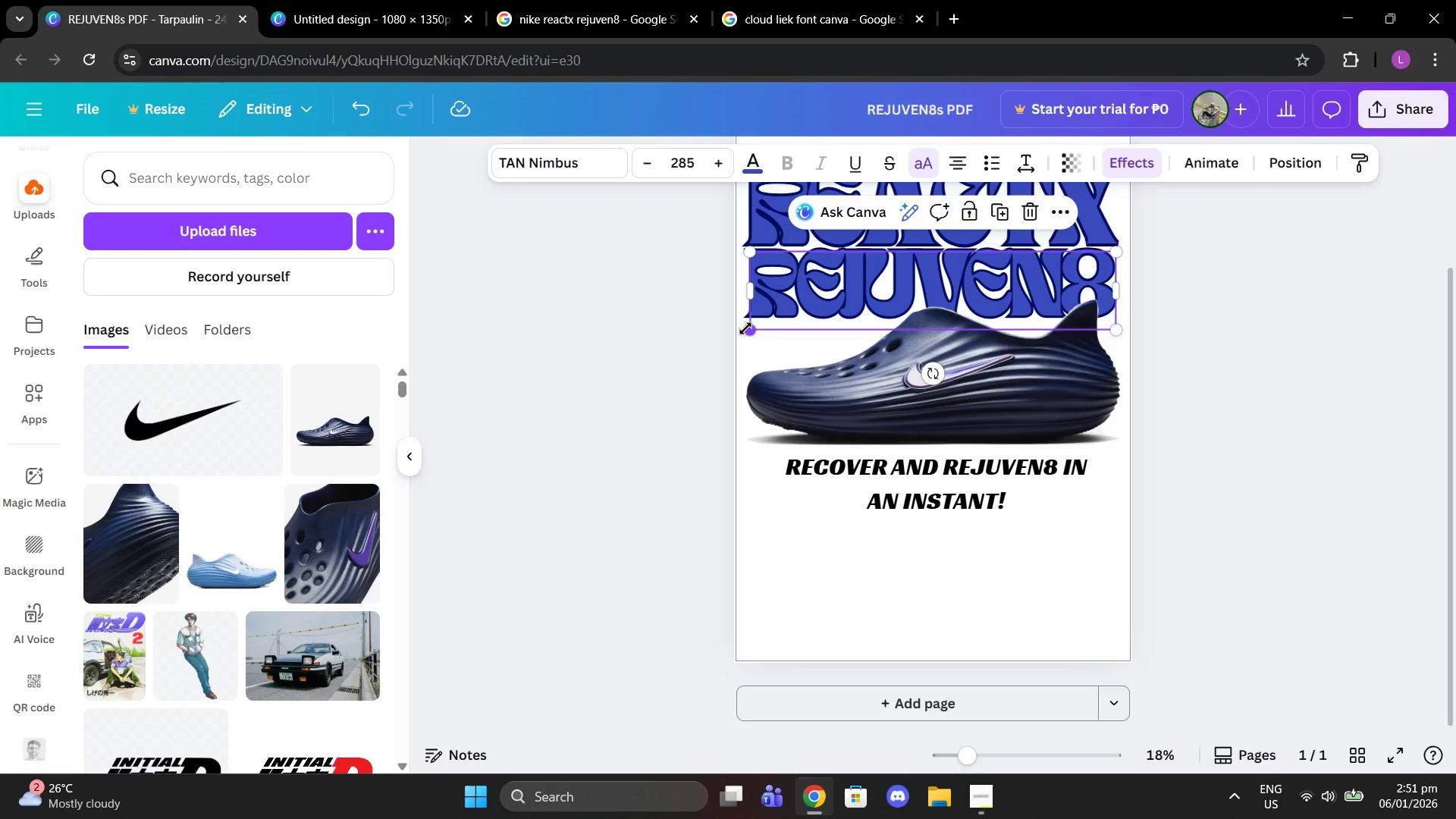 
left_click_drag(start_coordinate=[748, 329], to_coordinate=[739, 338])
 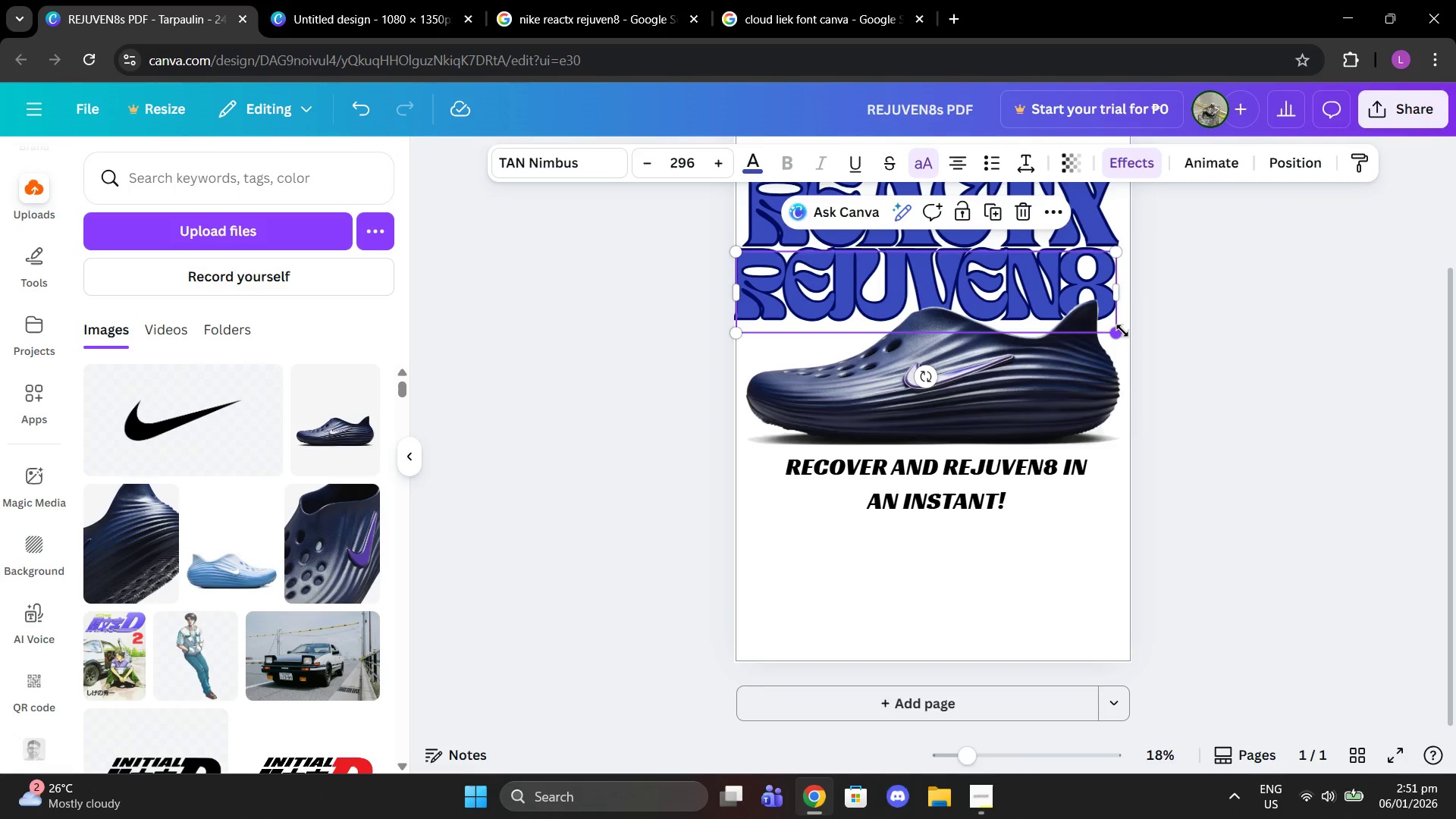 
left_click_drag(start_coordinate=[1121, 331], to_coordinate=[1132, 336])
 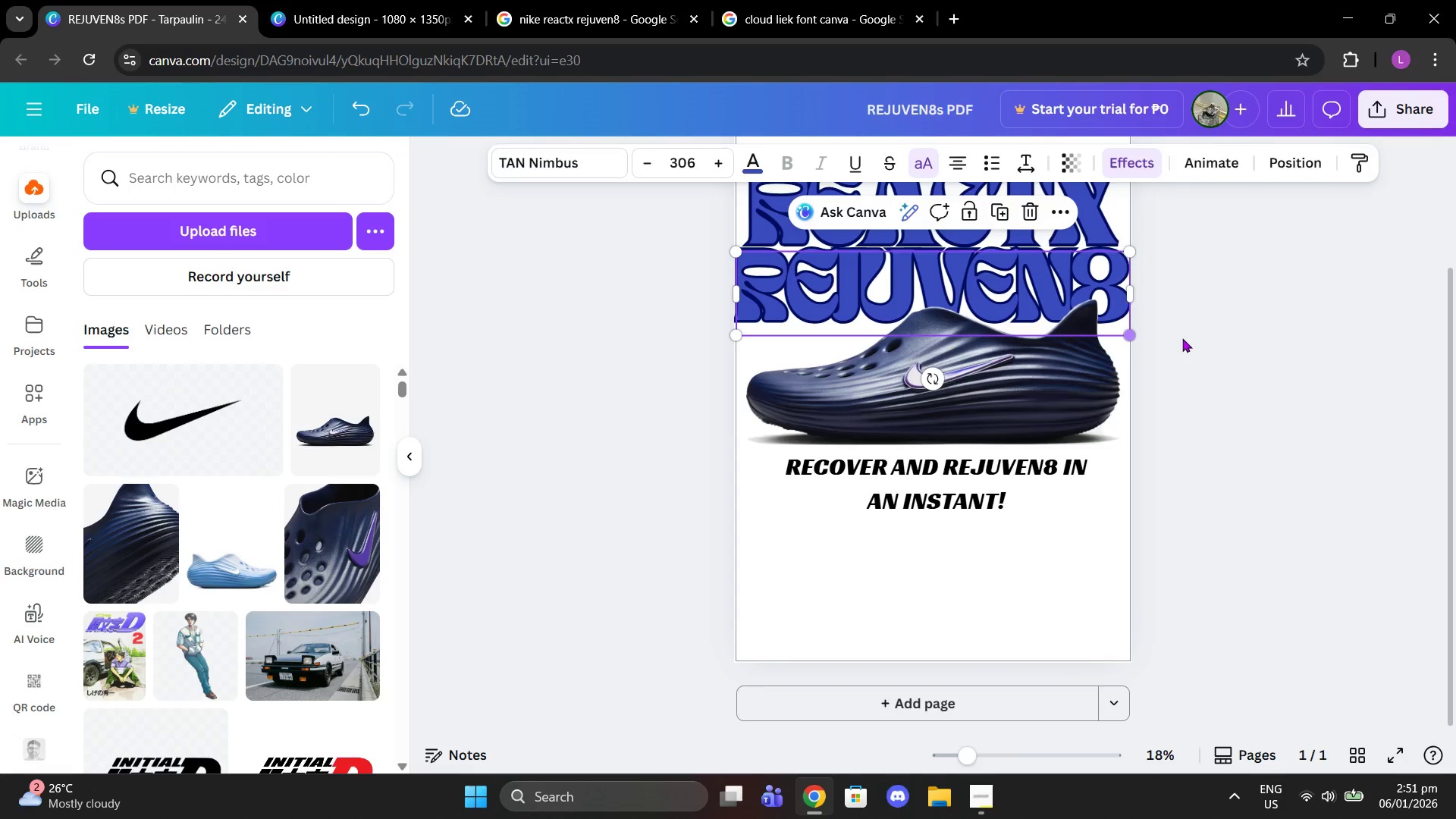 
left_click([1186, 339])
 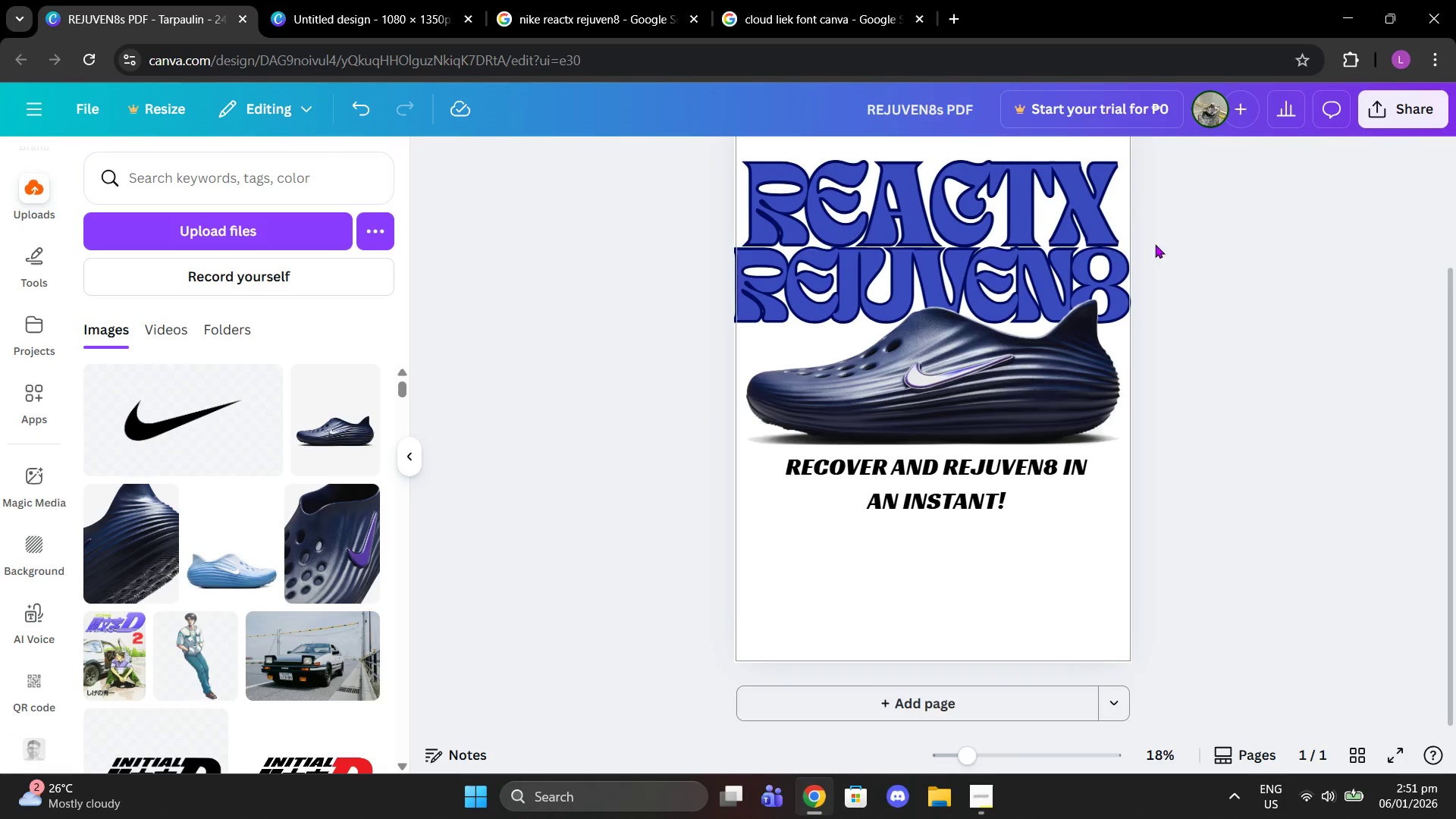 
scroll: coordinate [1136, 220], scroll_direction: up, amount: 1.0
 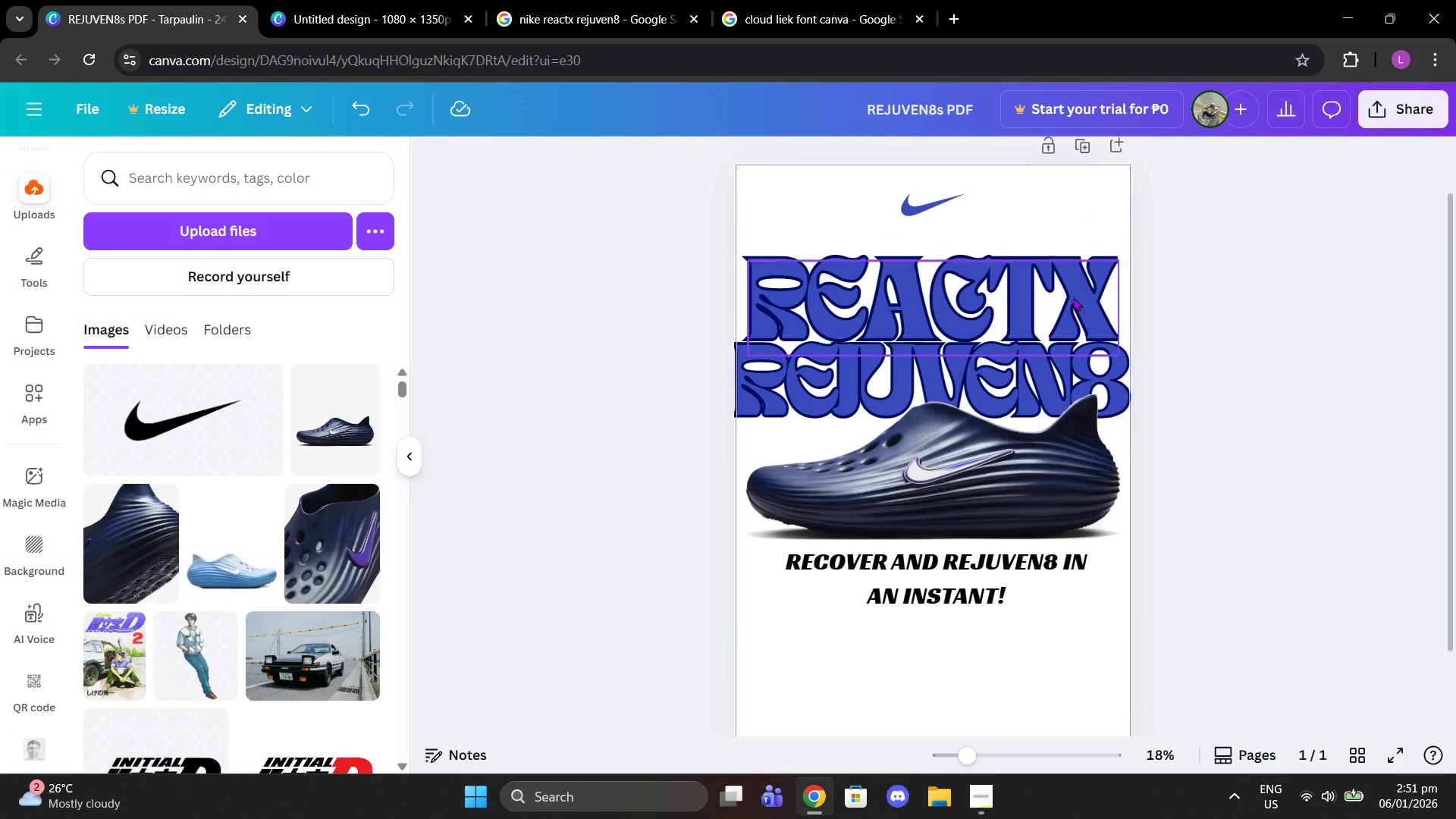 
left_click([1069, 300])
 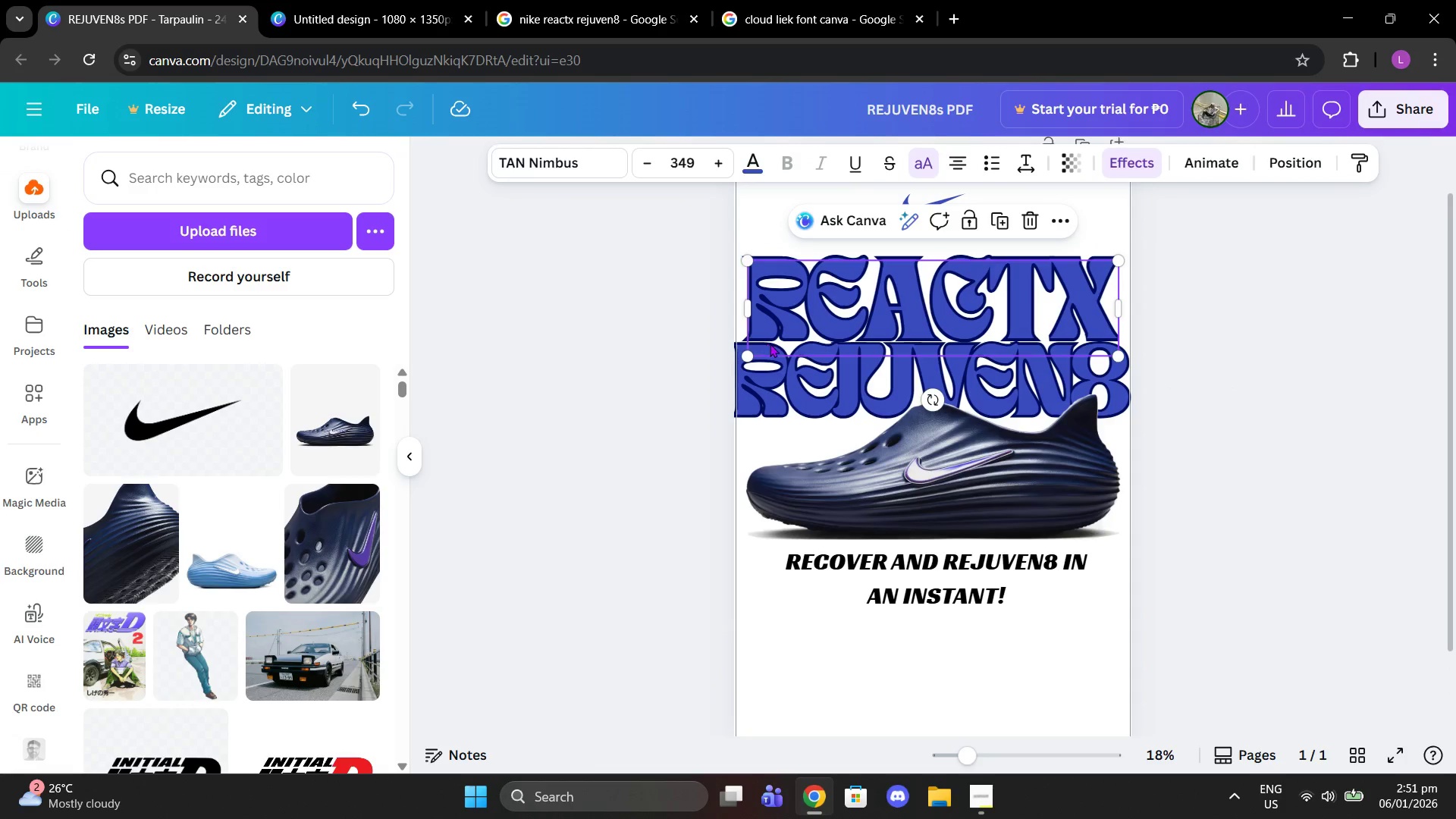 
double_click([783, 385])
 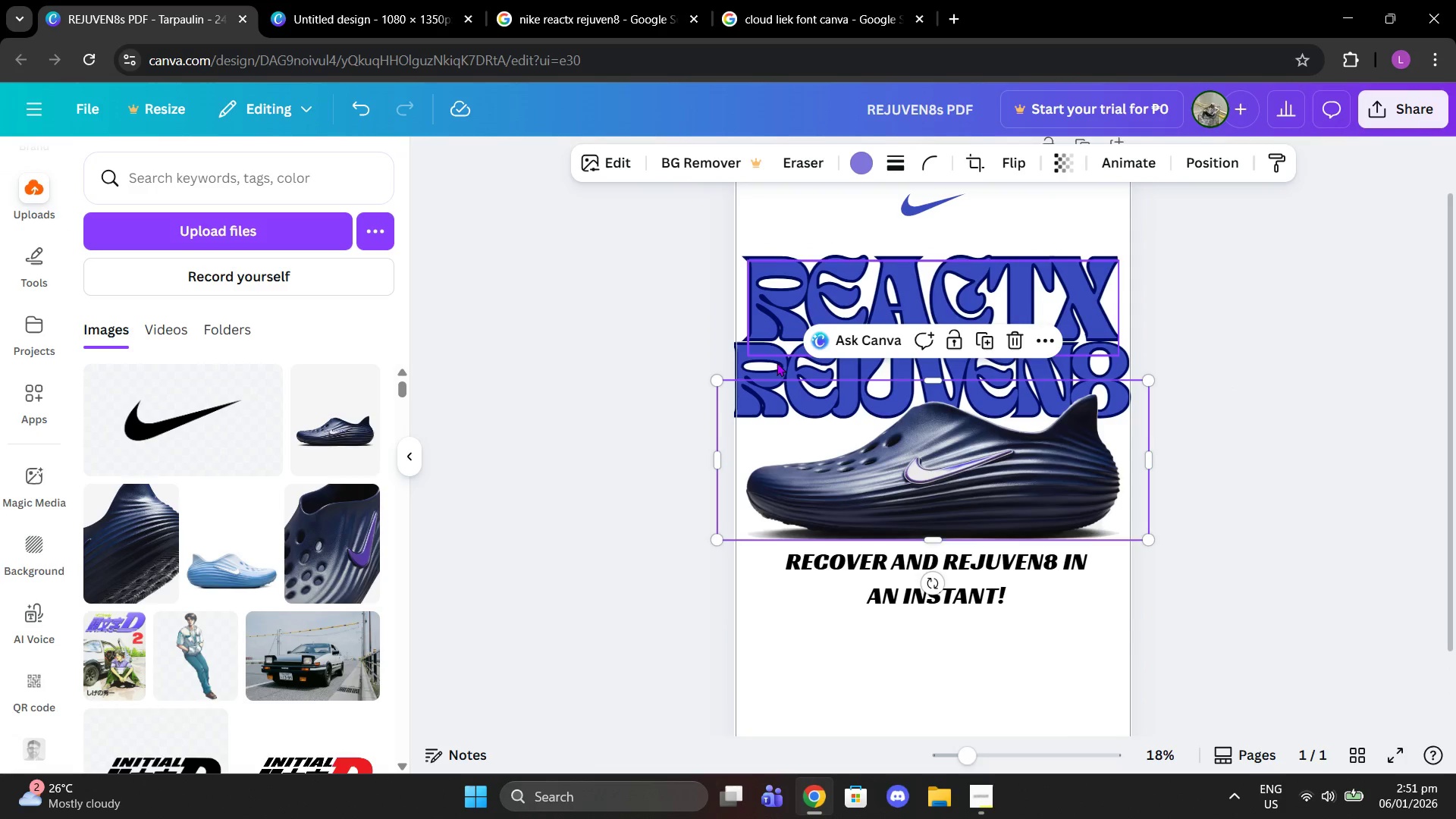 
left_click([771, 356])
 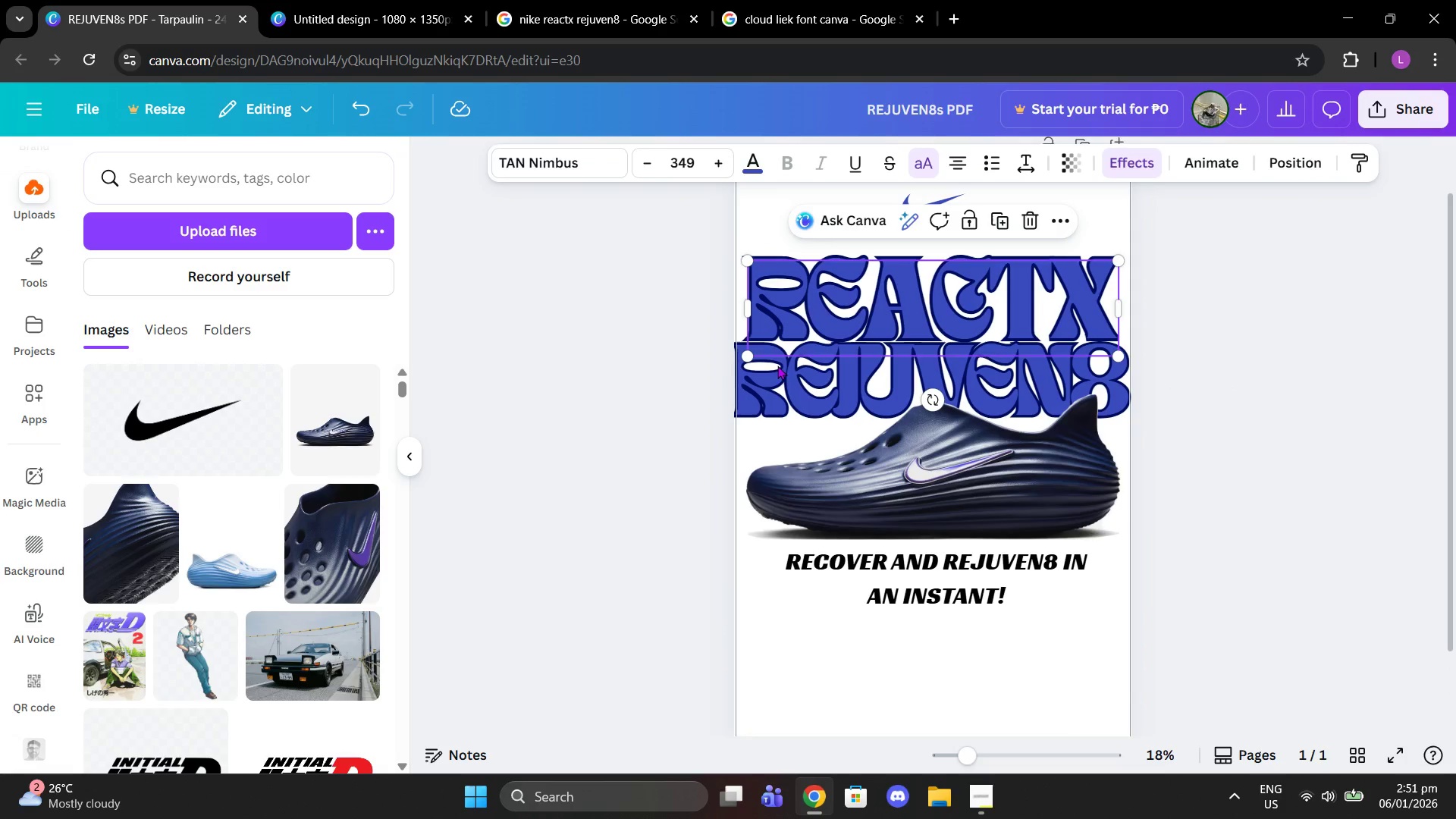 
left_click([783, 371])
 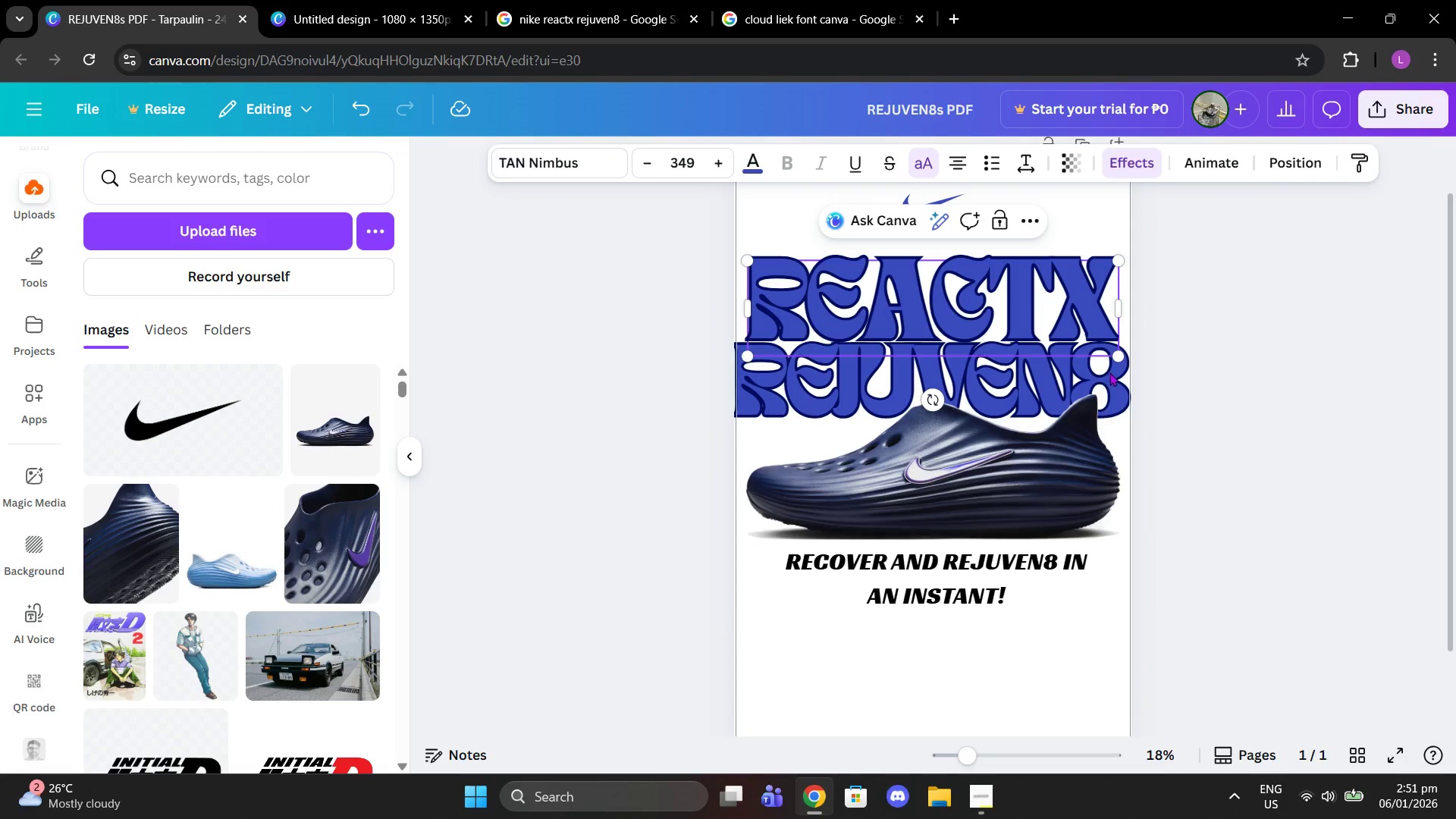 
left_click([1112, 379])
 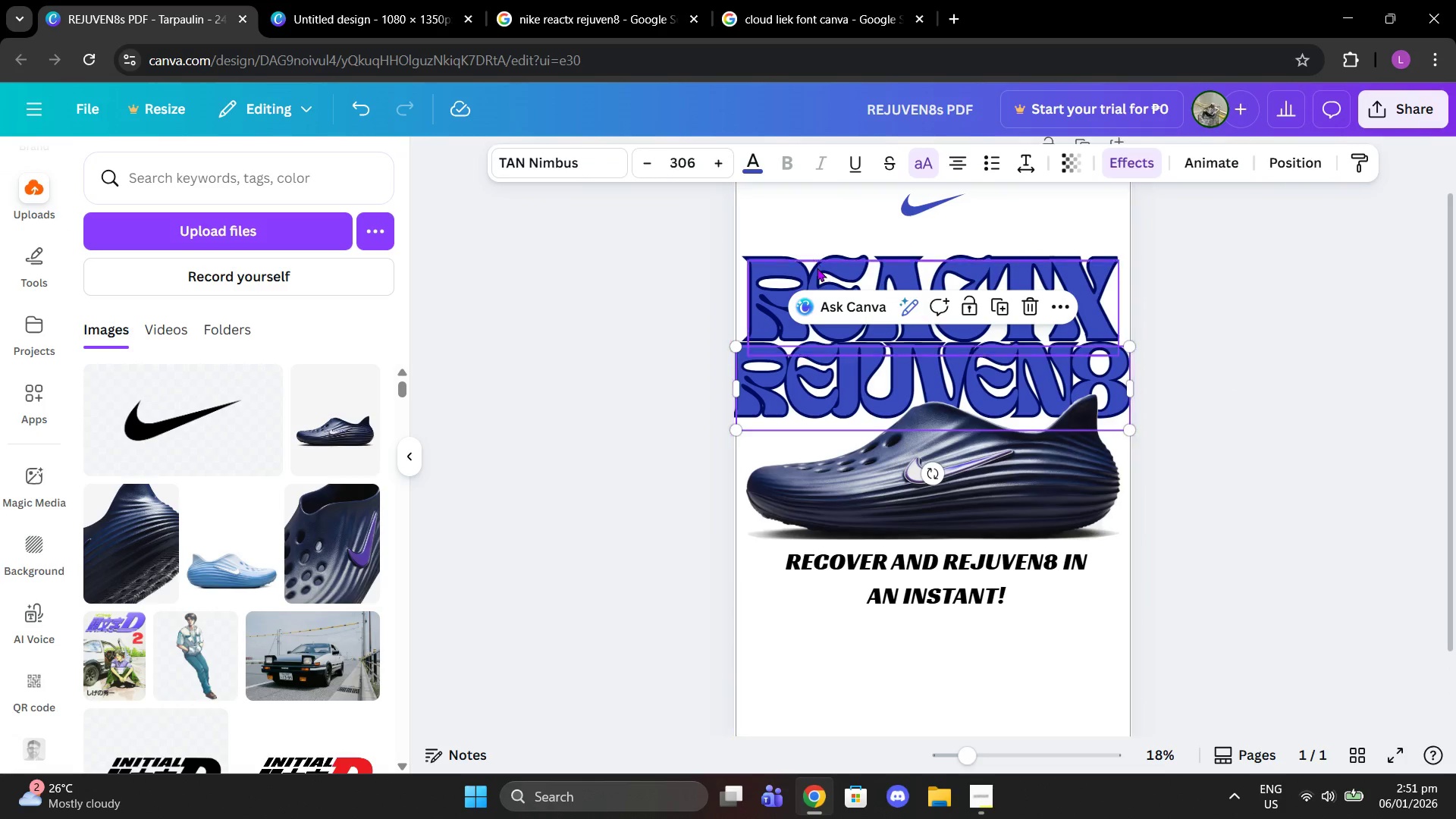 
left_click([817, 268])
 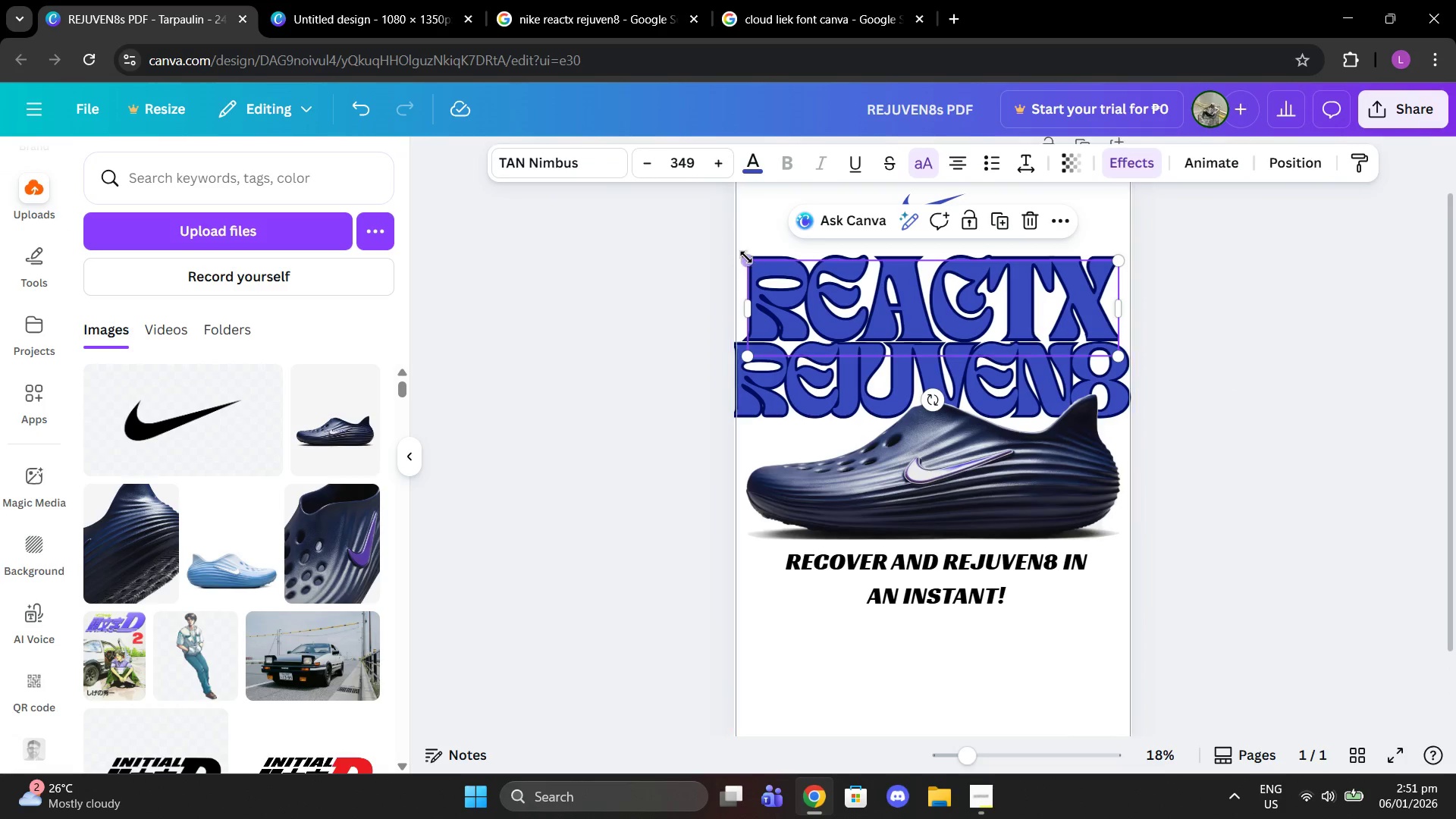 
left_click_drag(start_coordinate=[745, 257], to_coordinate=[739, 254])
 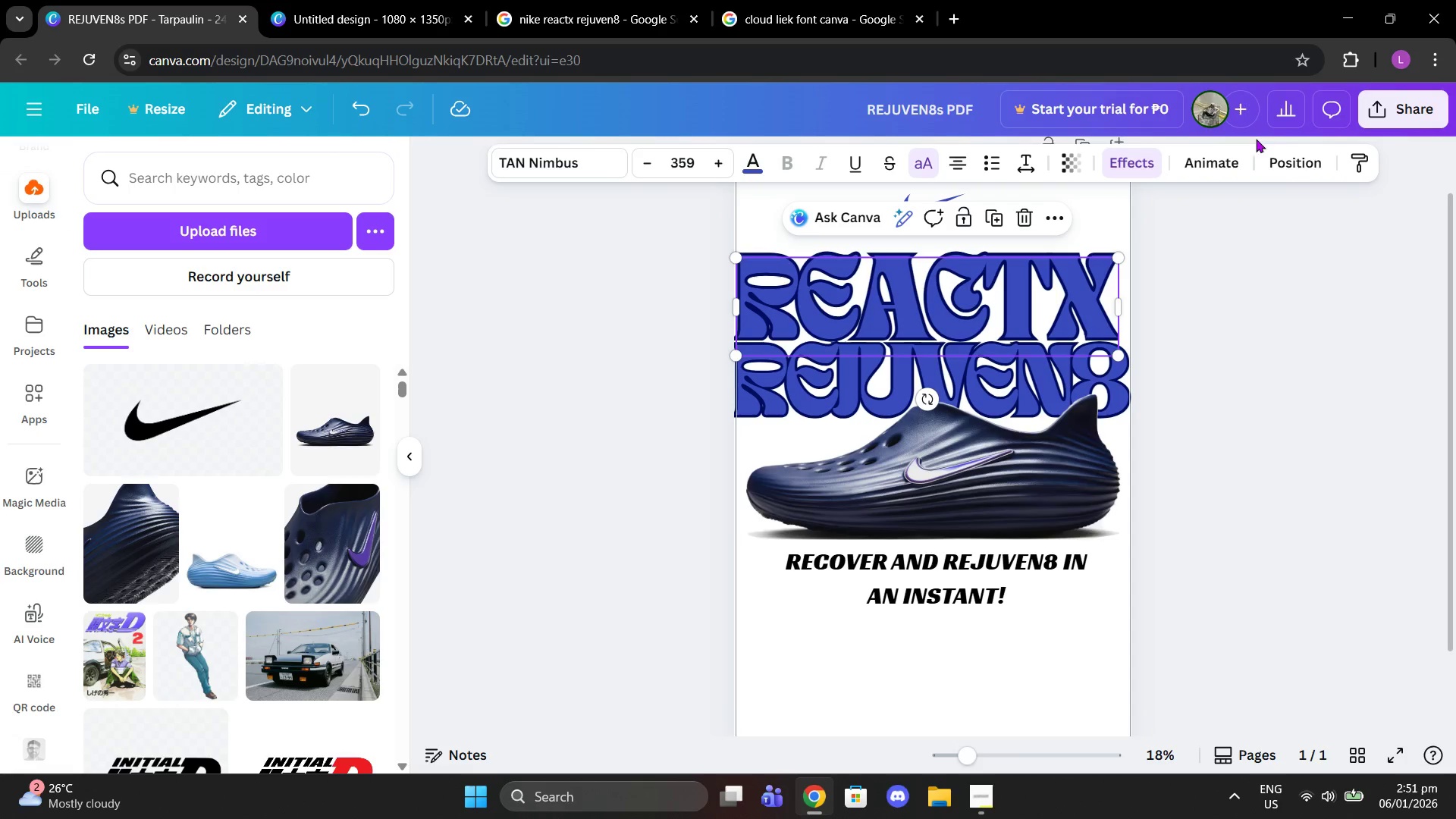 
left_click([1282, 167])
 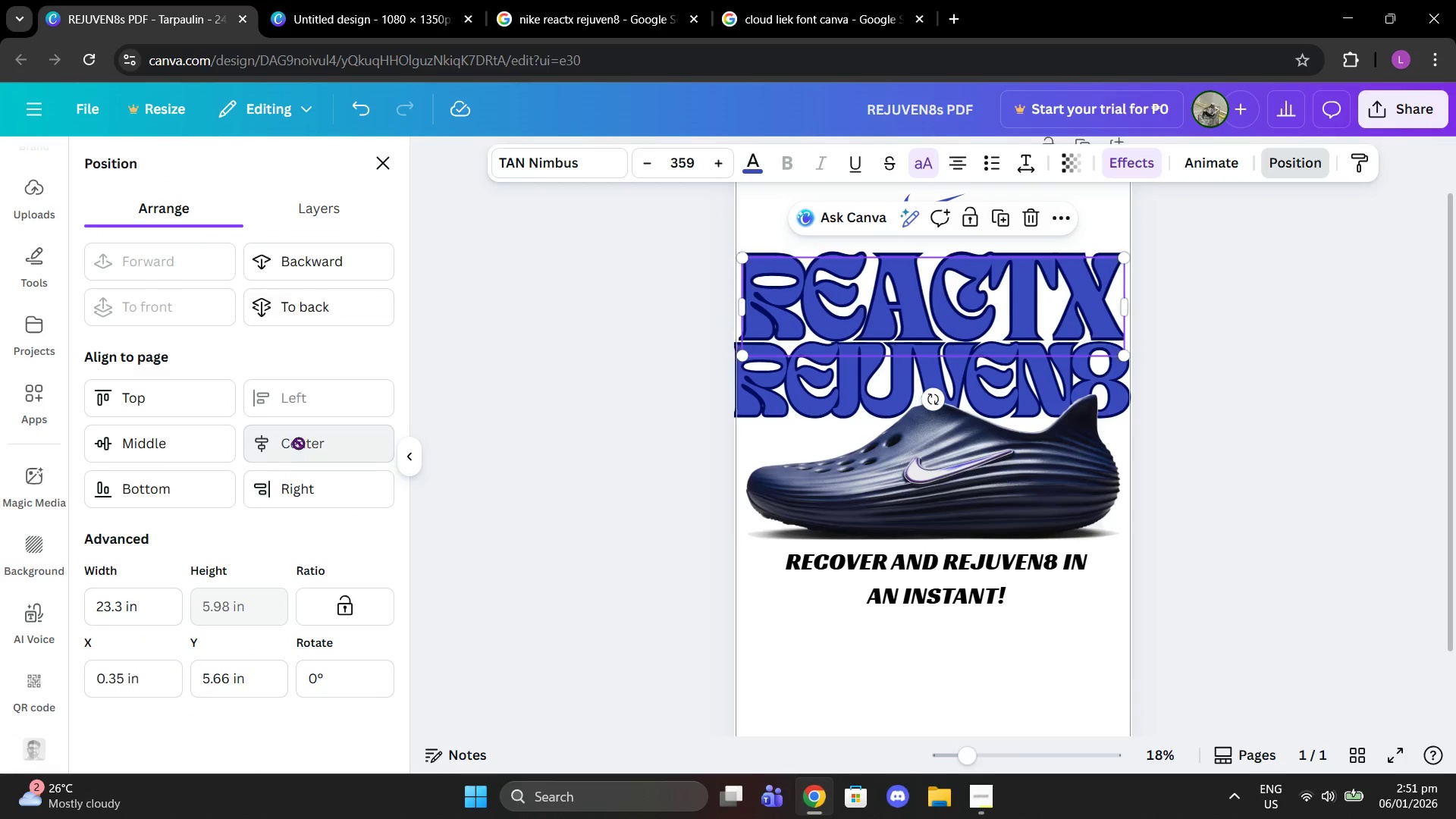 
left_click([1214, 373])
 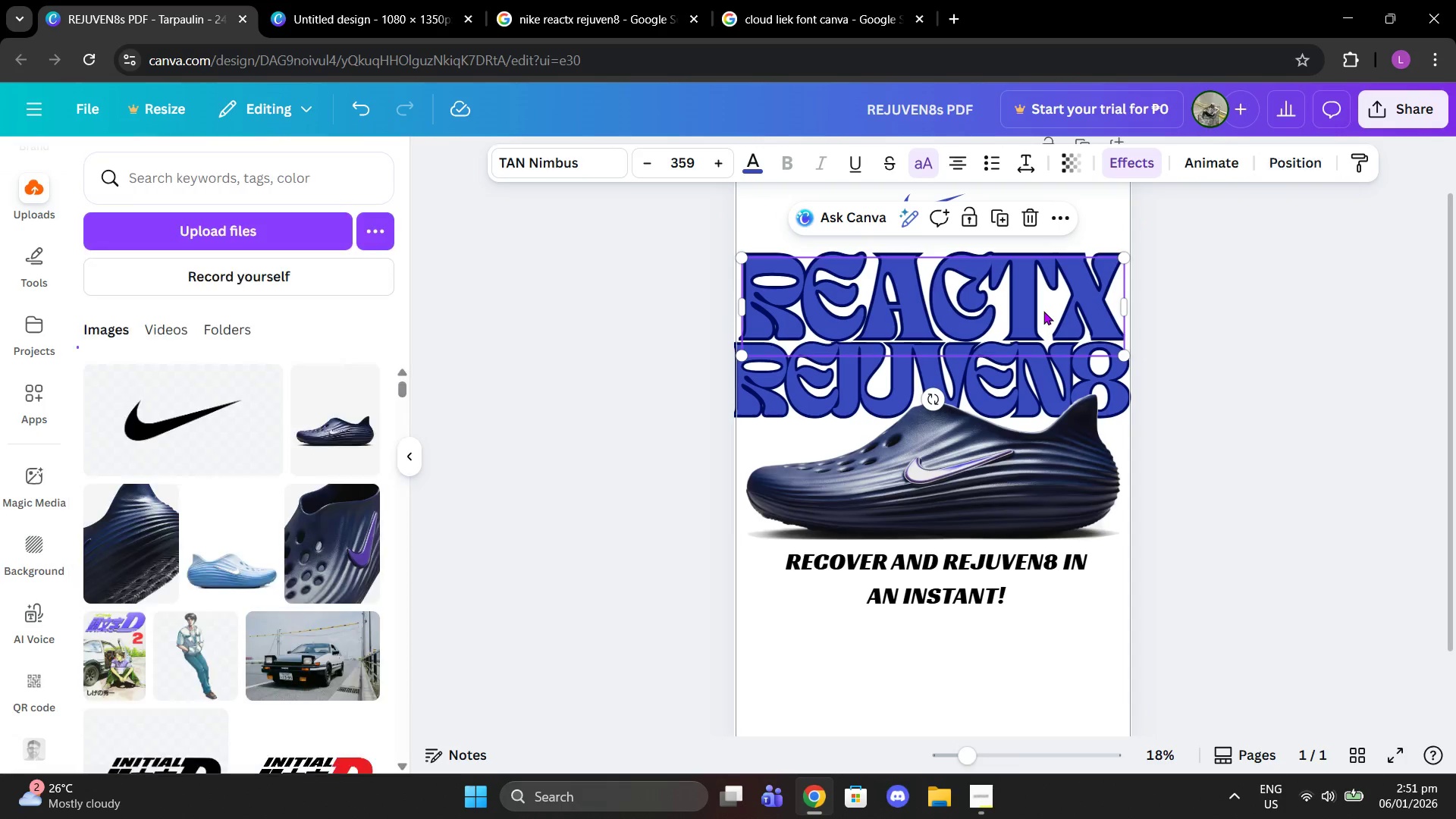 
left_click_drag(start_coordinate=[1043, 311], to_coordinate=[1044, 322])
 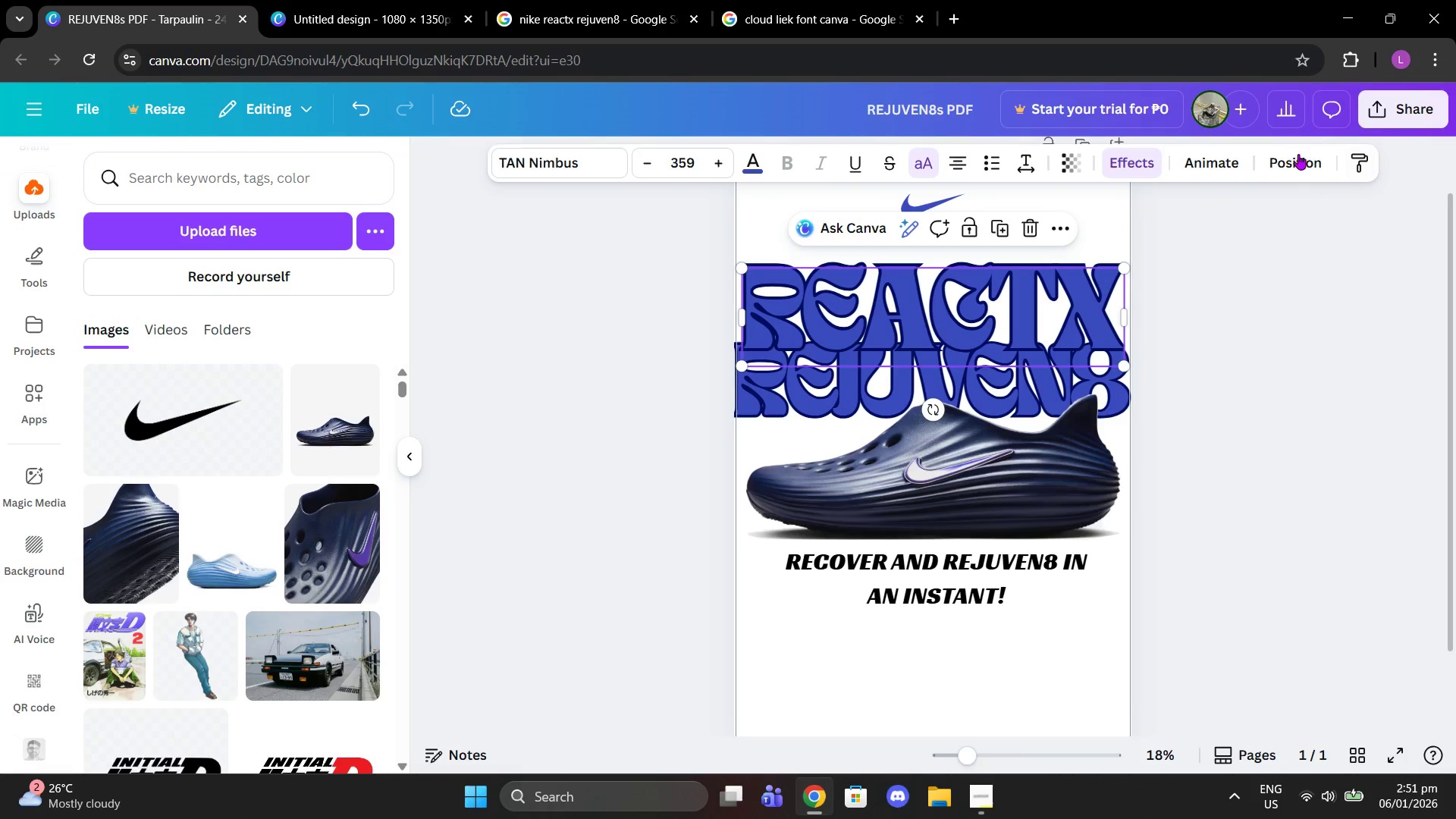 
left_click([1280, 162])
 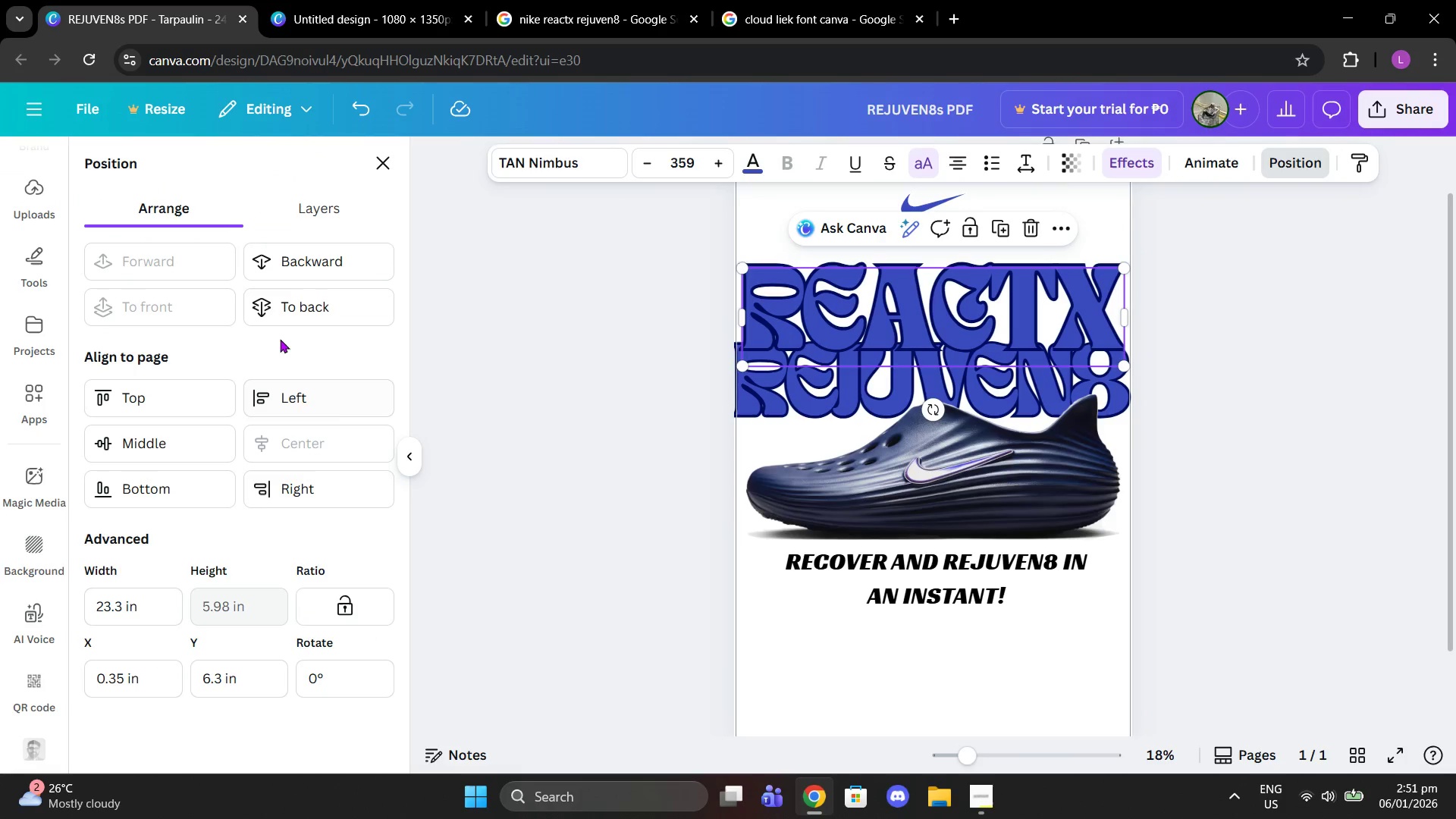 
left_click([287, 318])
 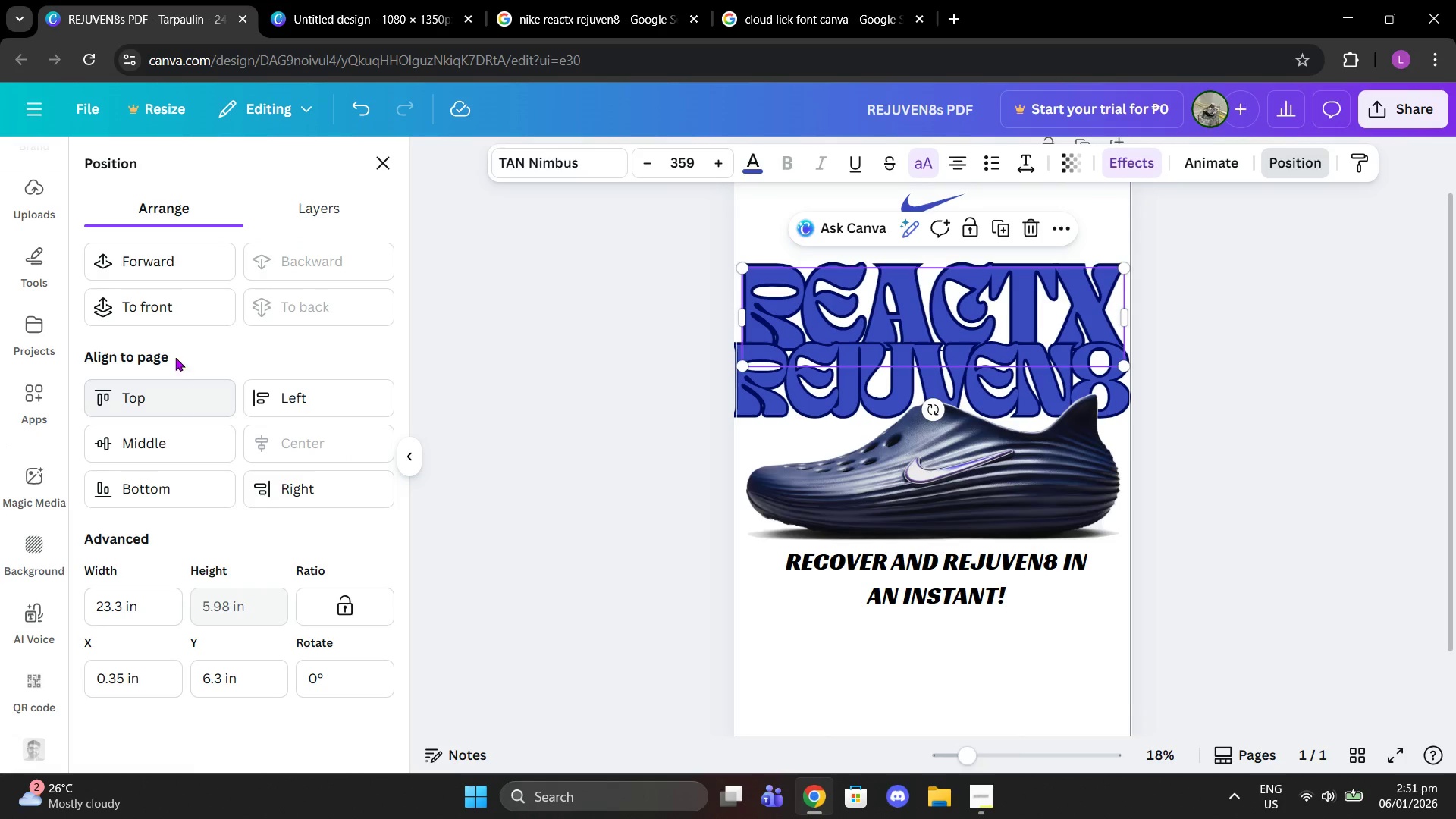 
left_click([158, 315])
 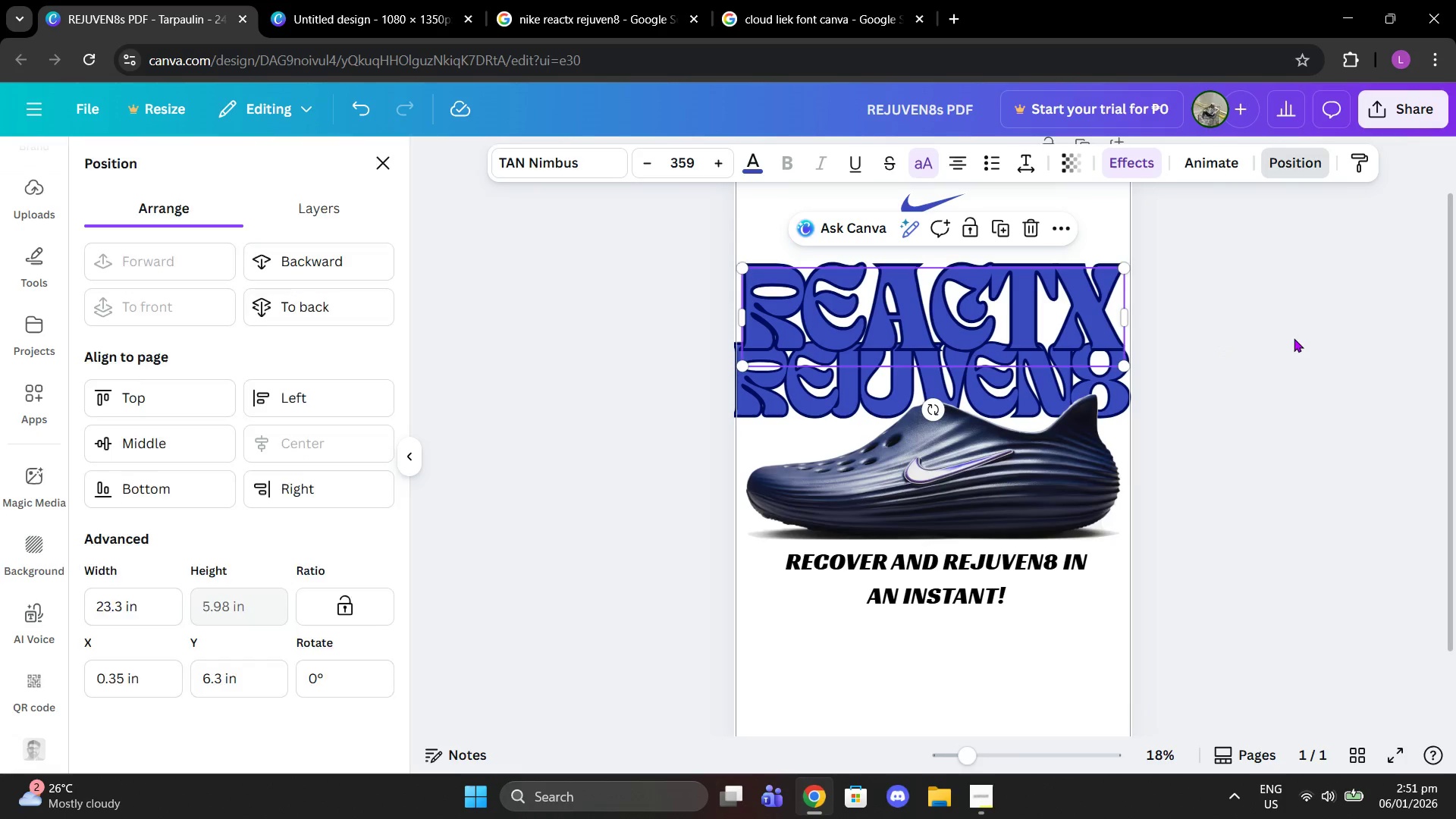 
double_click([1294, 337])
 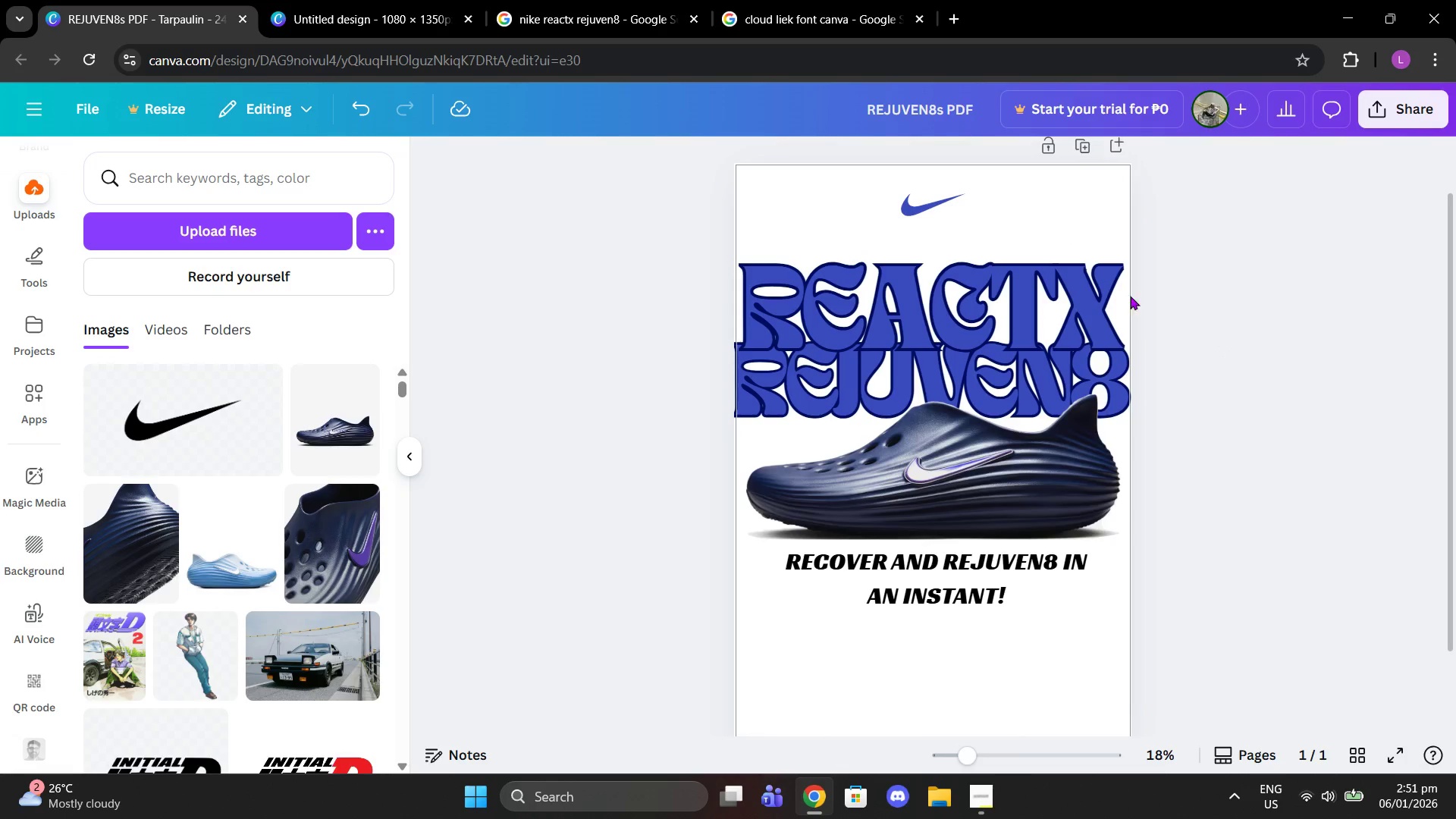 
left_click([1068, 293])
 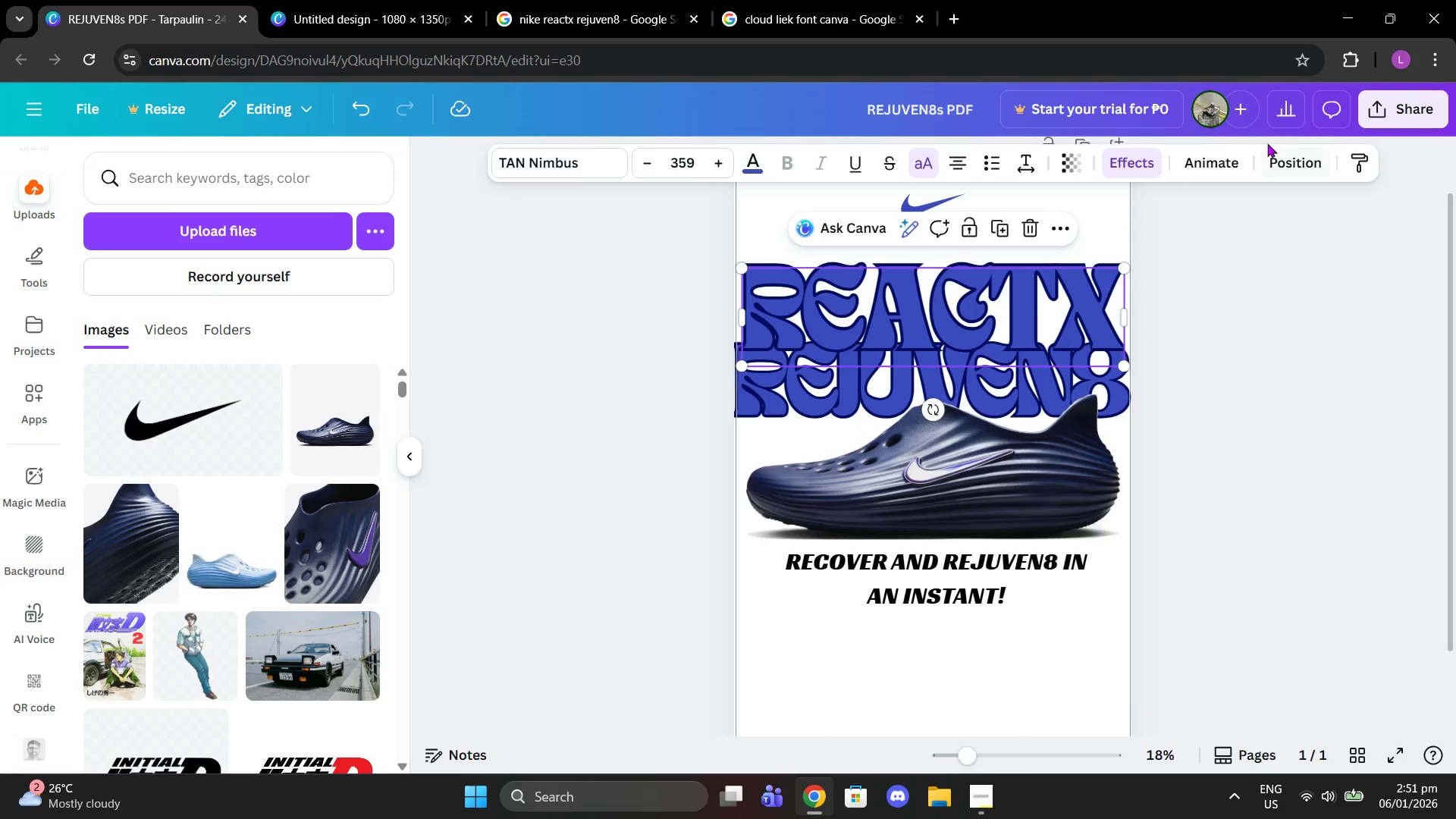 
left_click([1275, 161])
 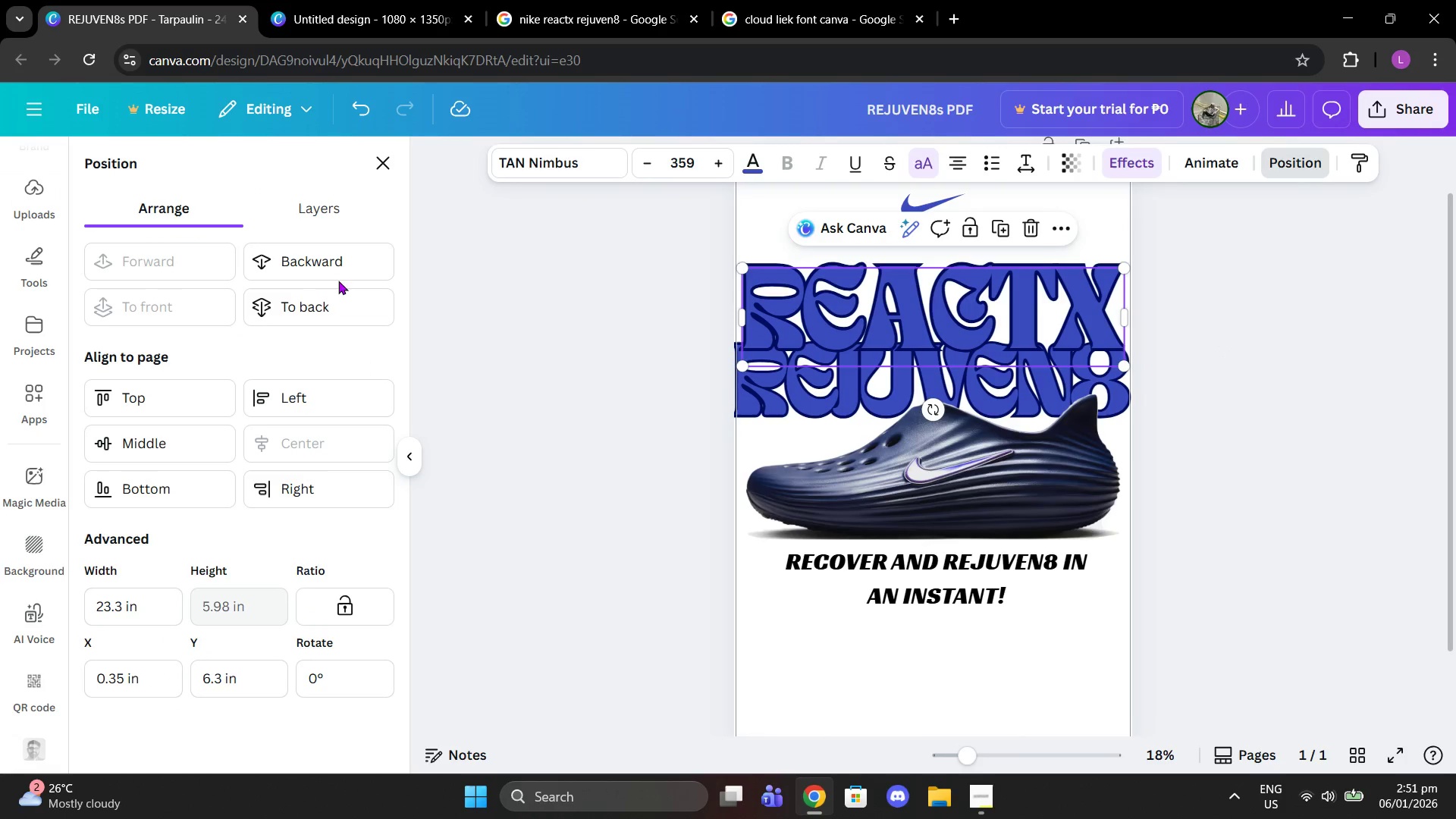 
left_click([325, 300])
 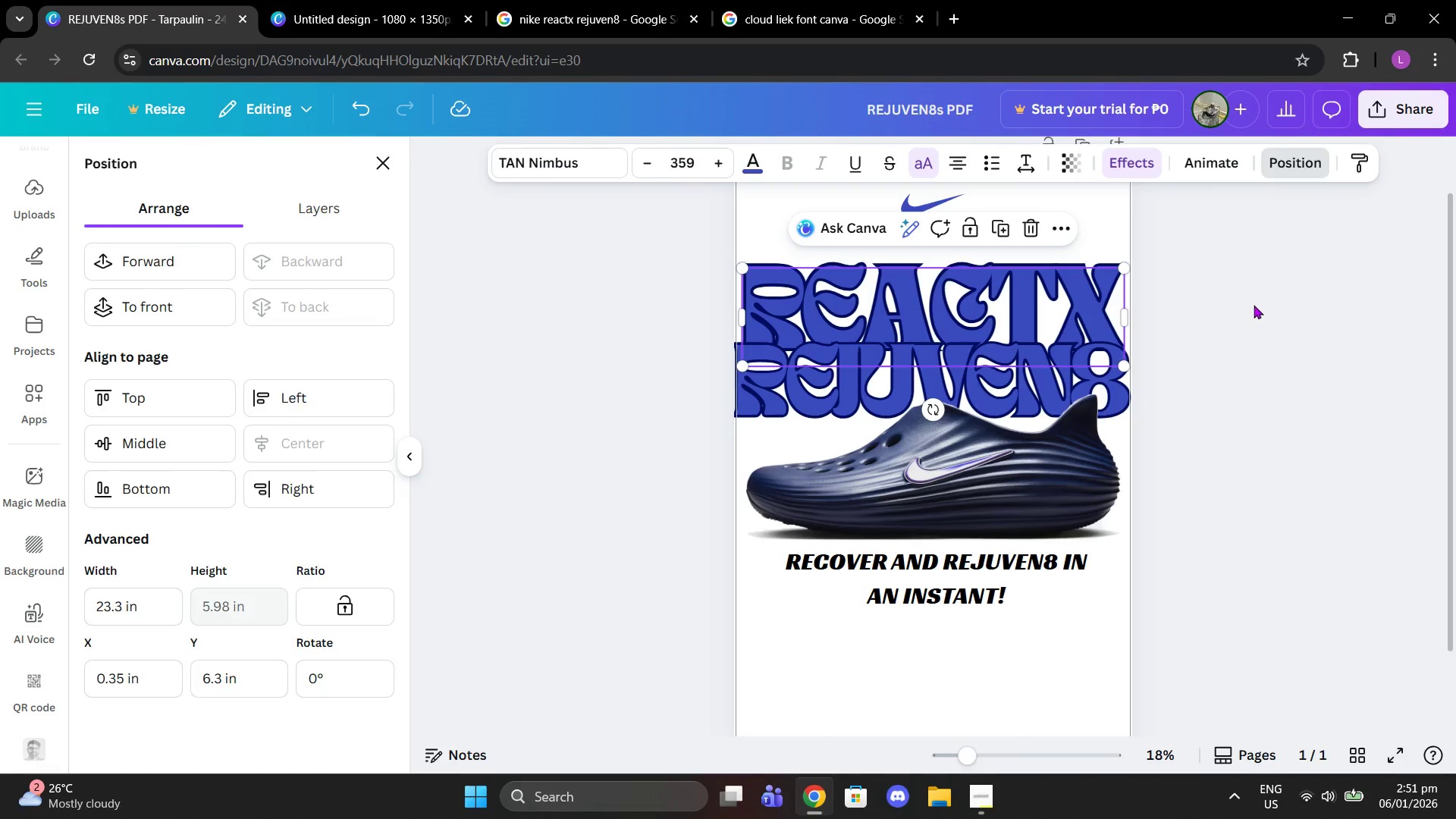 
triple_click([1254, 305])
 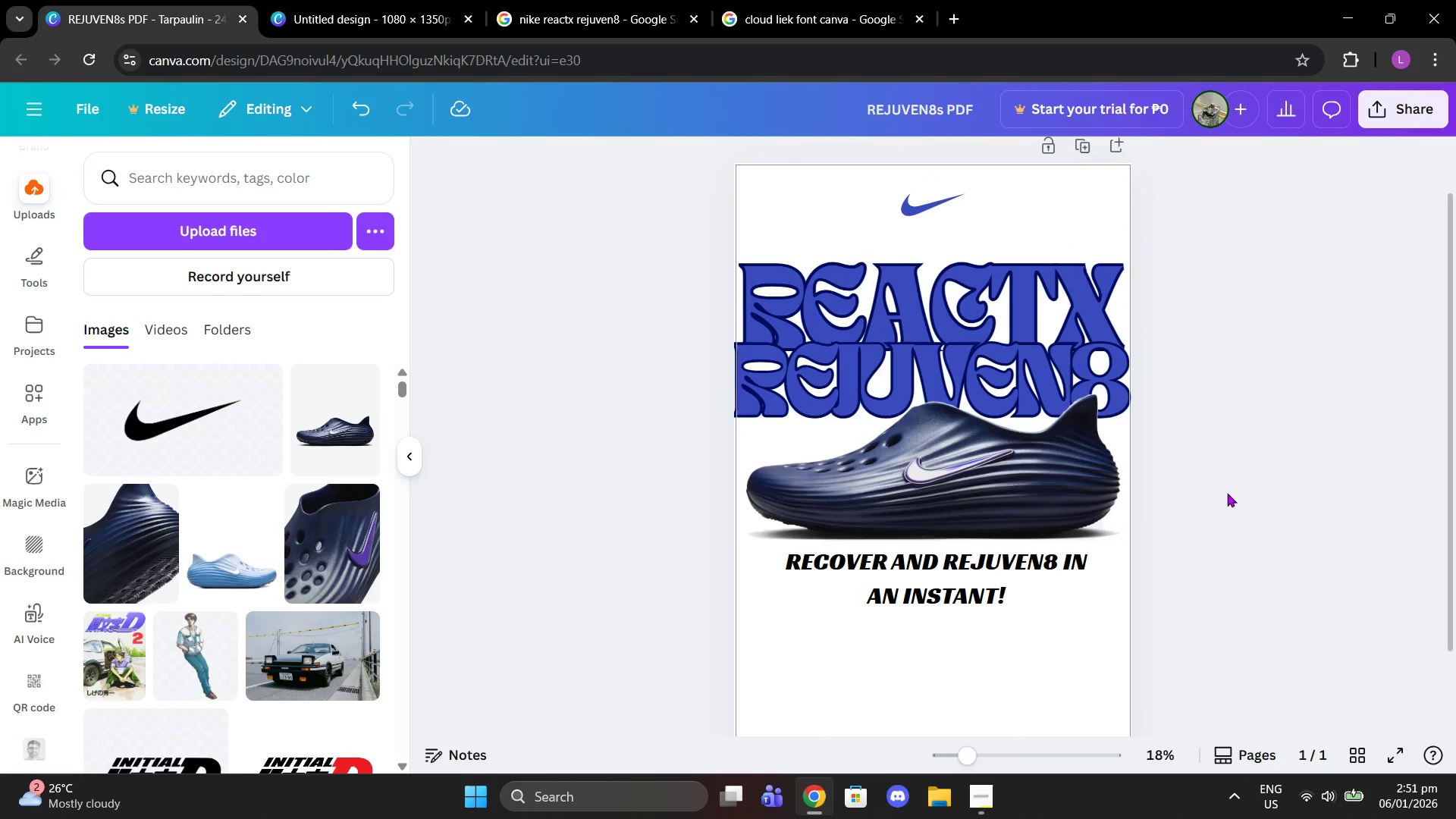 
left_click([883, 346])
 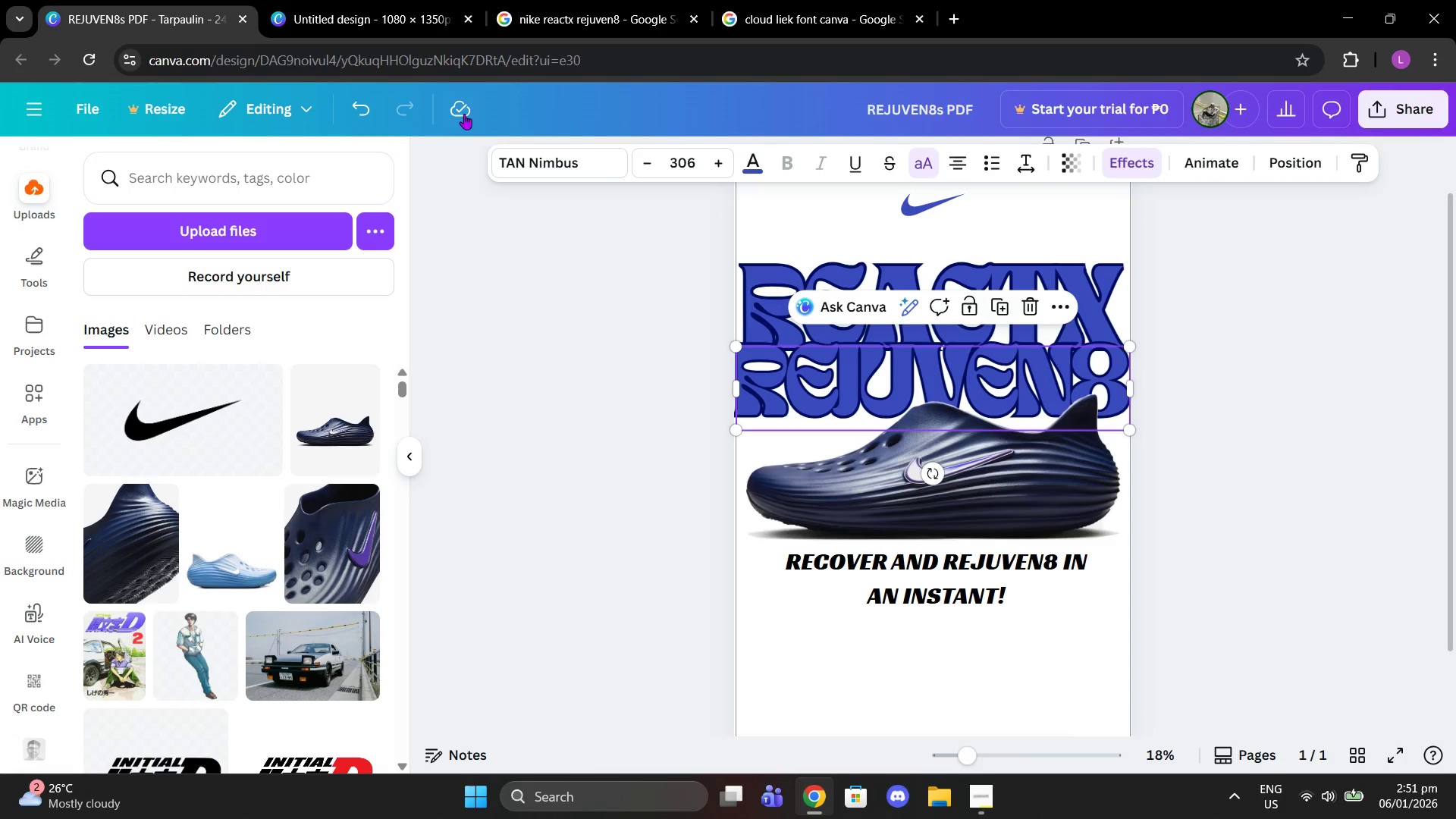 
left_click([641, 159])
 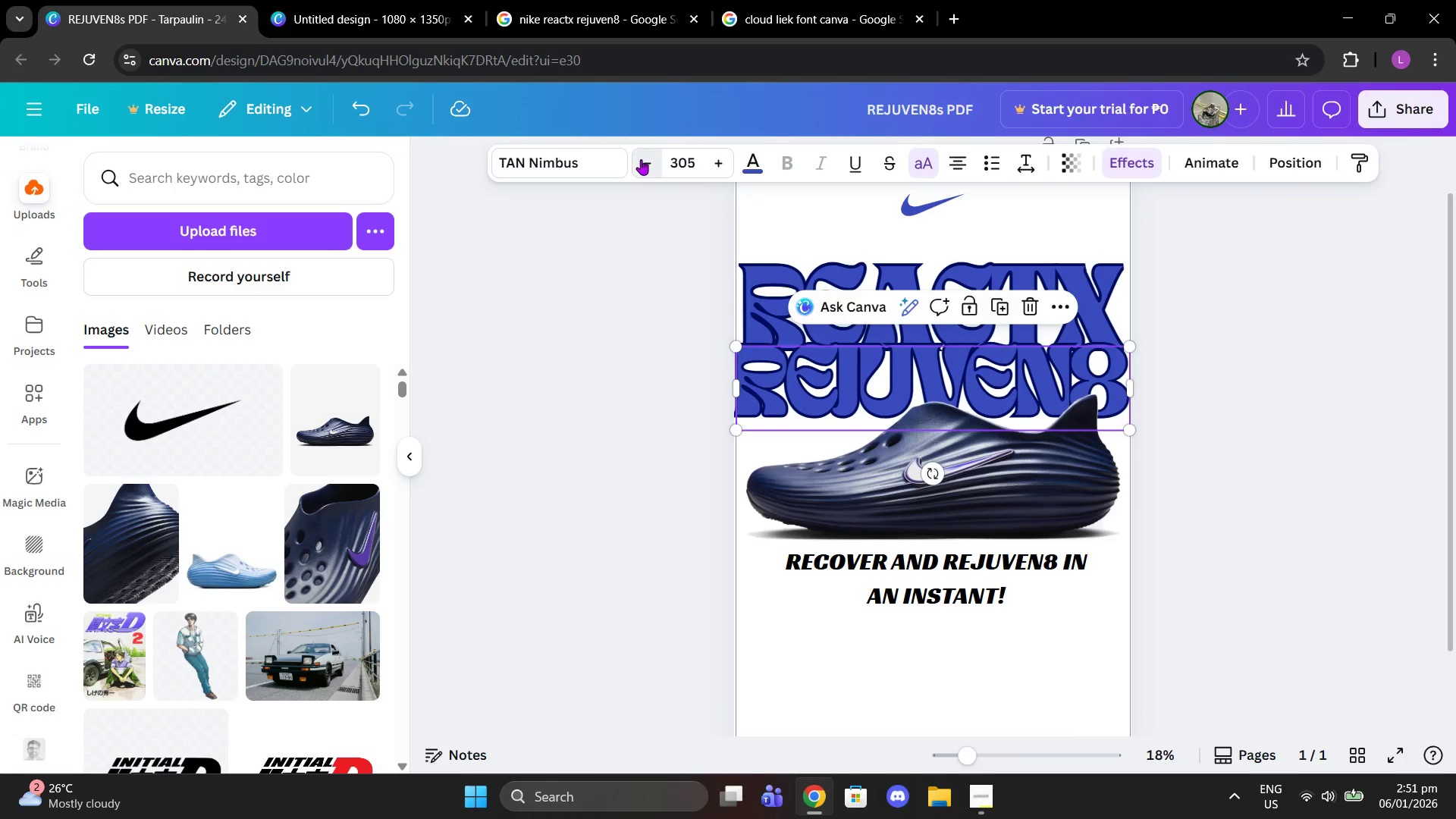 
double_click([641, 159])
 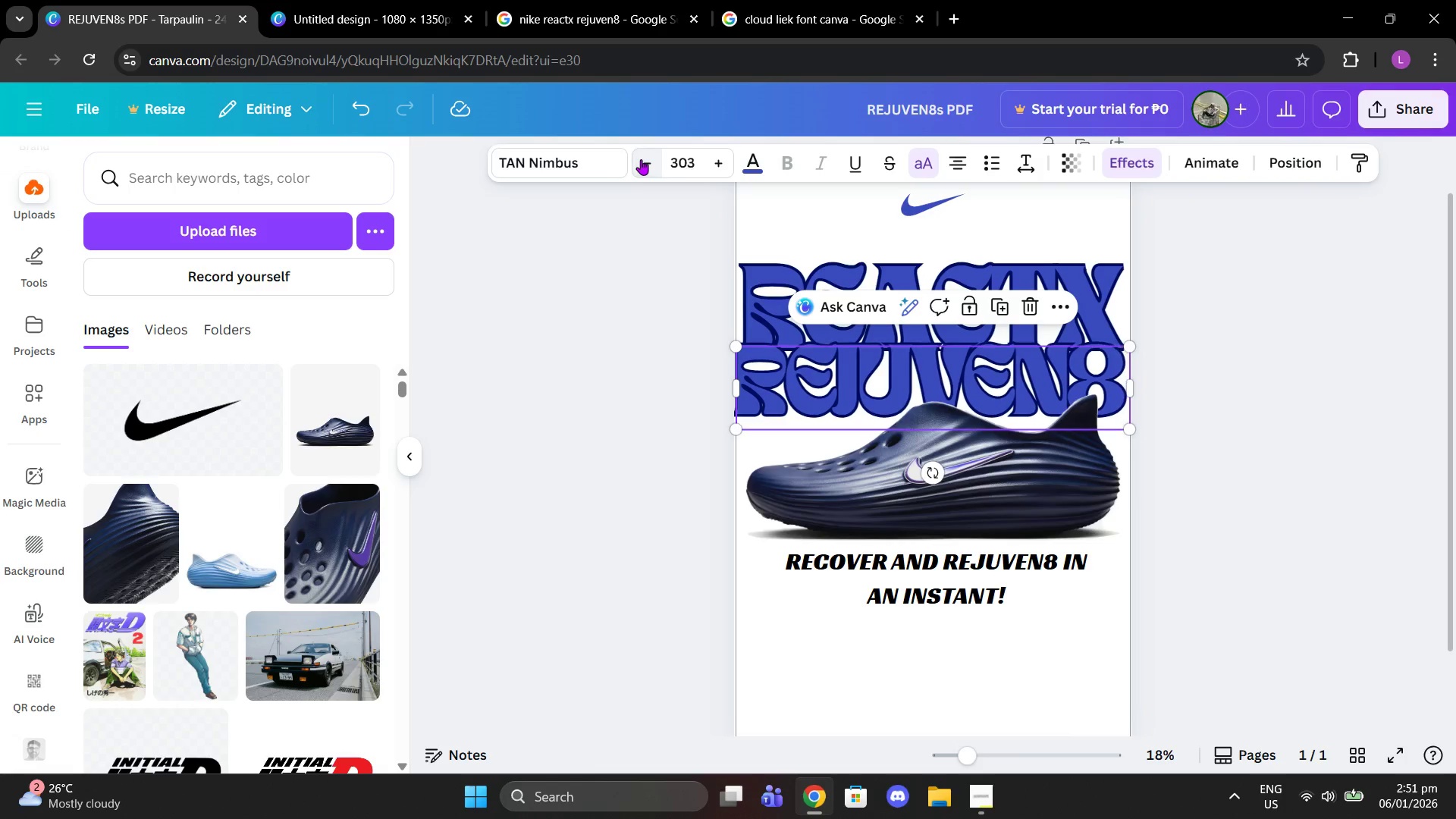 
triple_click([641, 159])
 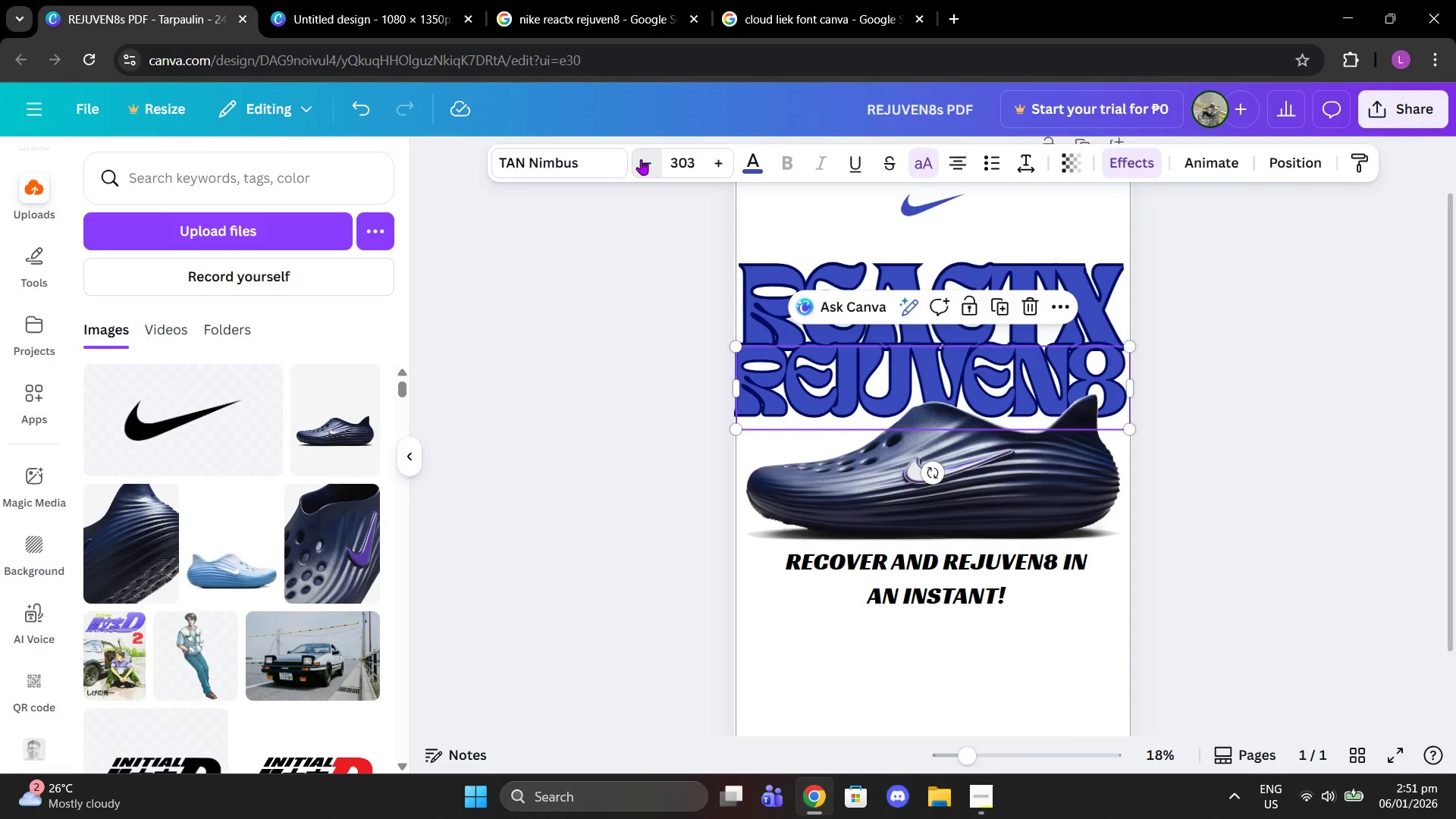 
triple_click([641, 159])
 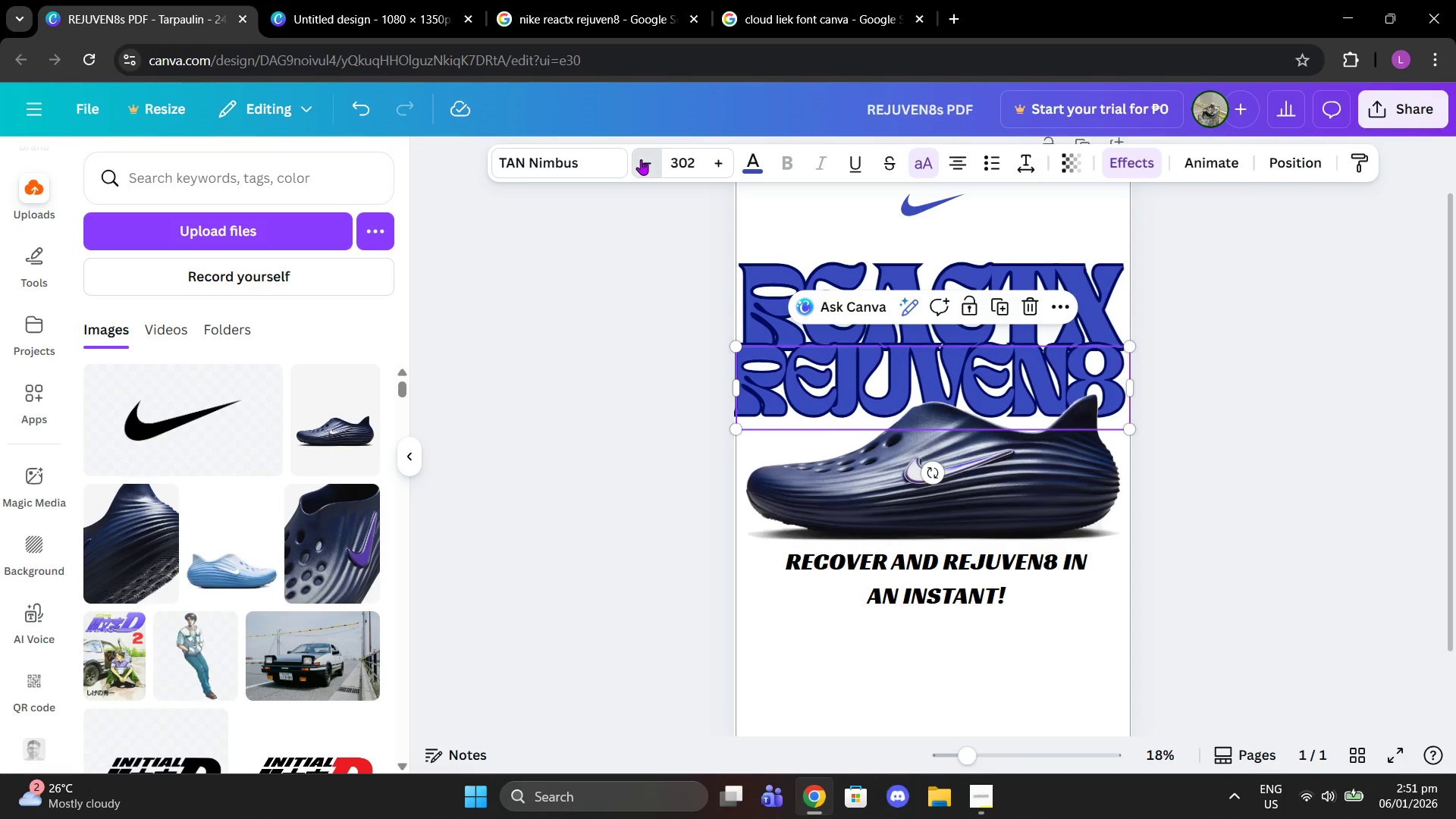 
triple_click([641, 159])
 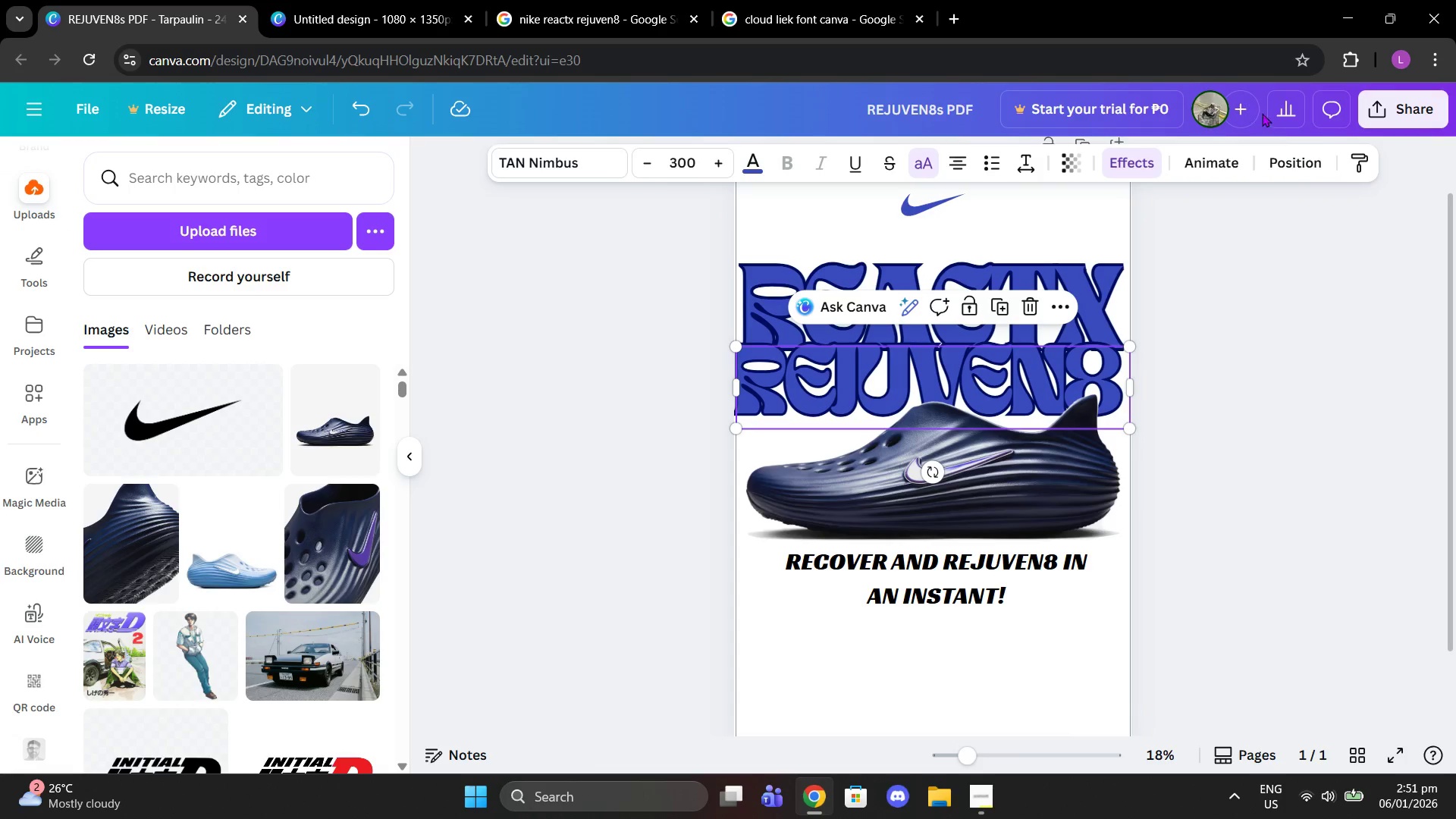 
left_click([1292, 160])
 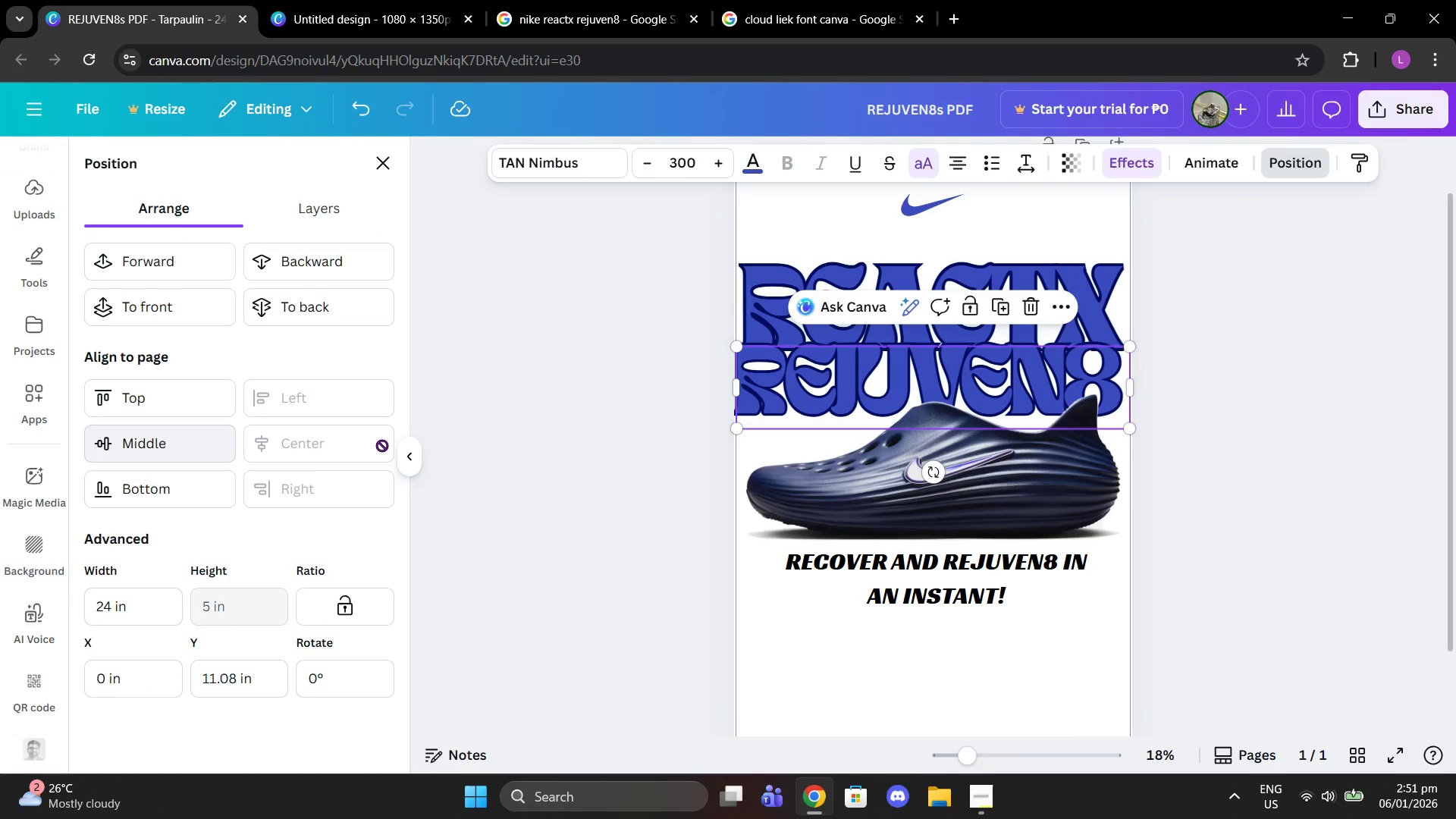 
left_click([550, 429])
 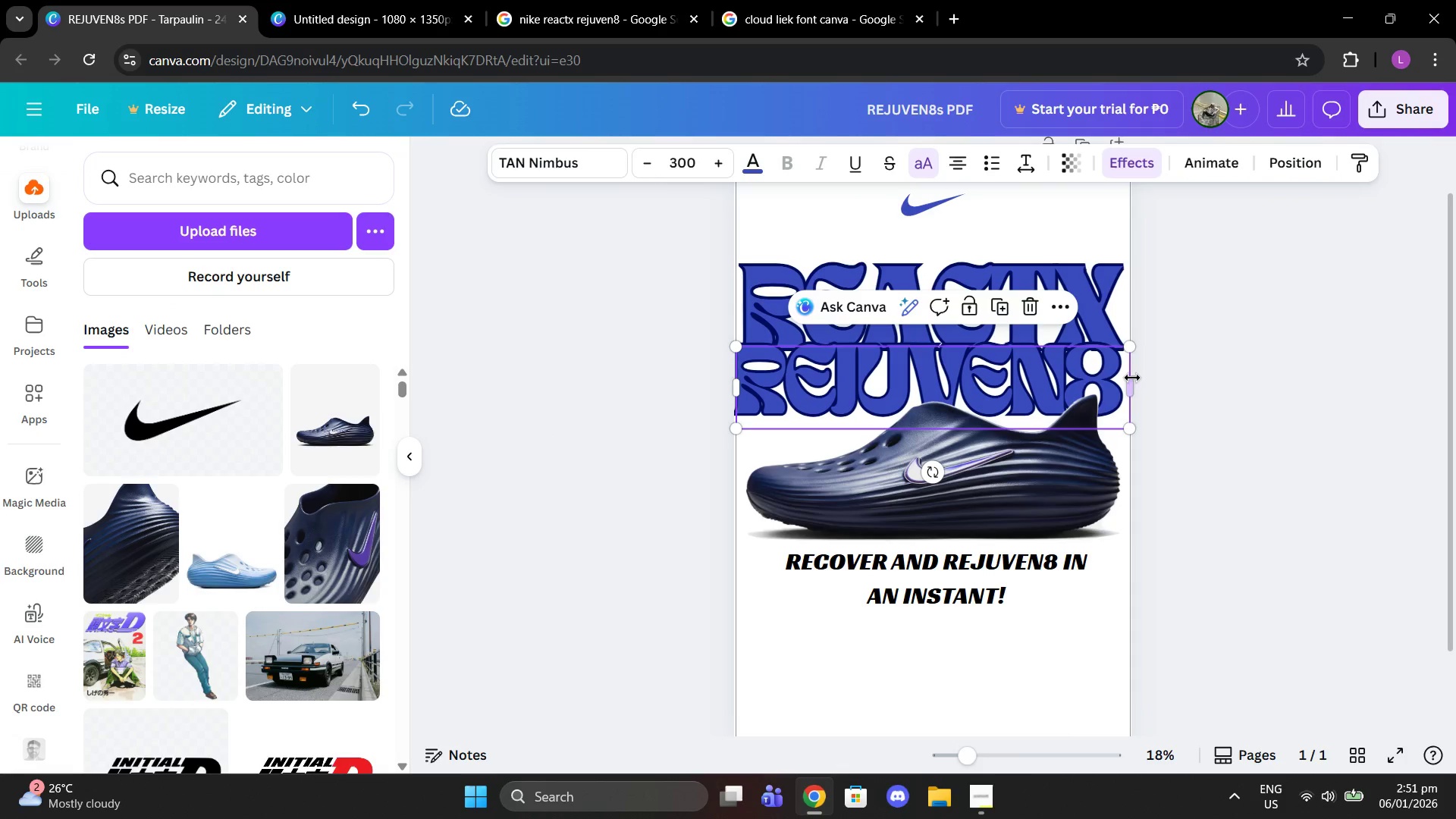 
left_click_drag(start_coordinate=[1132, 381], to_coordinate=[1125, 381])
 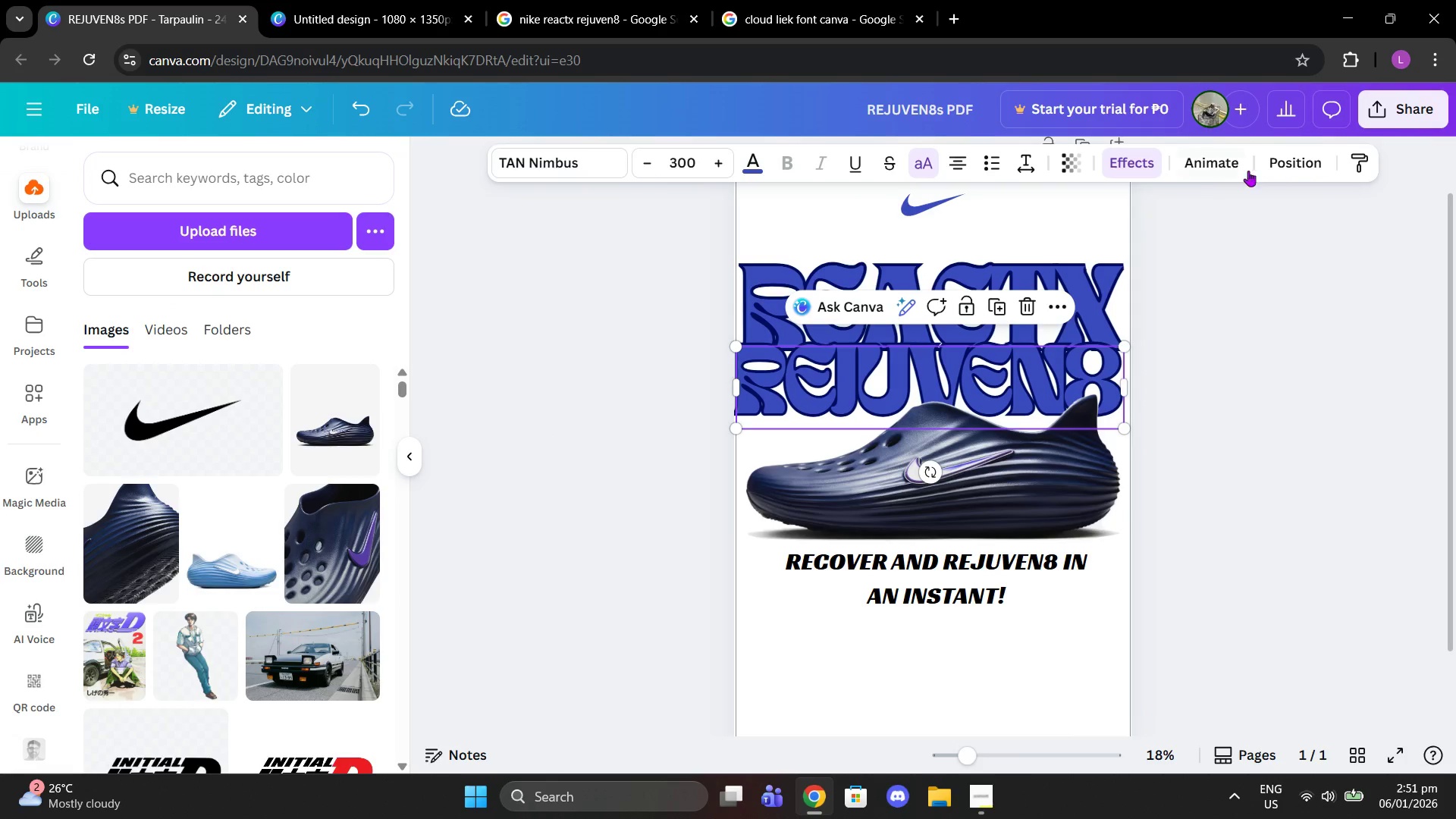 
left_click([1265, 161])
 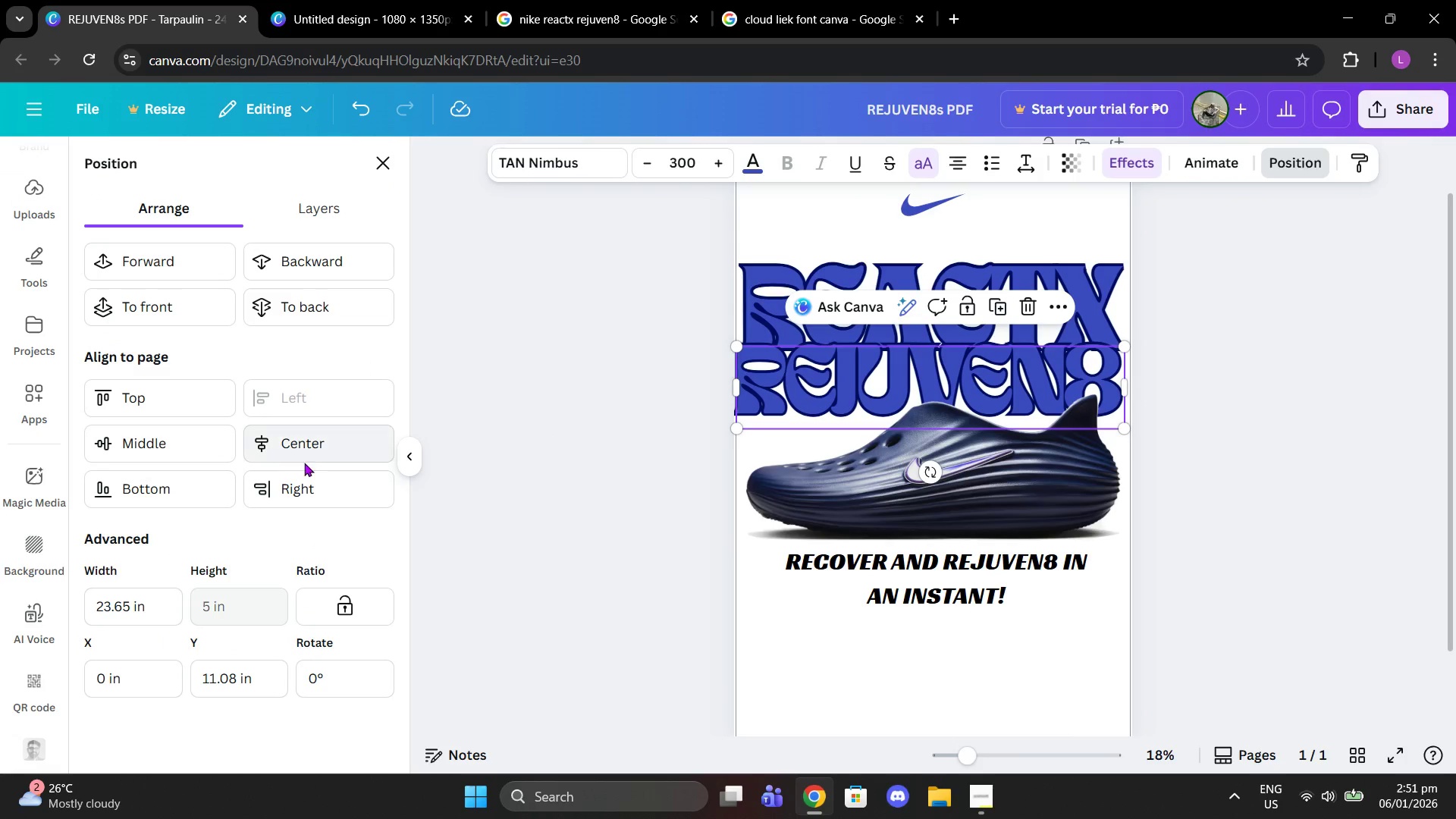 
left_click([297, 441])
 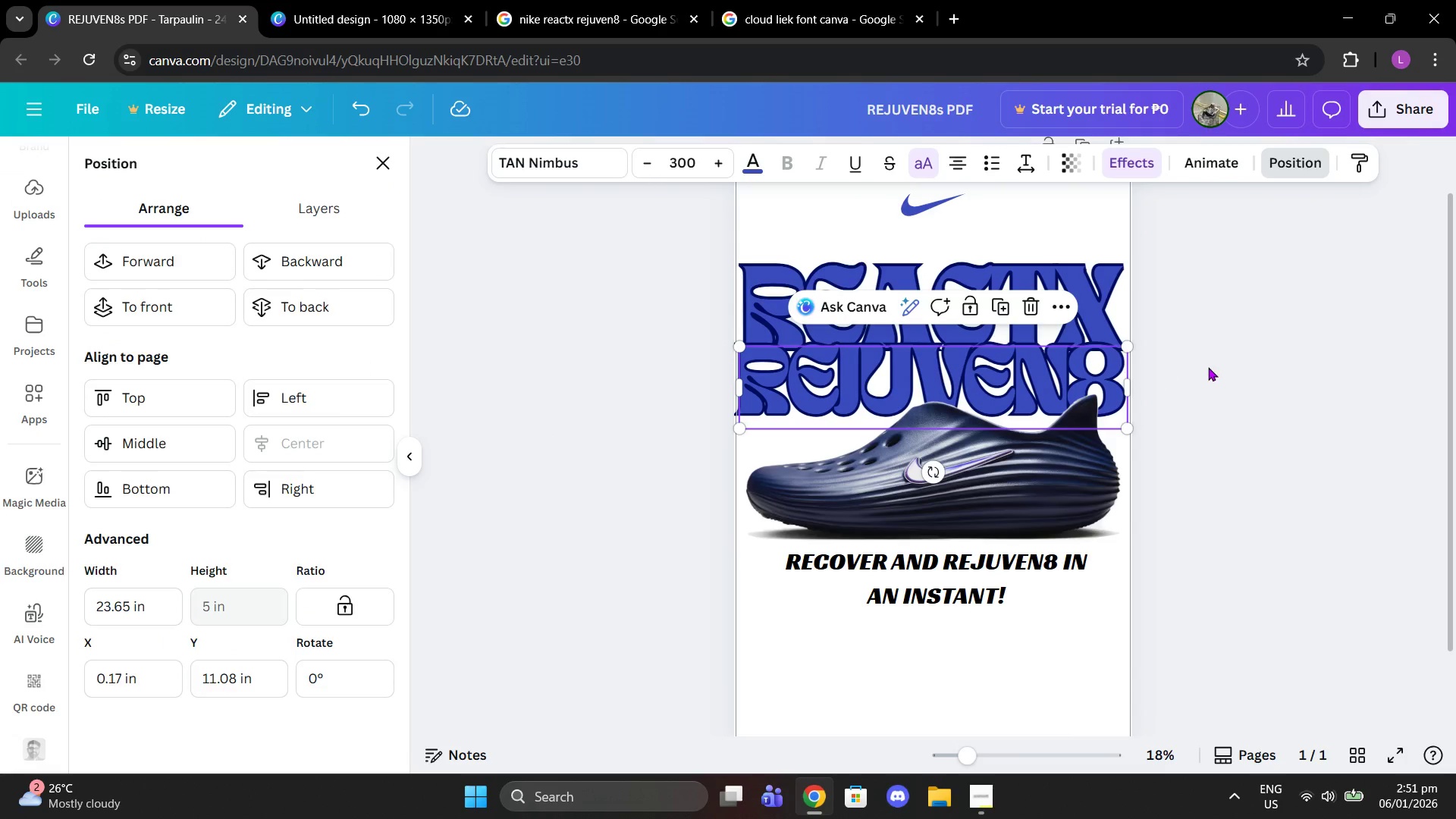 
double_click([1208, 367])
 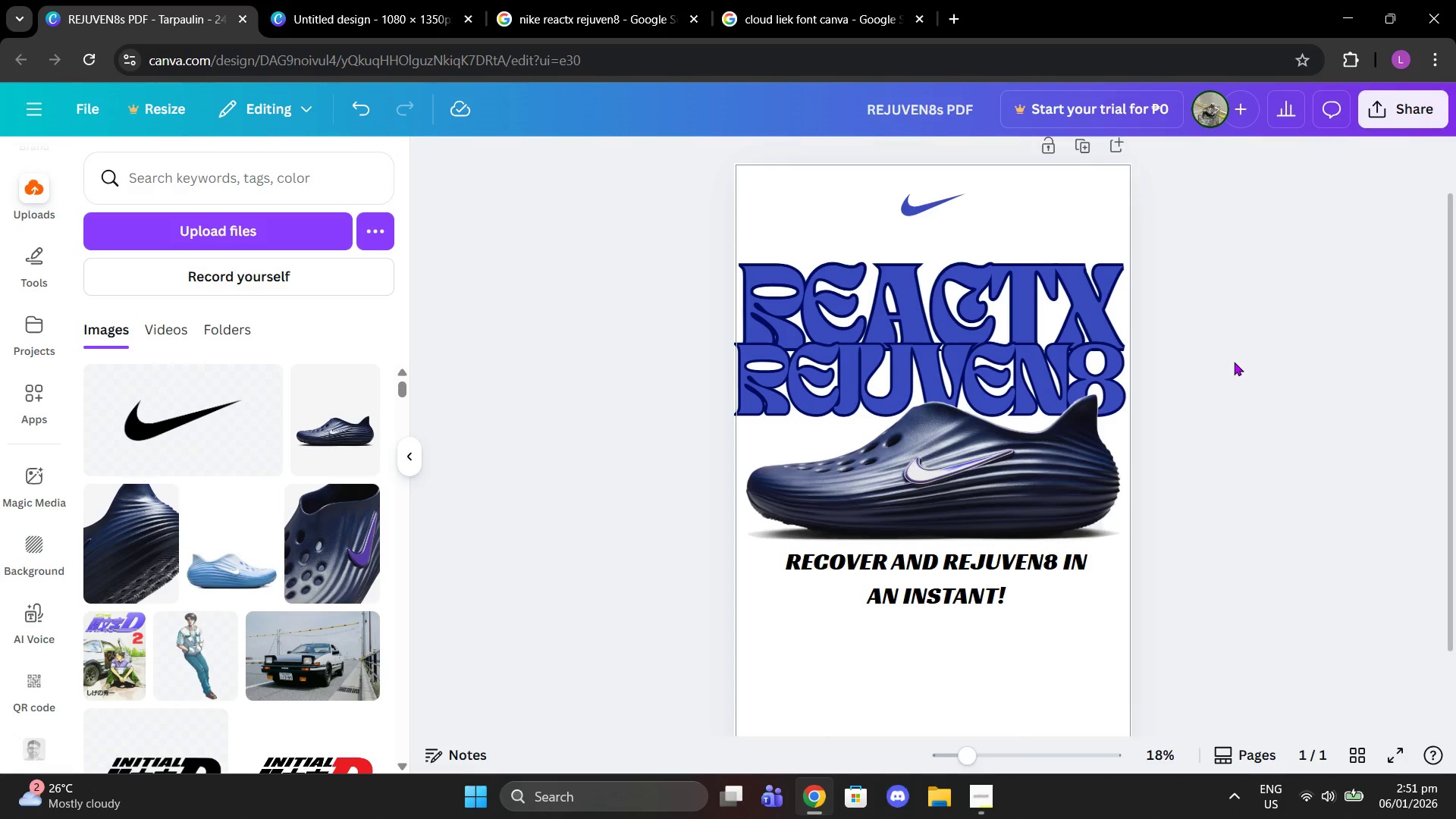 
wait(13.25)
 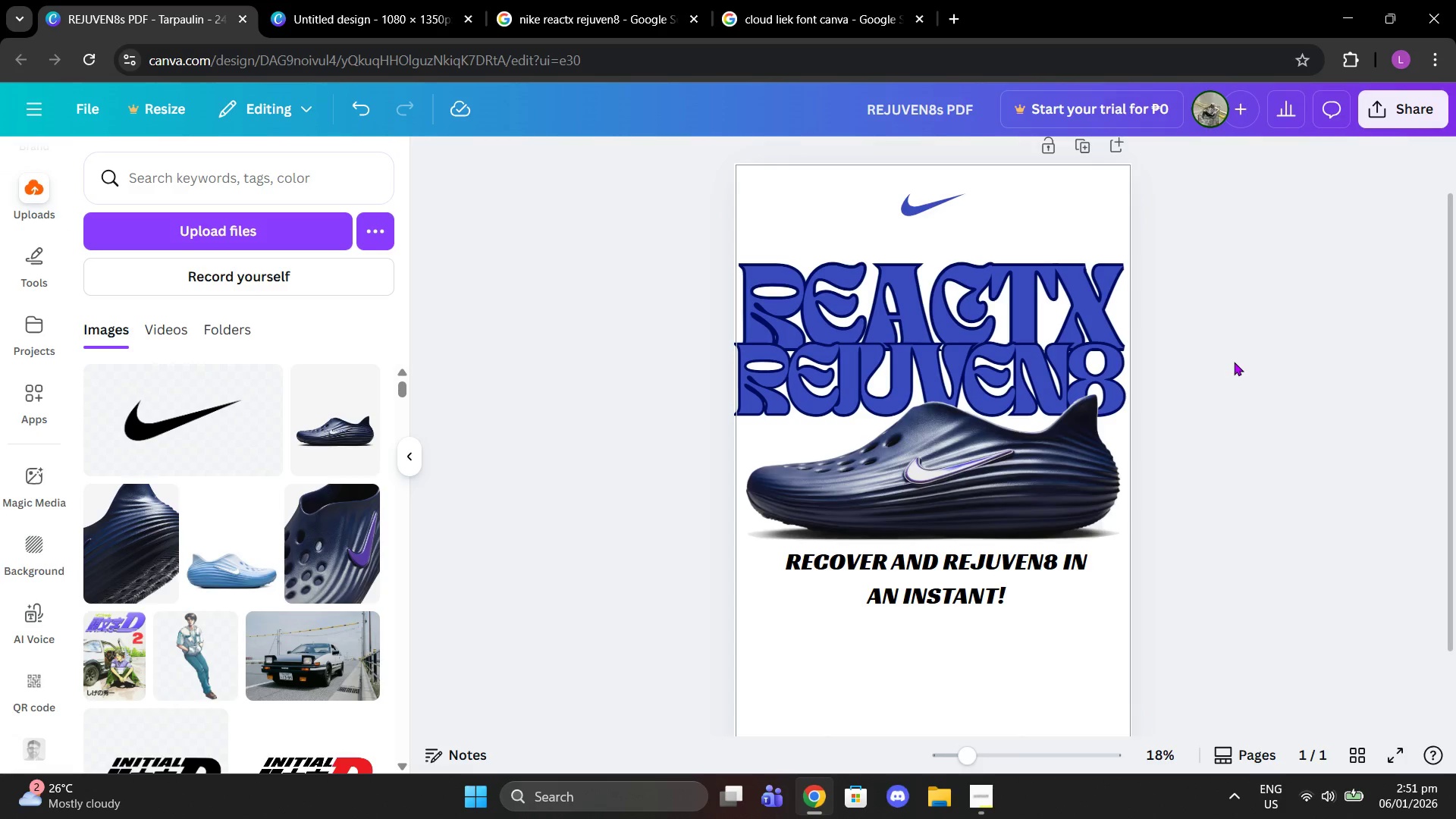 
left_click([904, 576])
 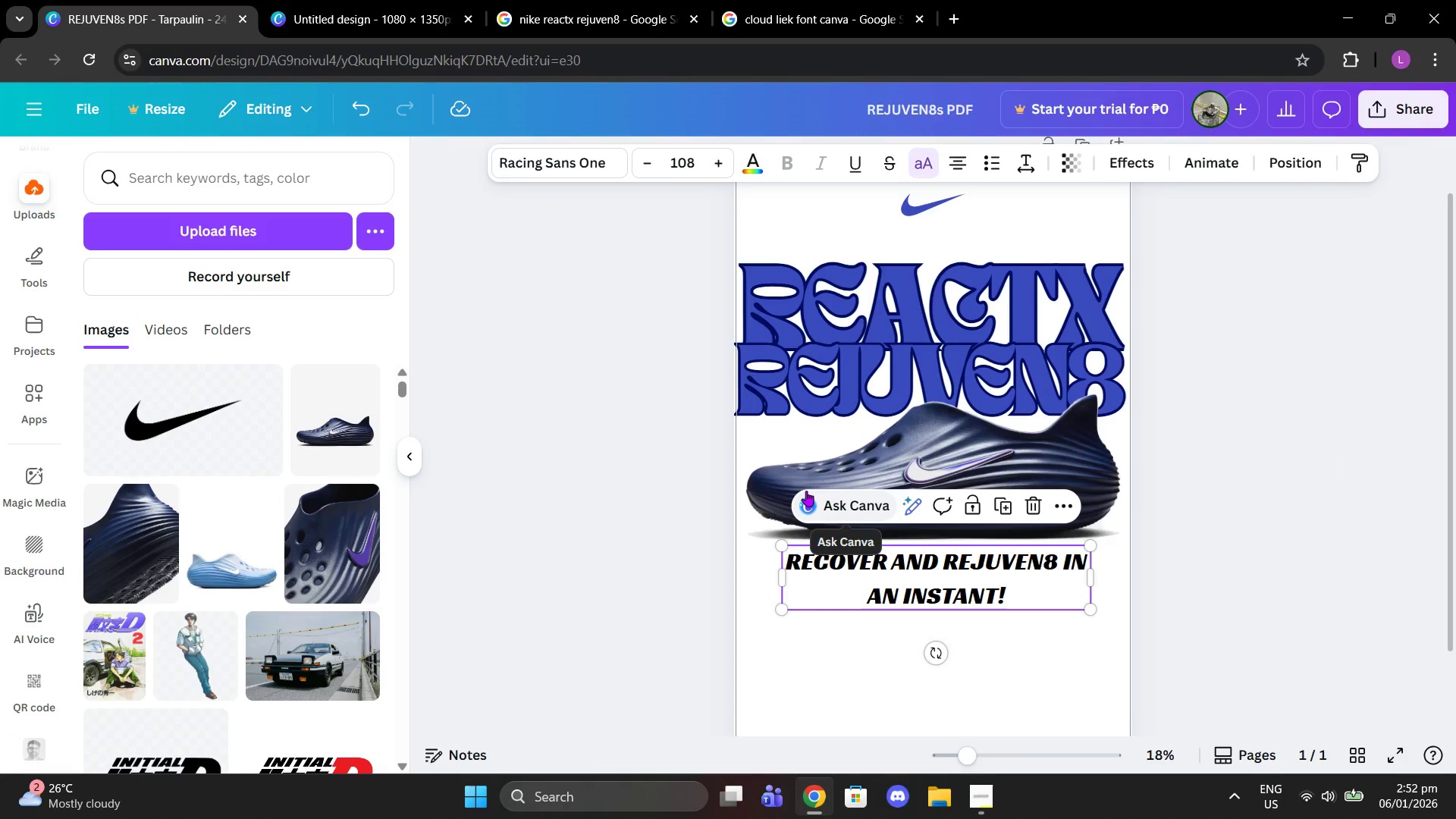 
left_click([926, 153])
 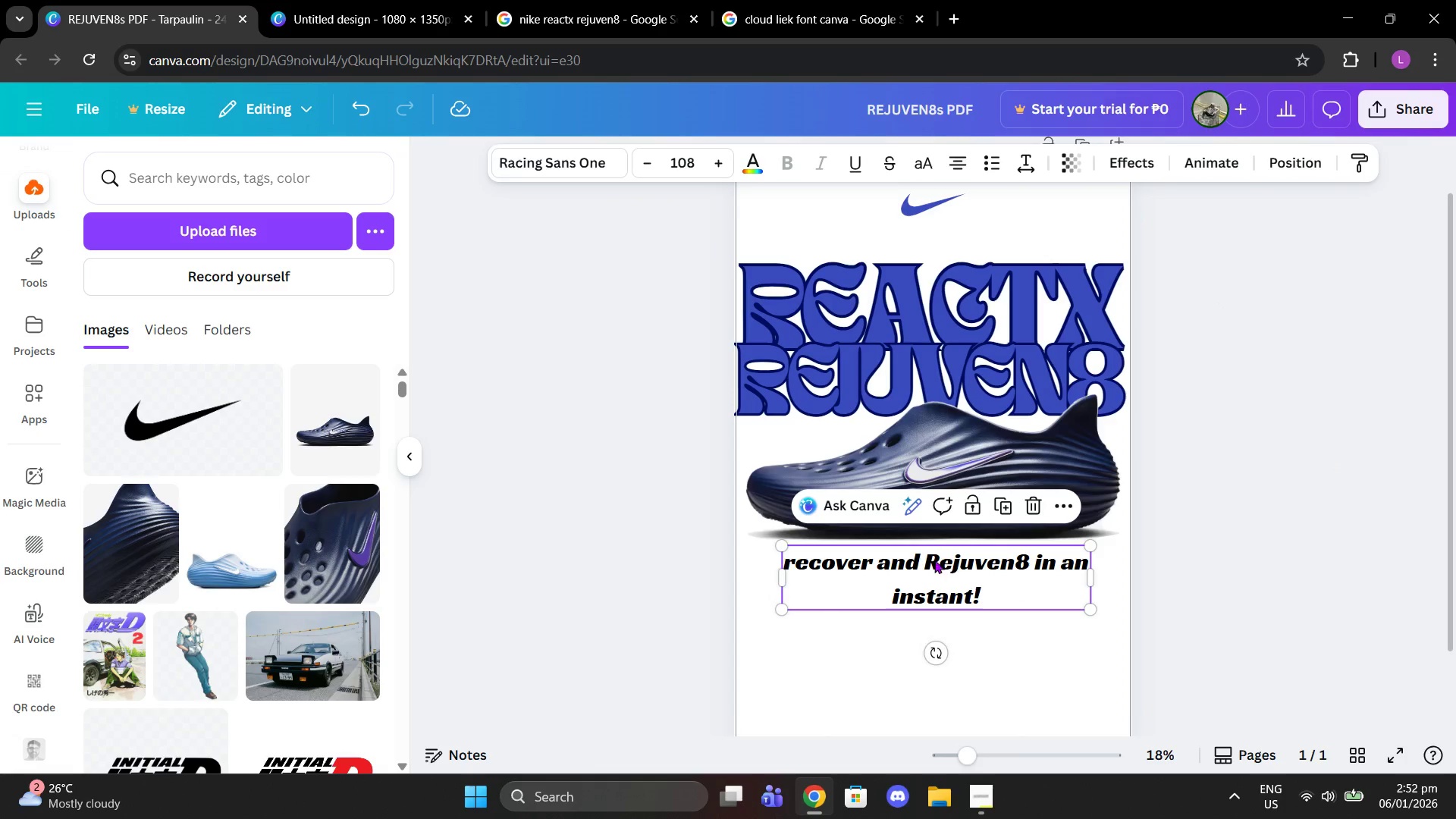 
left_click([936, 560])
 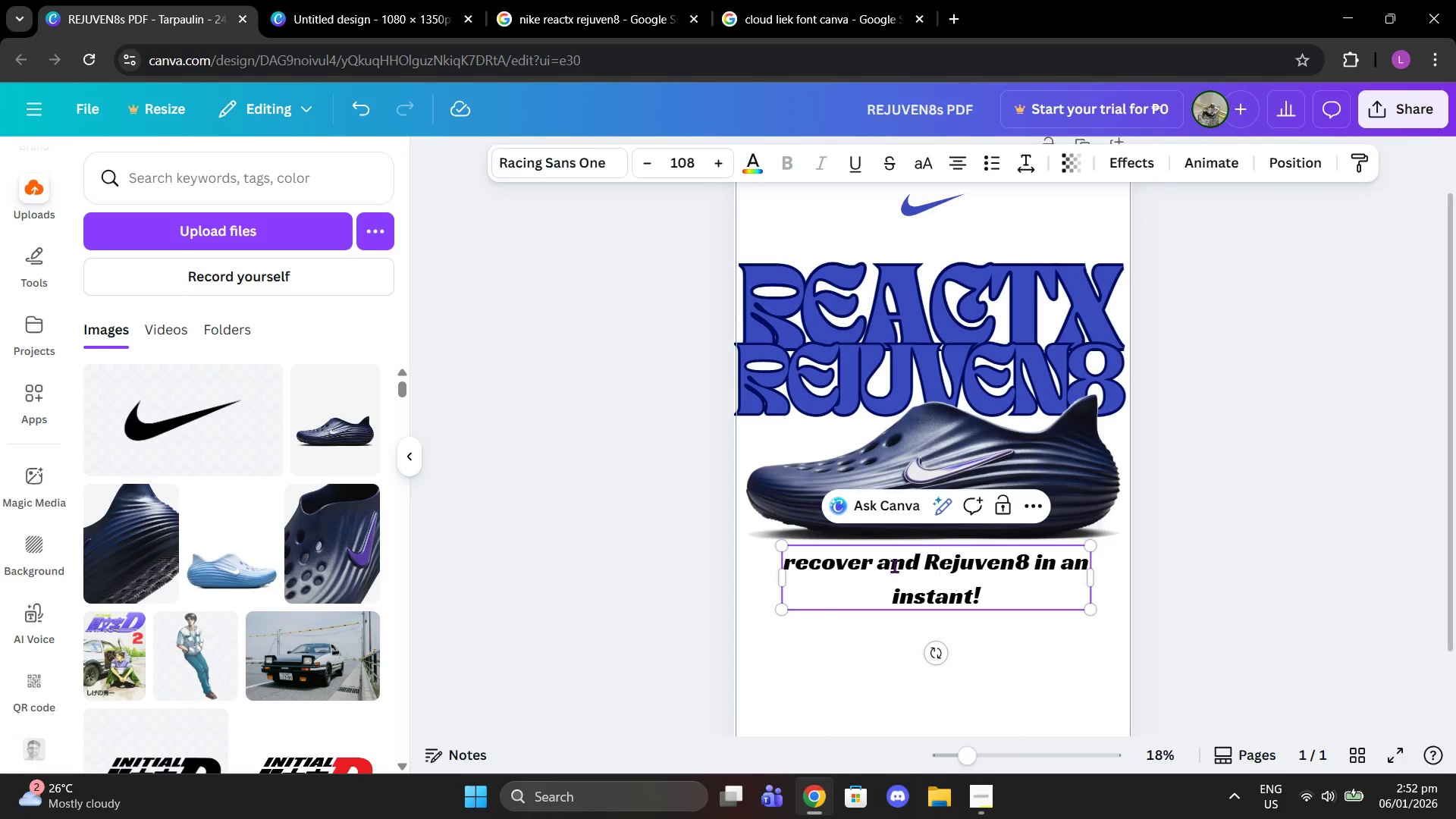 
key(Backspace)
 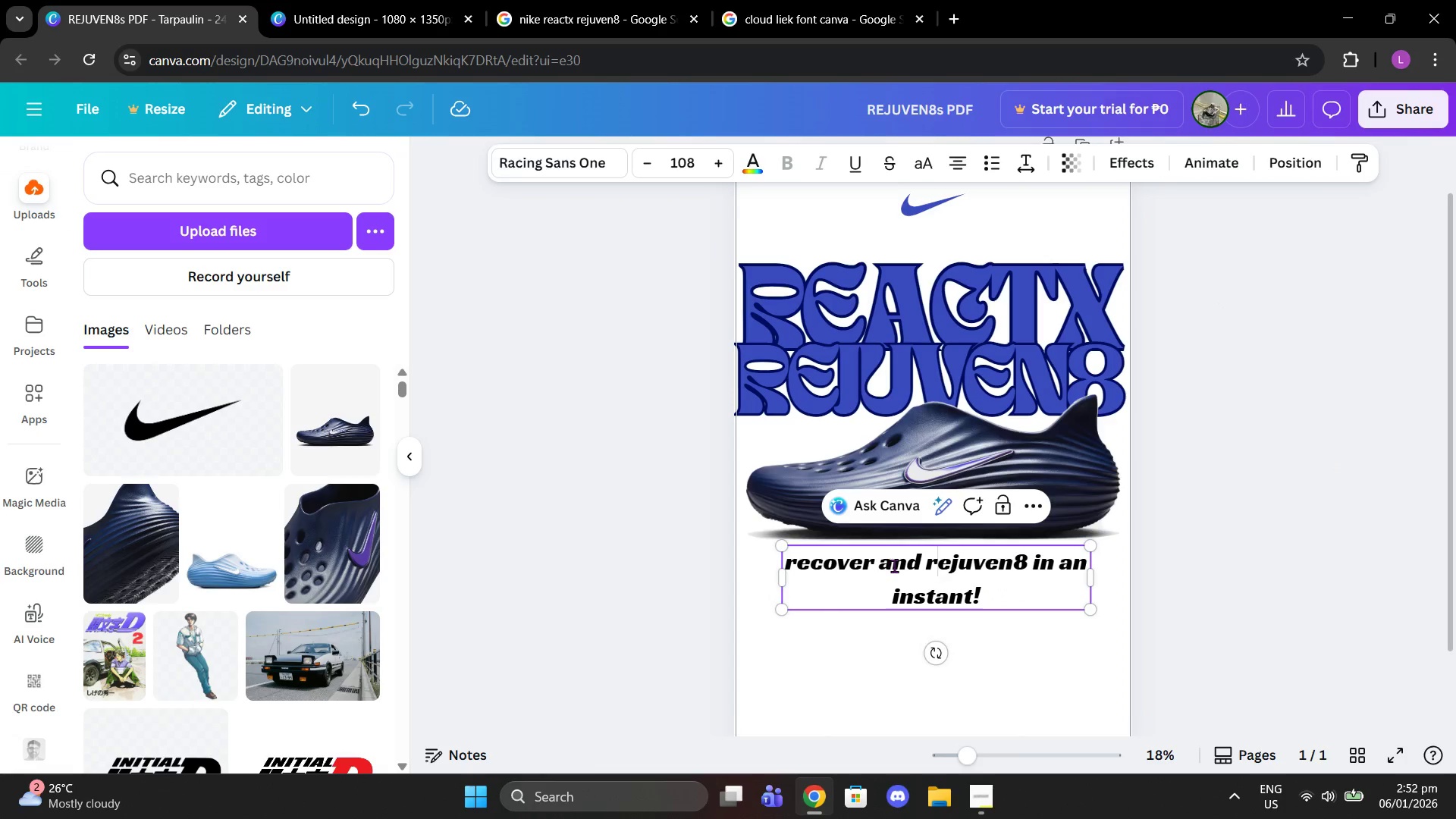 
key(R)
 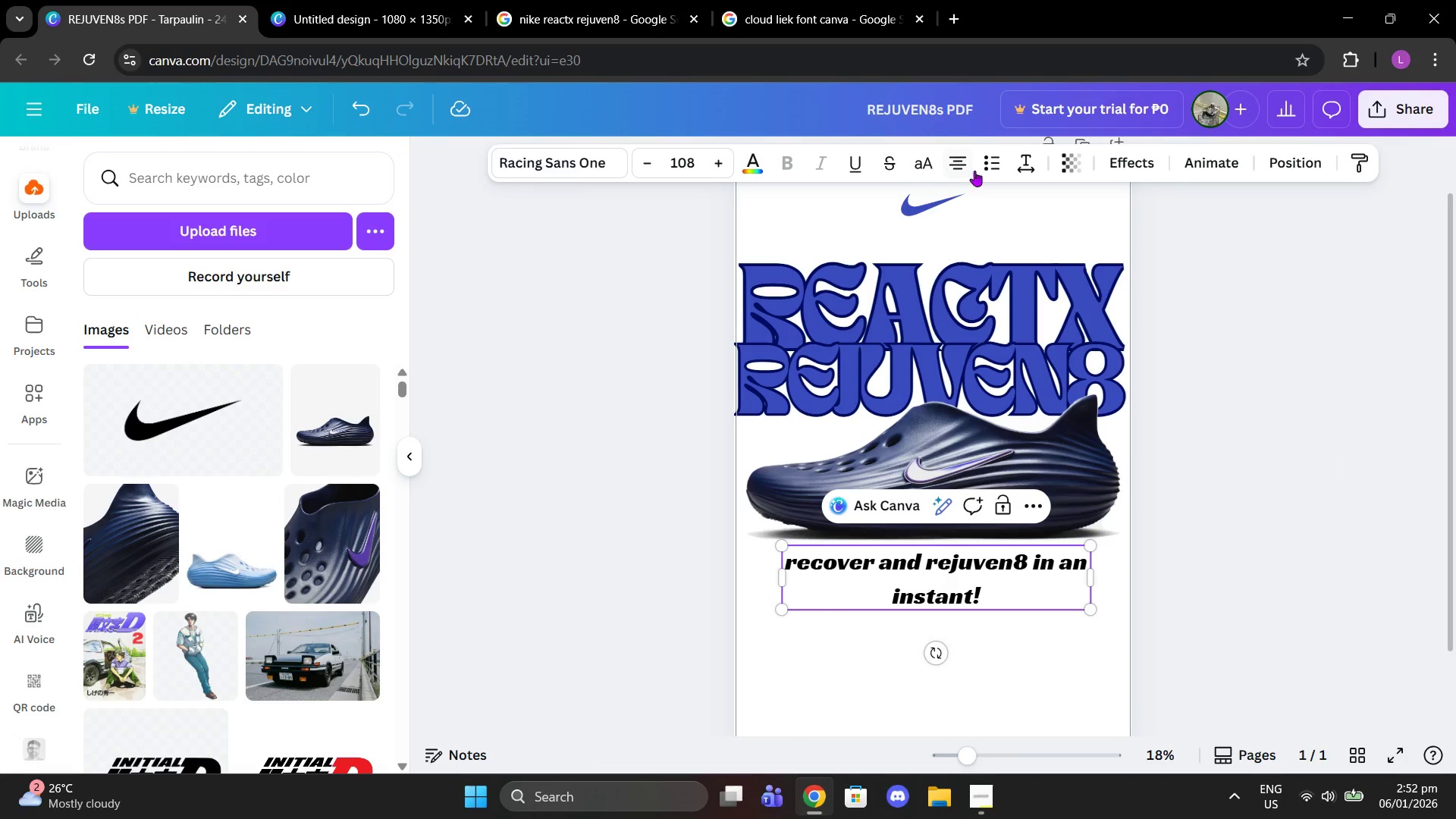 
left_click([1133, 153])
 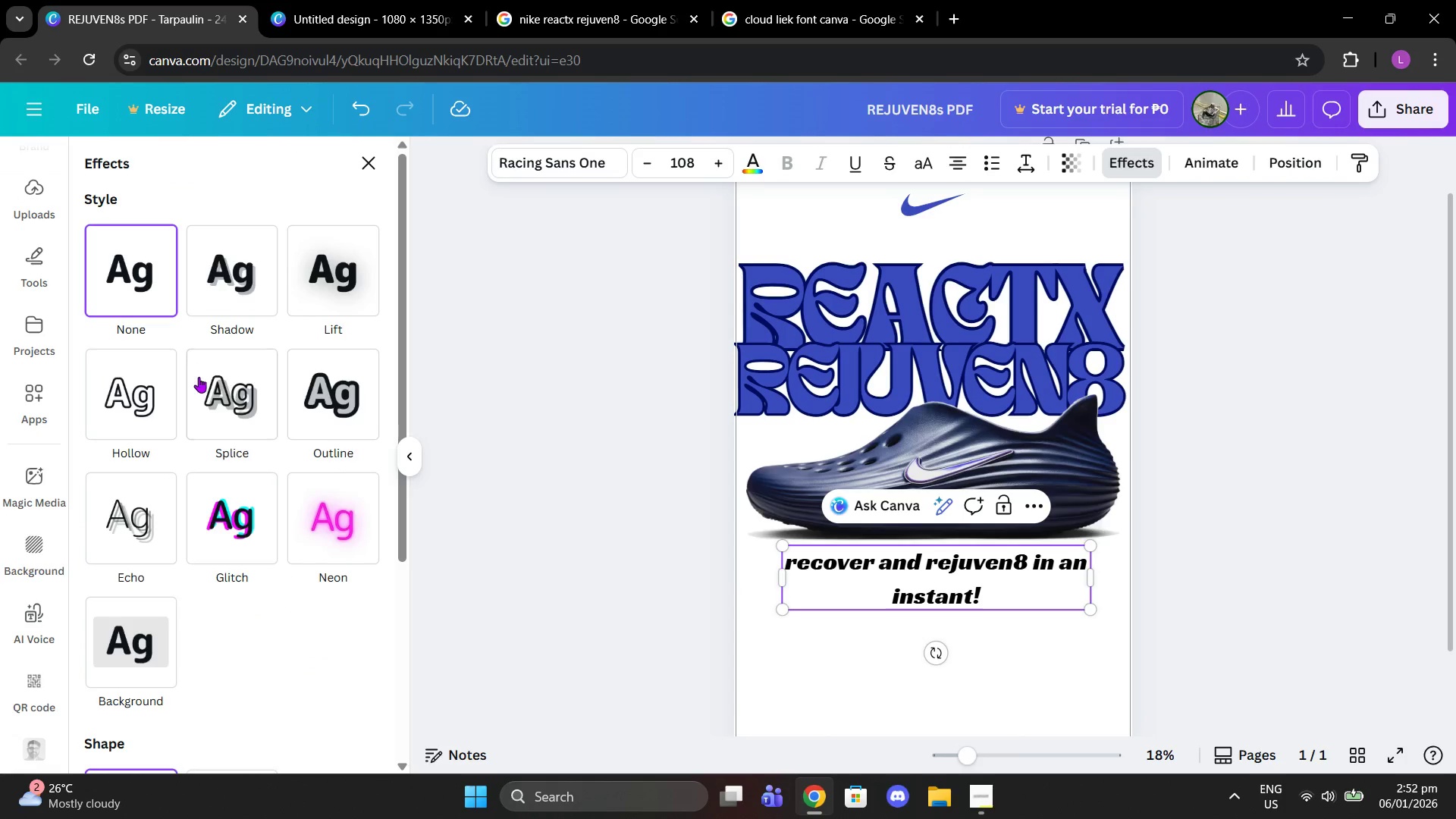 
left_click([309, 387])
 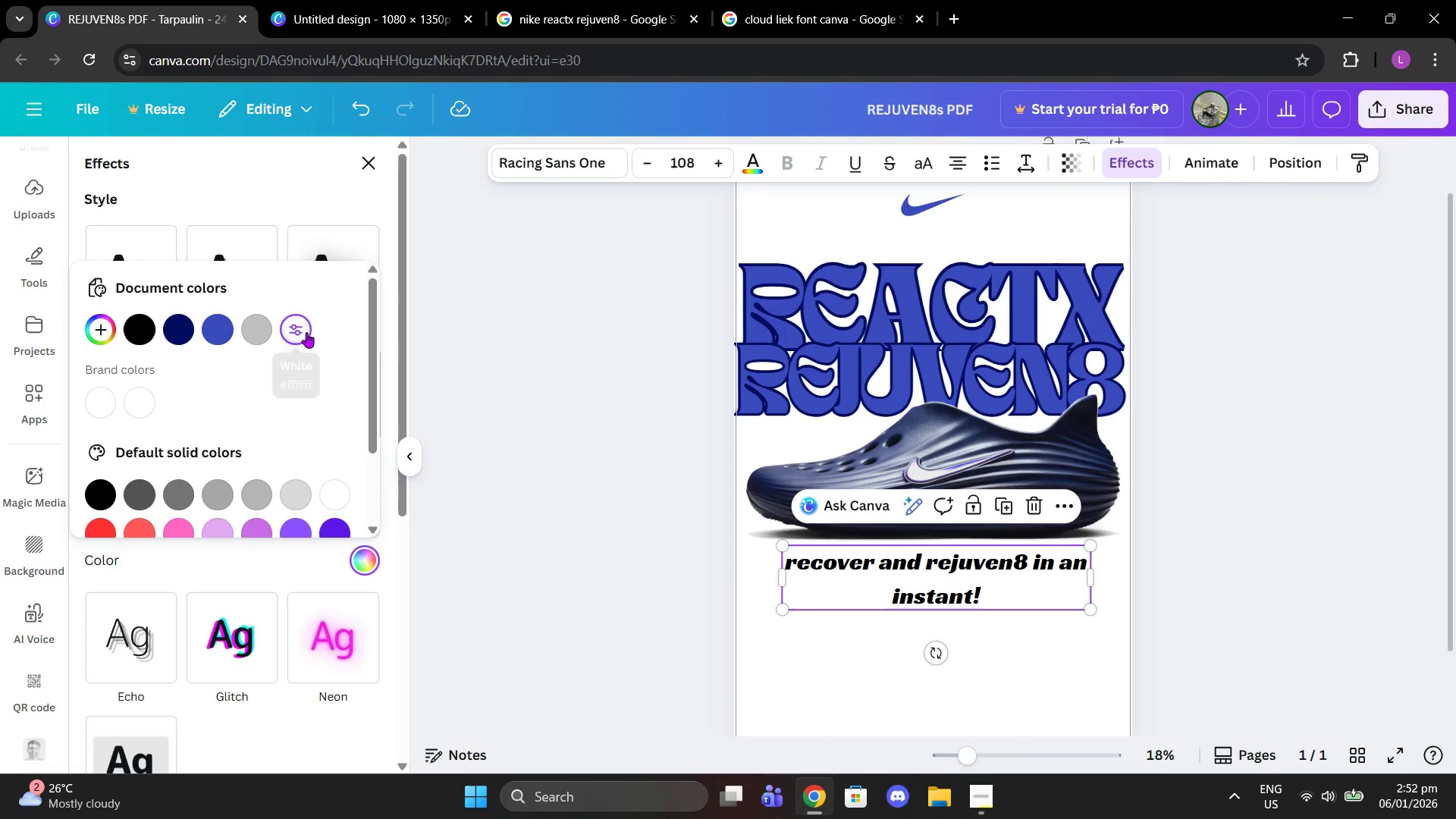 
left_click([201, 334])
 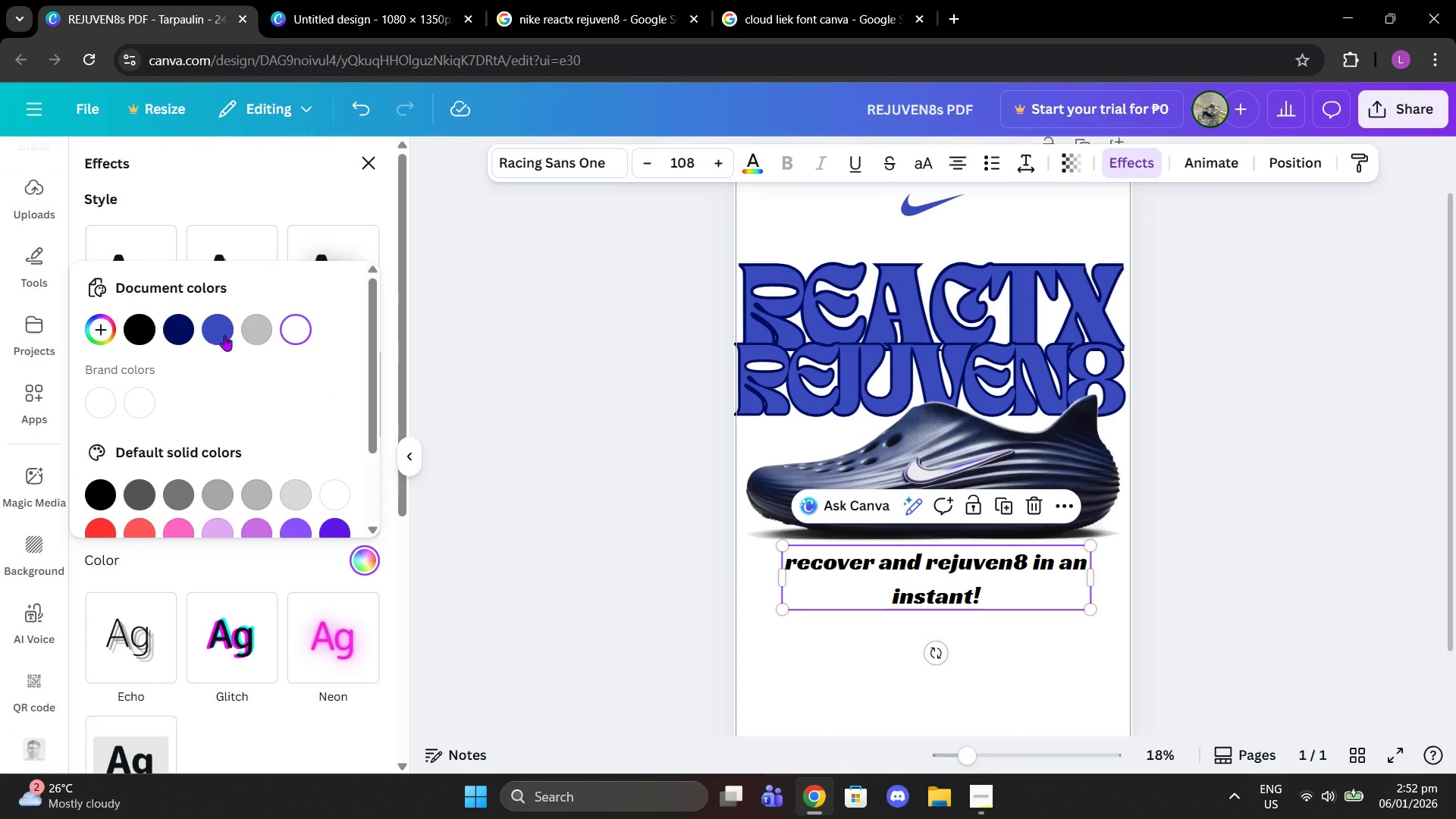 
left_click([224, 335])
 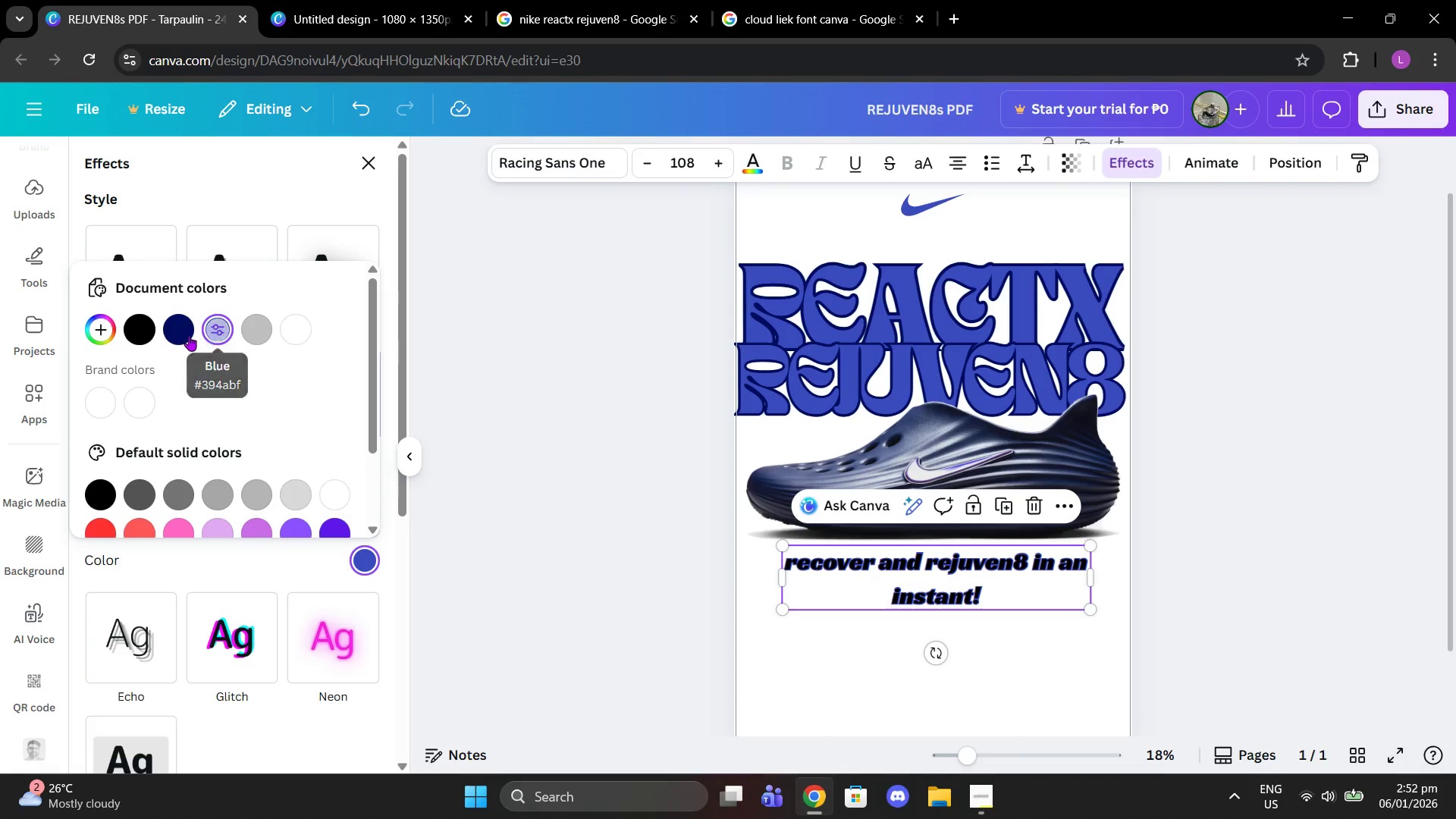 
left_click([187, 335])
 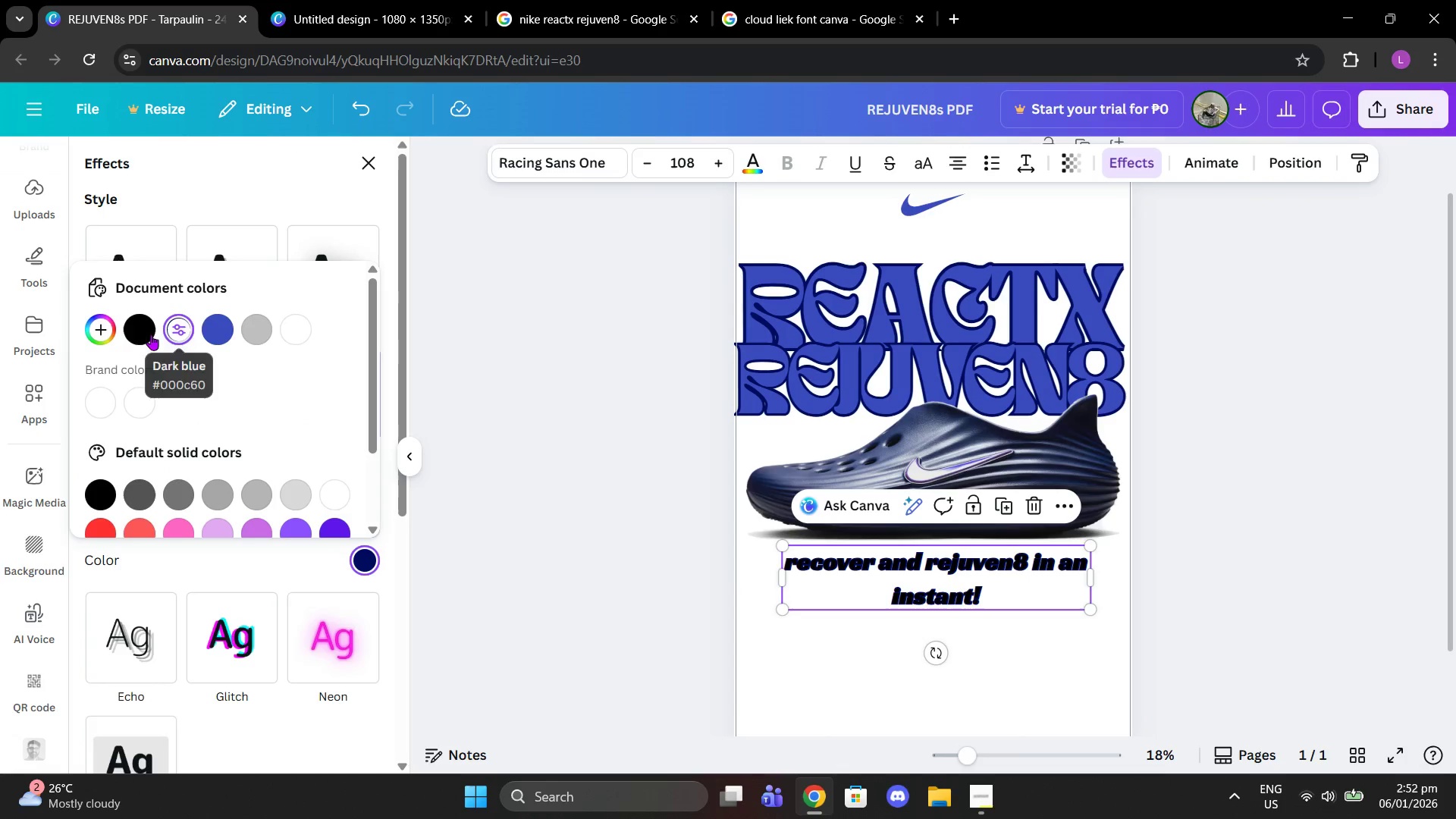 
left_click([136, 334])
 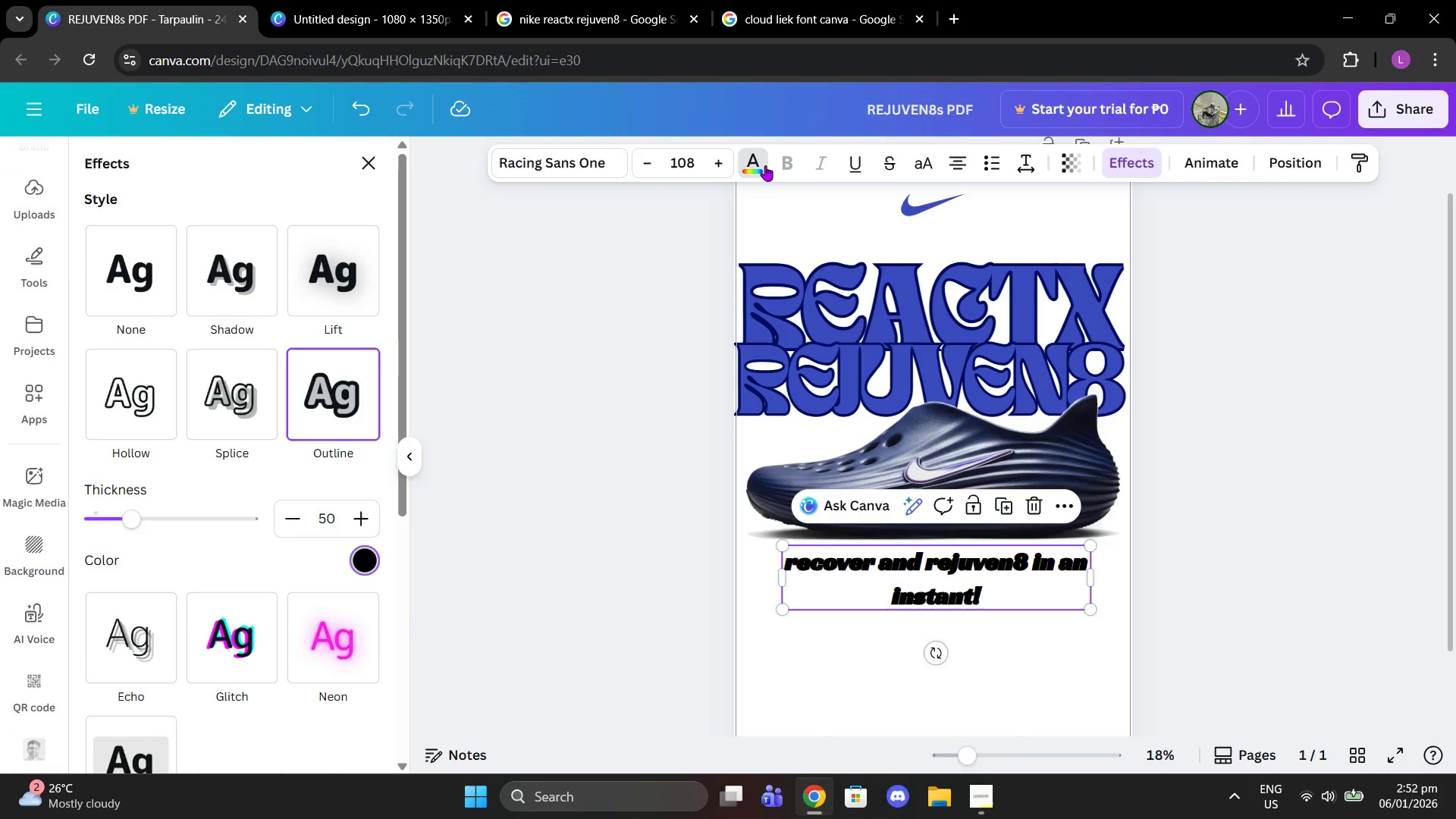 
double_click([221, 312])
 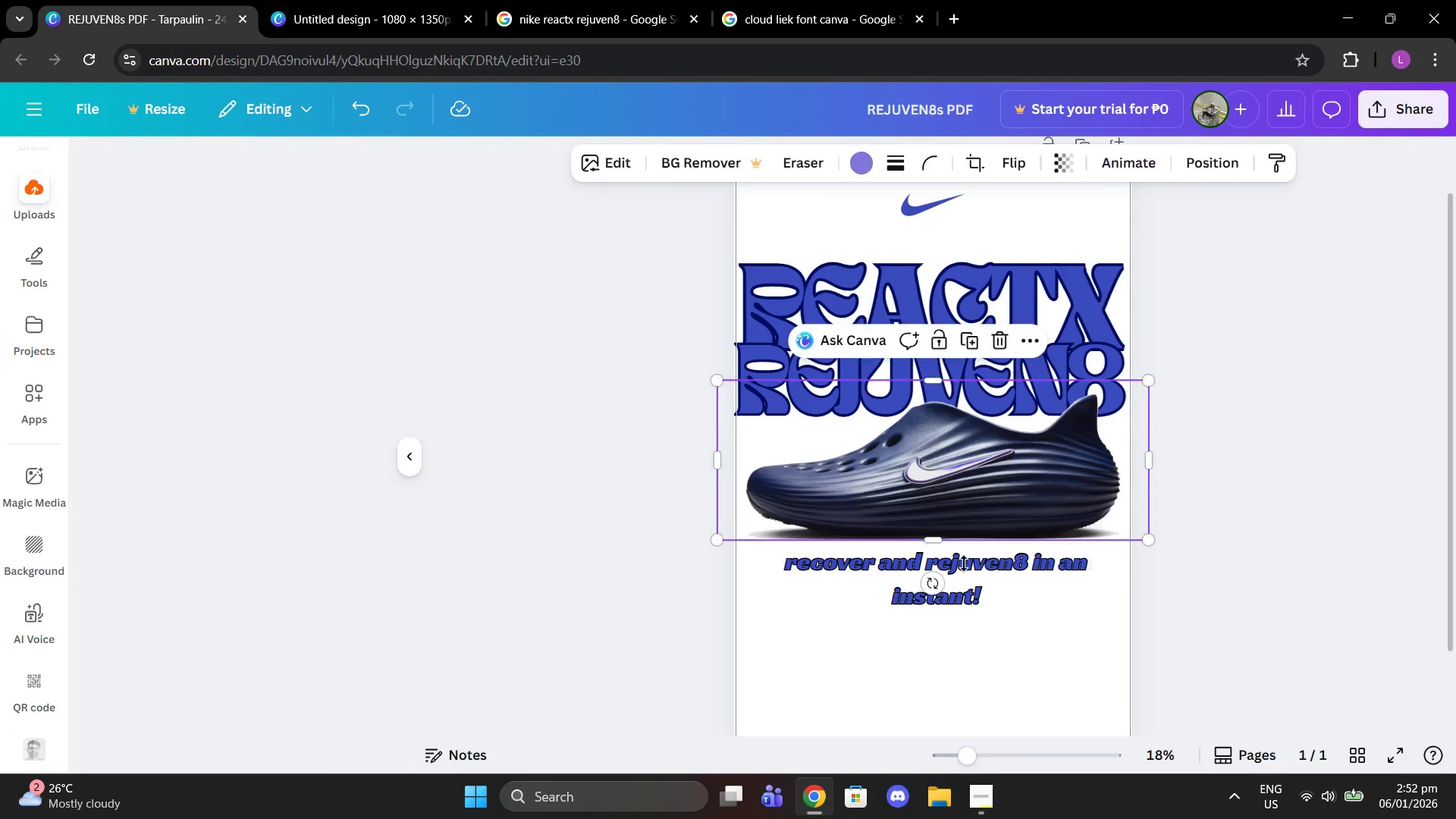 
left_click([1060, 585])
 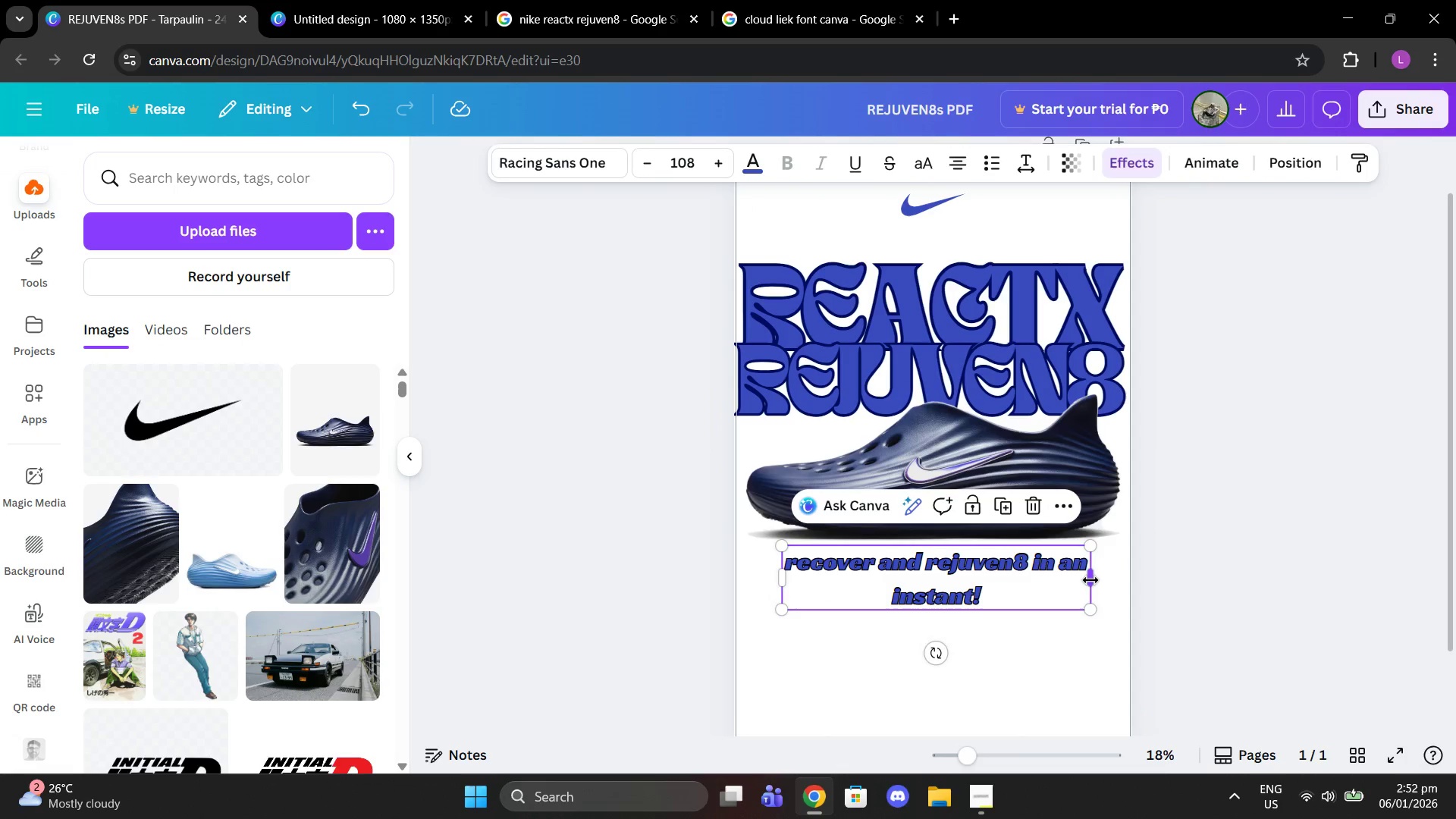 
left_click_drag(start_coordinate=[1090, 580], to_coordinate=[1123, 599])
 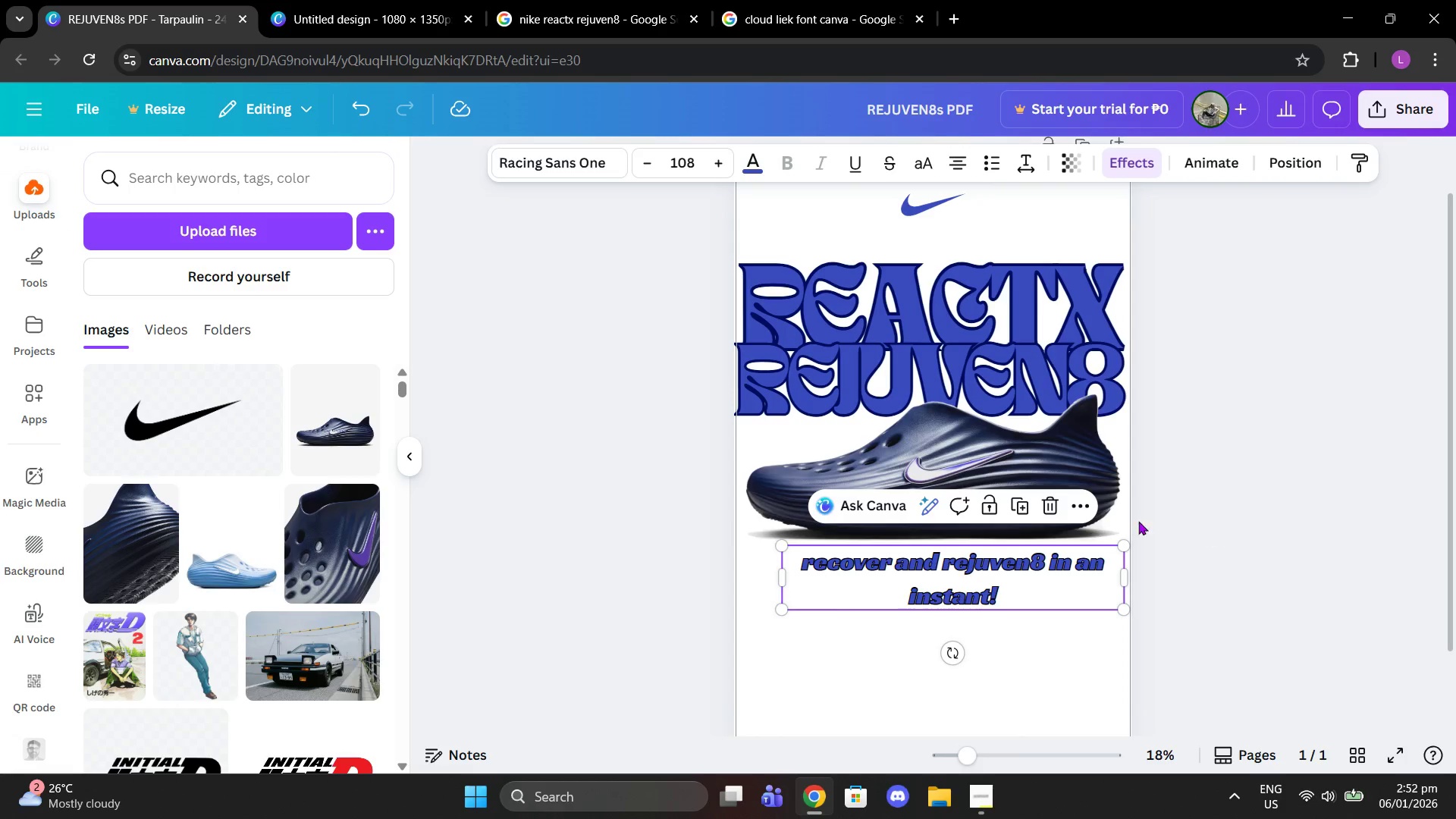 
left_click([809, 563])
 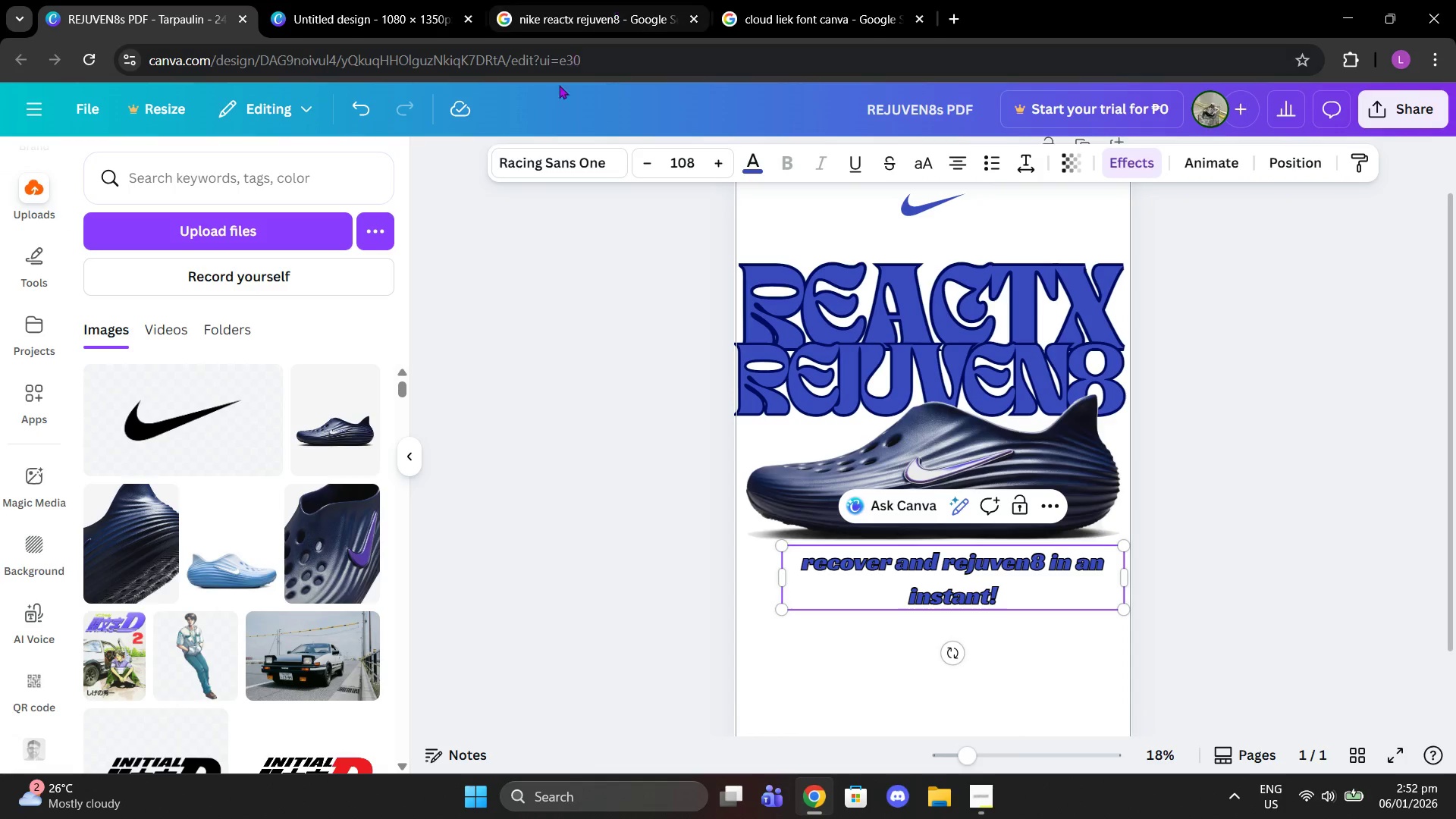 
left_click([548, 149])
 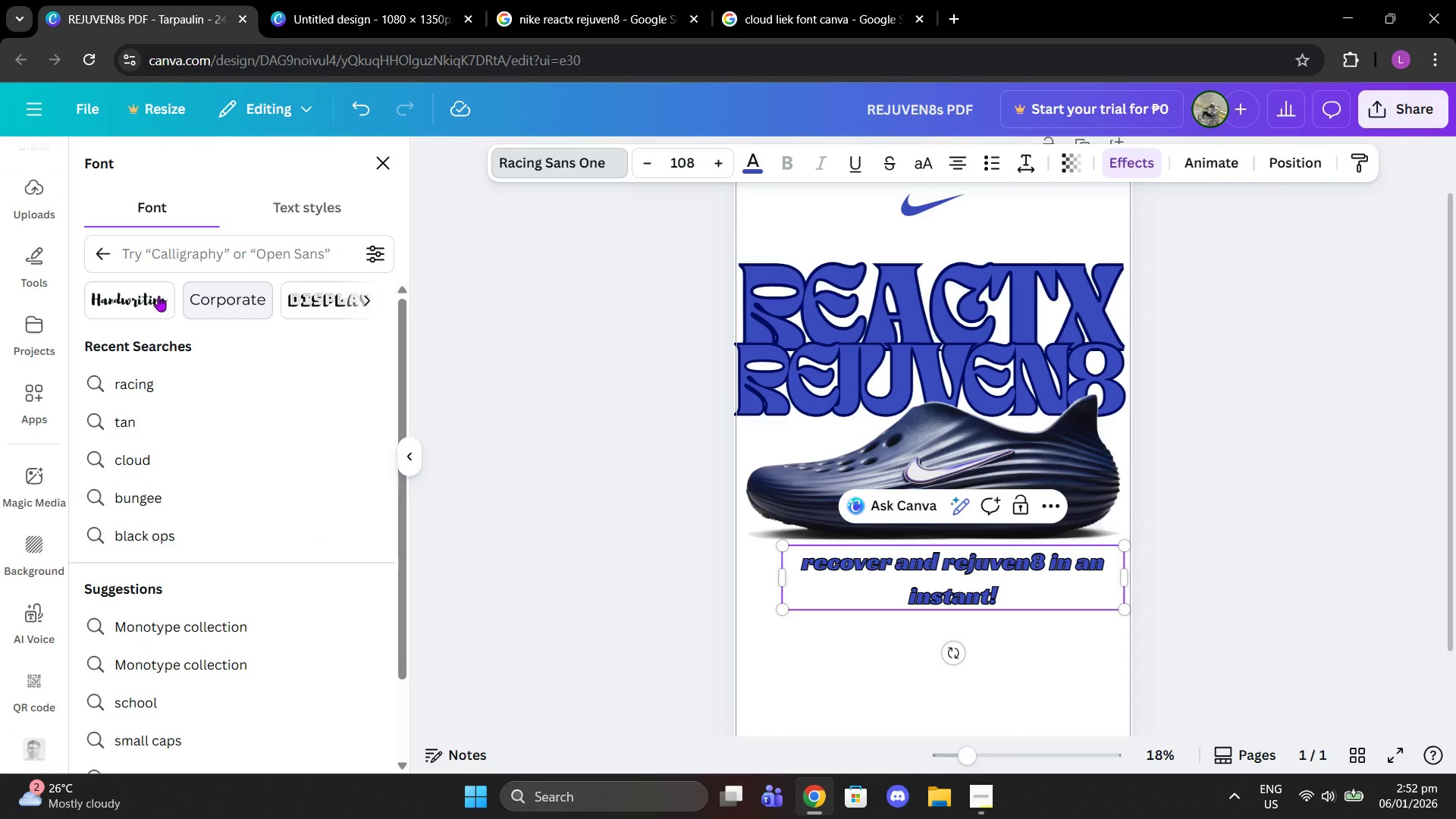 
left_click([324, 297])
 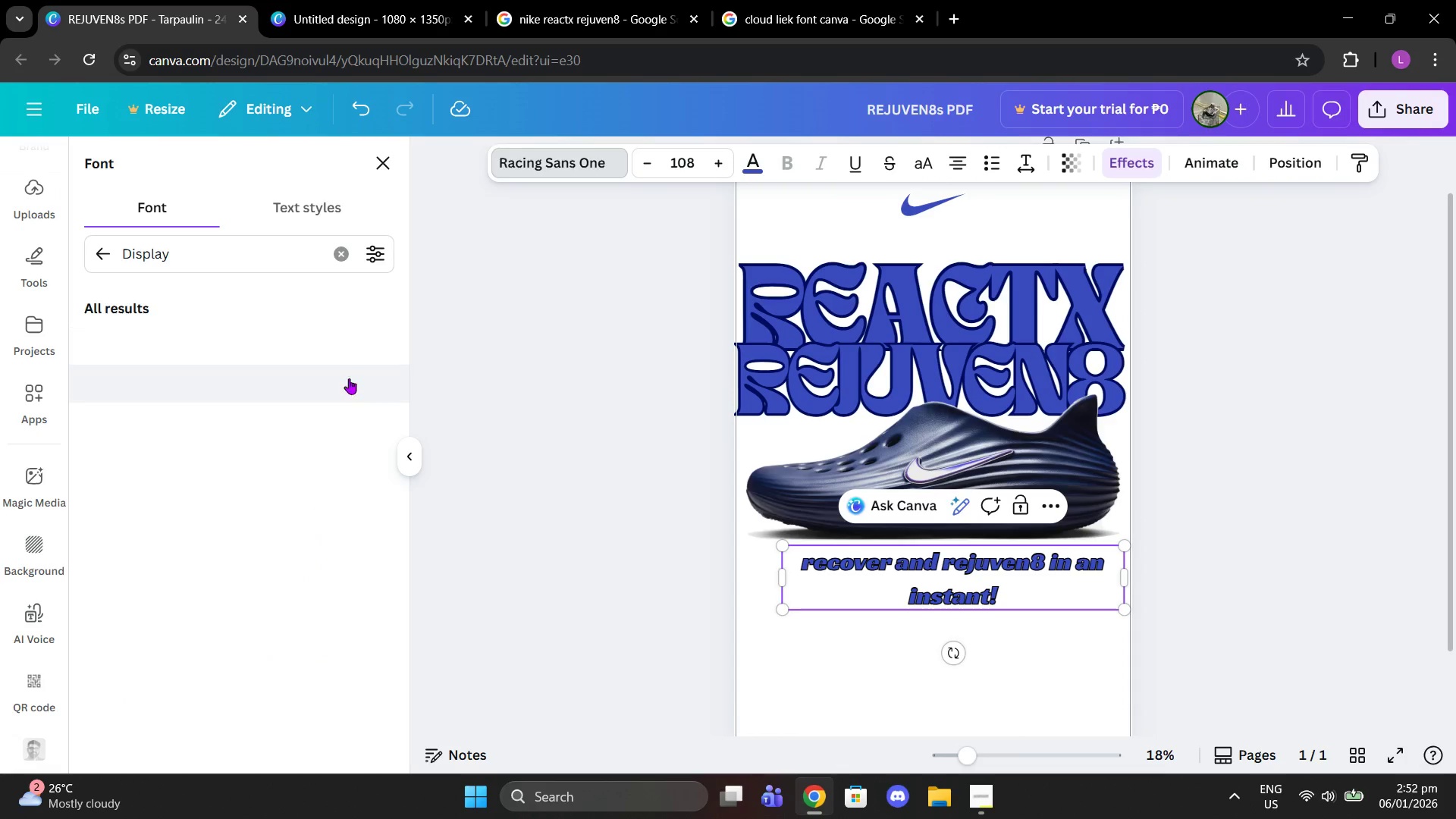 
mouse_move([283, 439])
 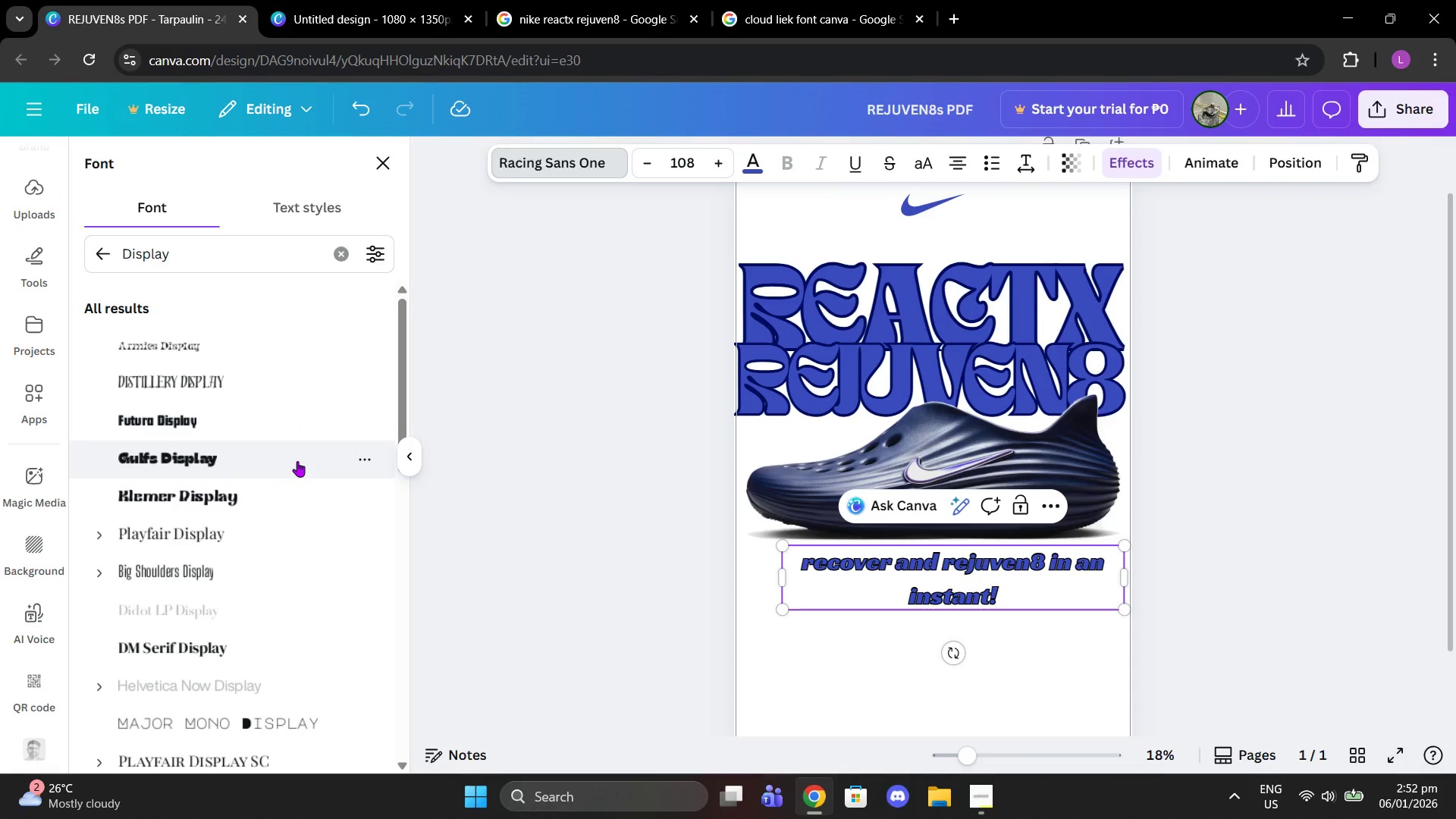 
left_click([297, 461])
 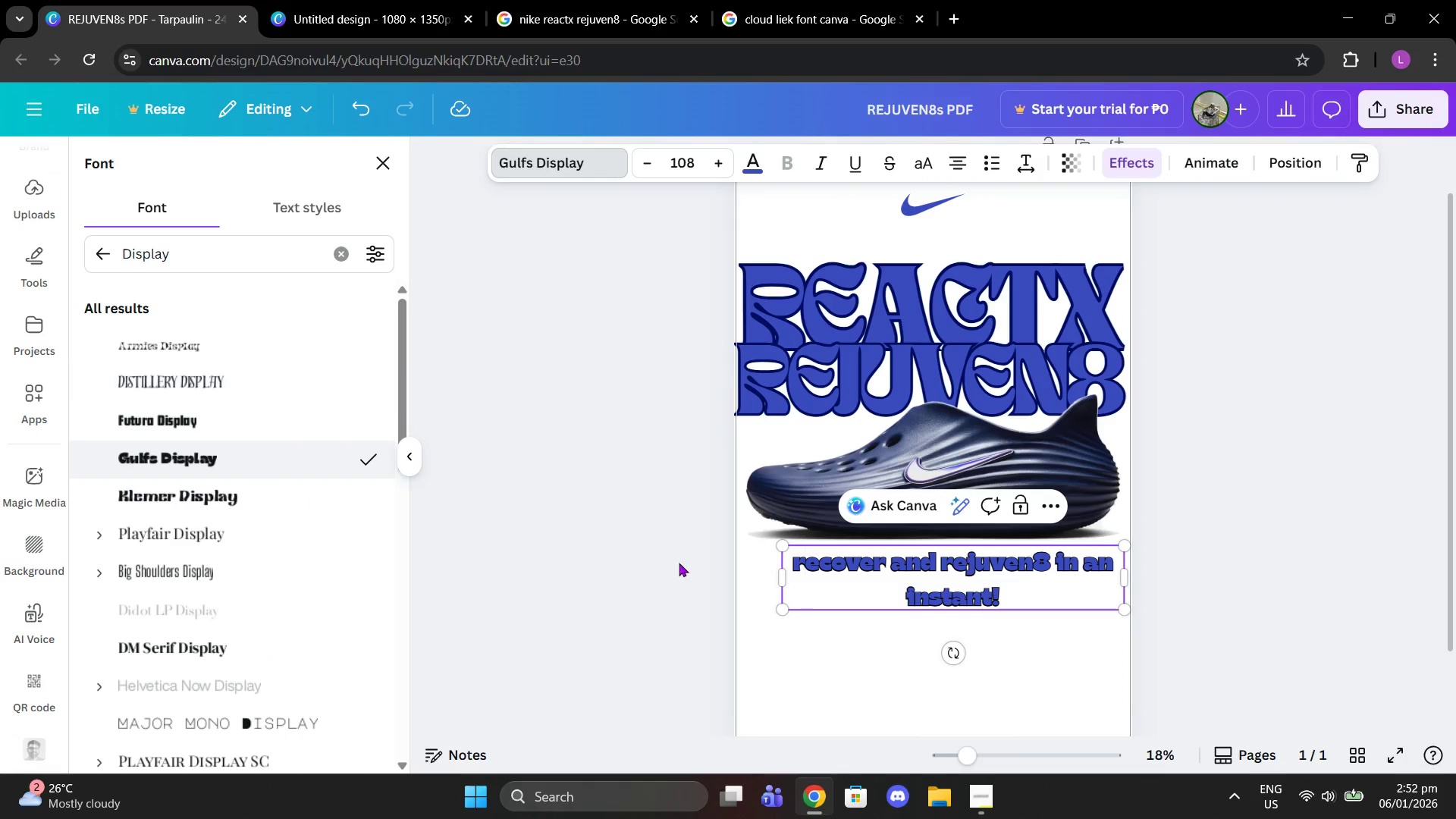 
left_click_drag(start_coordinate=[974, 755], to_coordinate=[1004, 756])
 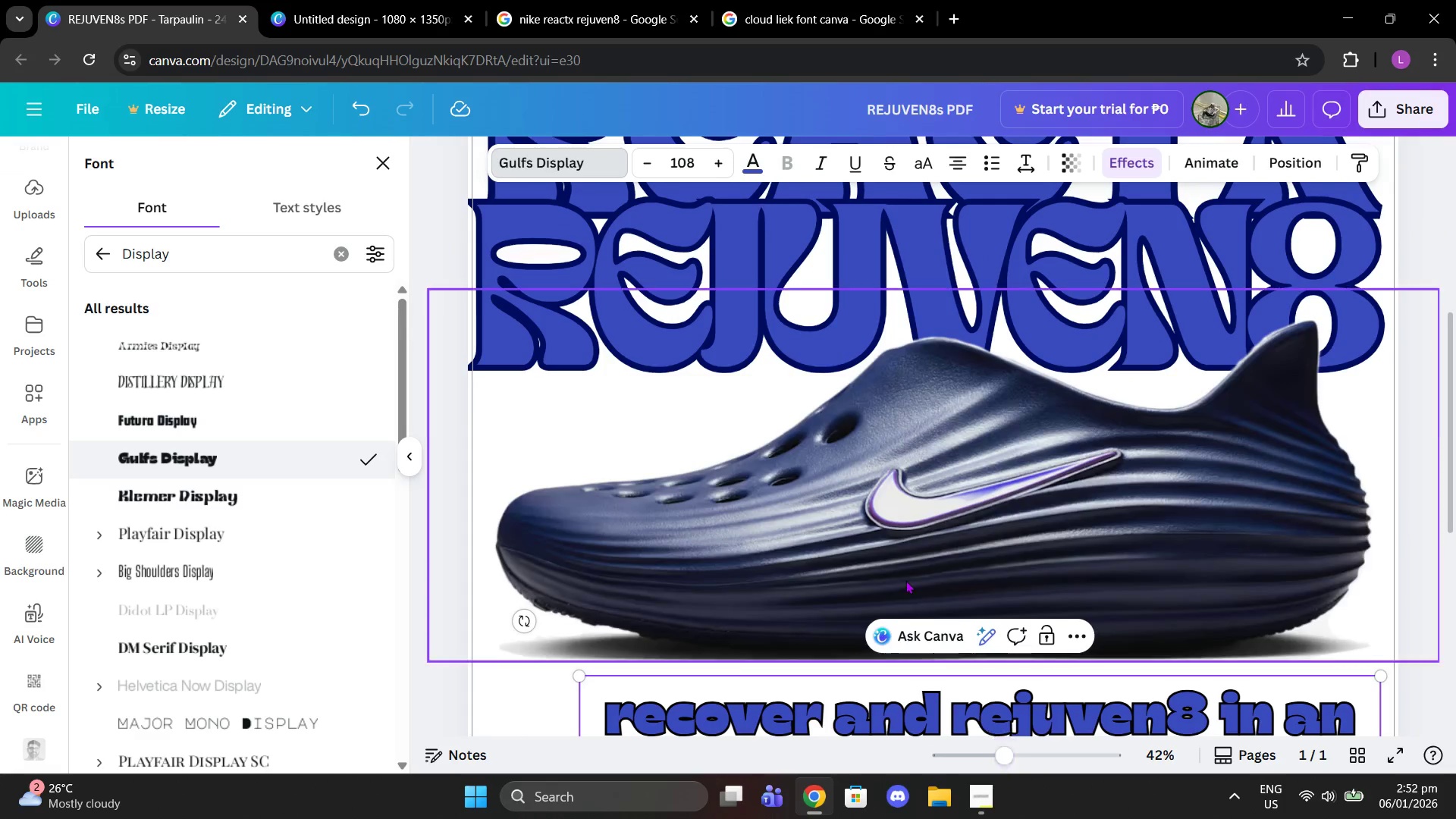 
scroll: coordinate [905, 580], scroll_direction: down, amount: 2.0
 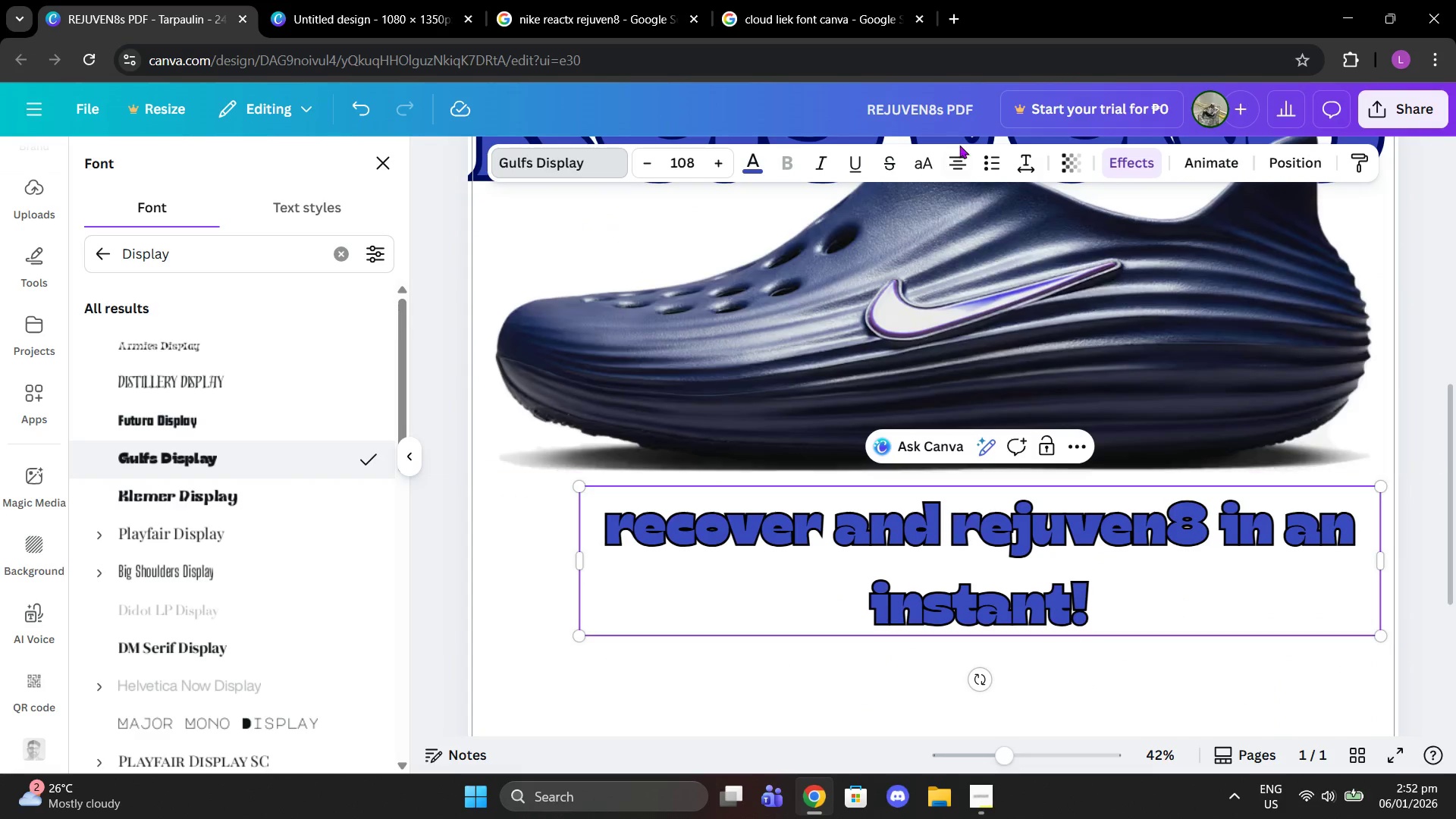 
left_click([928, 169])
 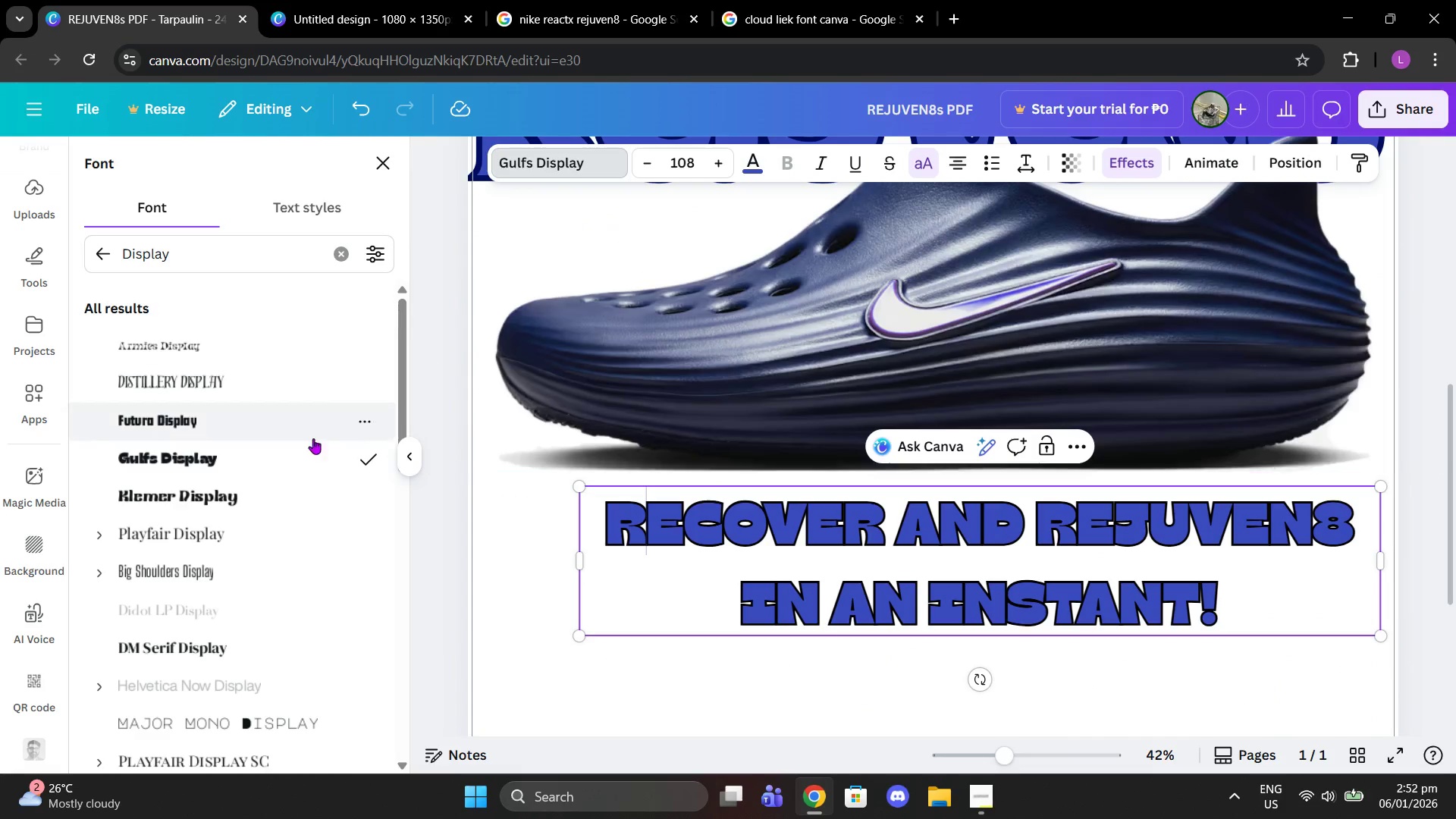 
left_click([293, 488])
 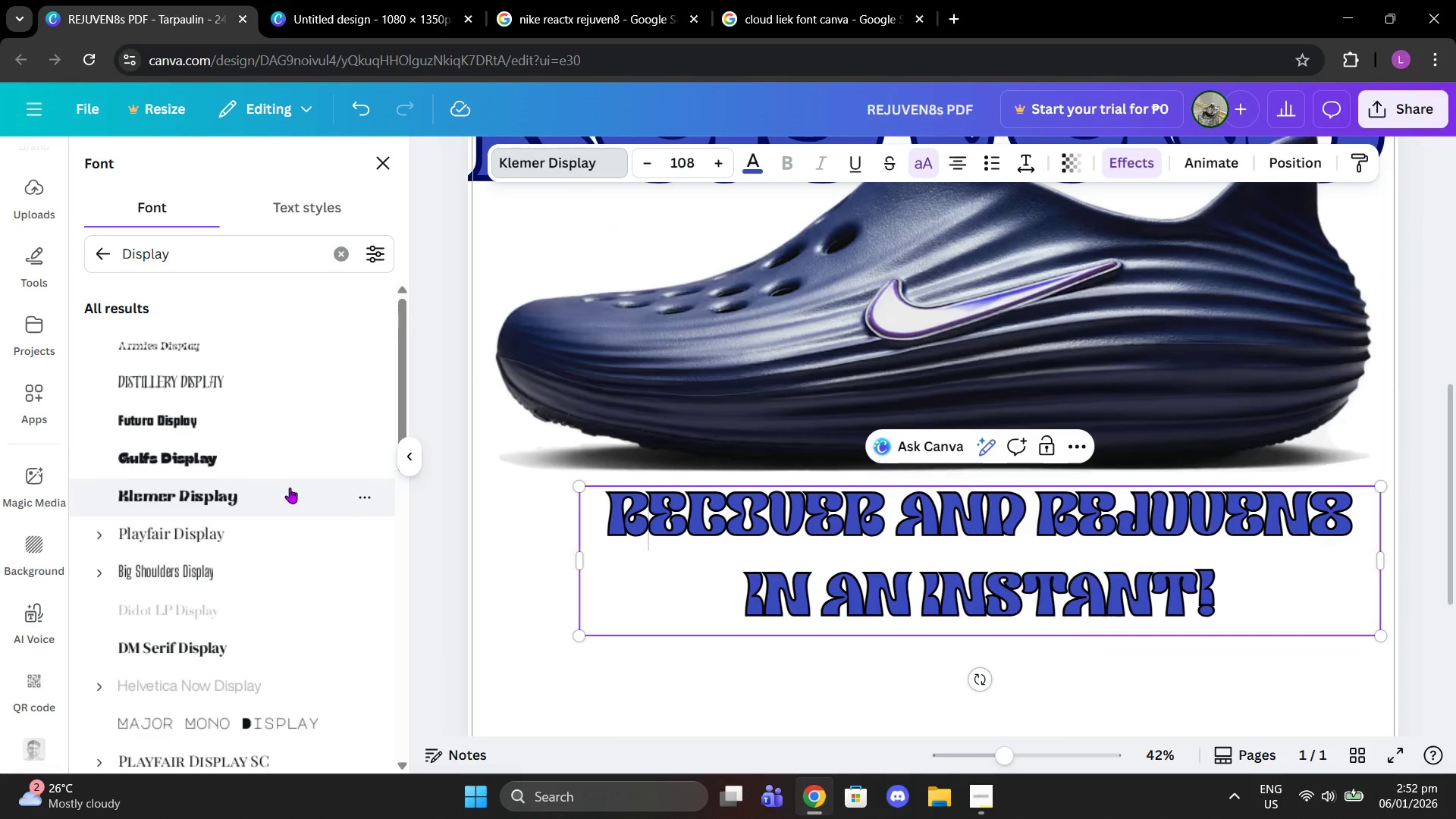 
left_click([269, 452])
 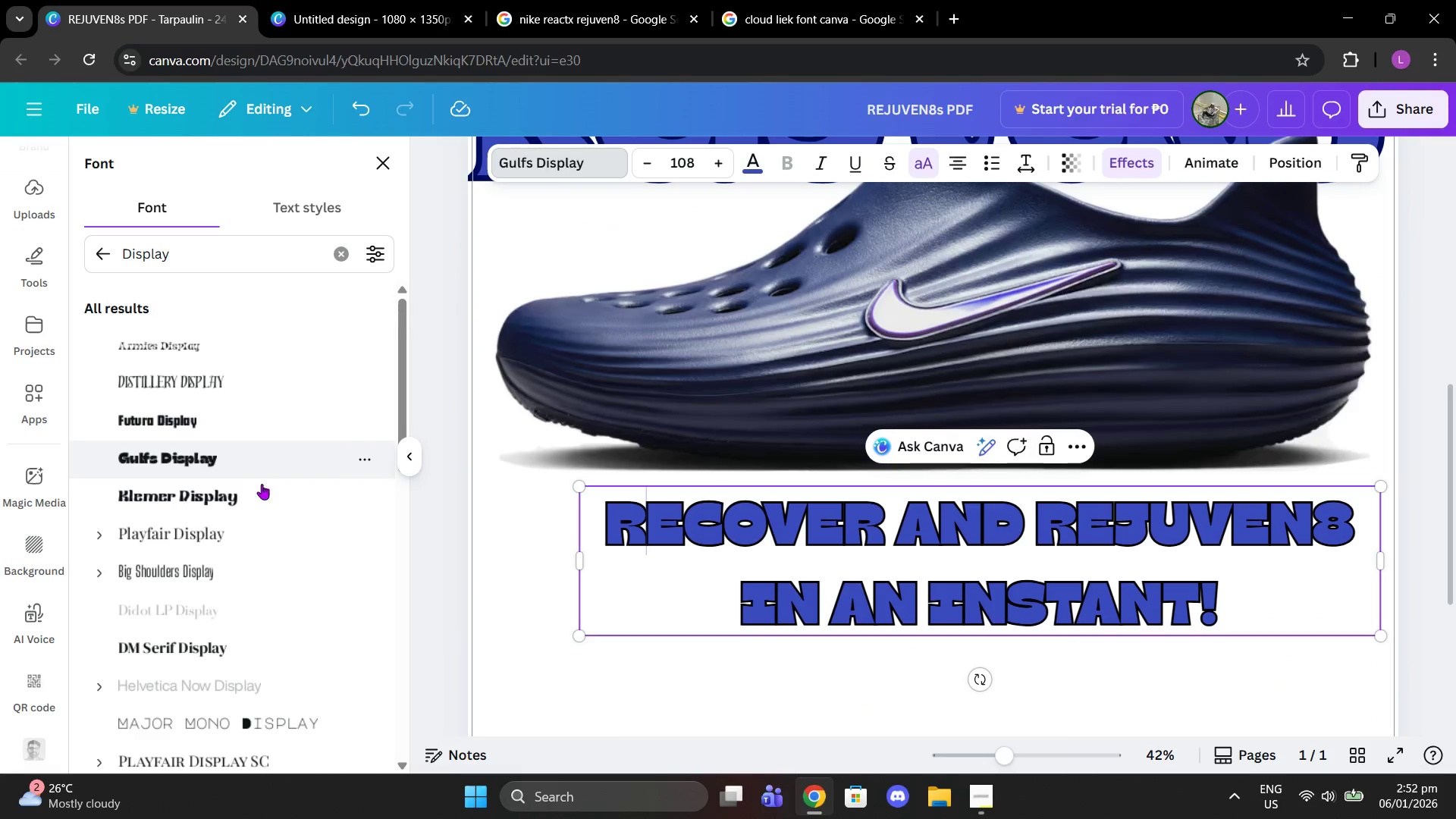 
left_click([257, 500])
 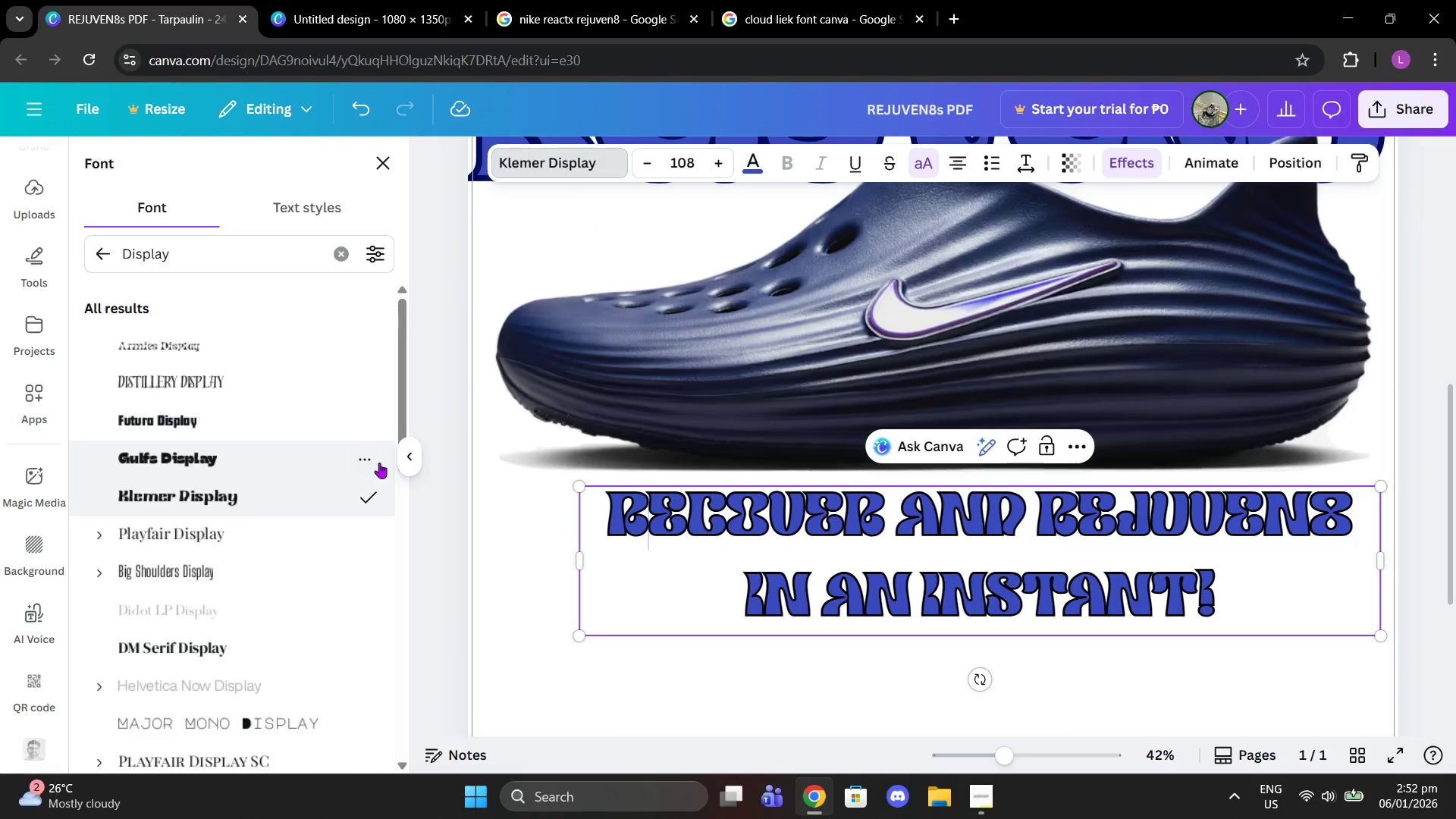 
scroll: coordinate [381, 463], scroll_direction: up, amount: 2.0
 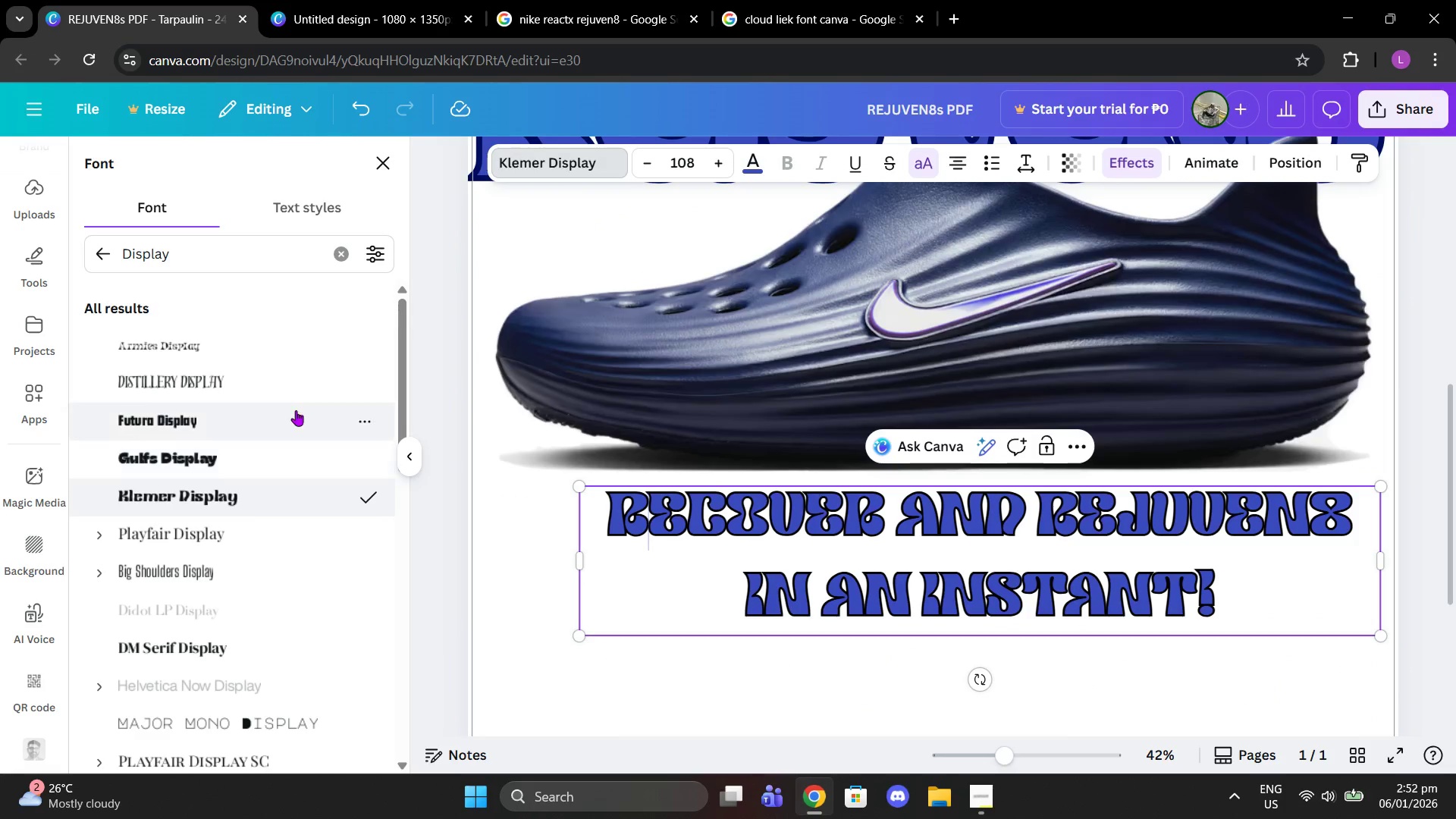 
left_click([288, 394])
 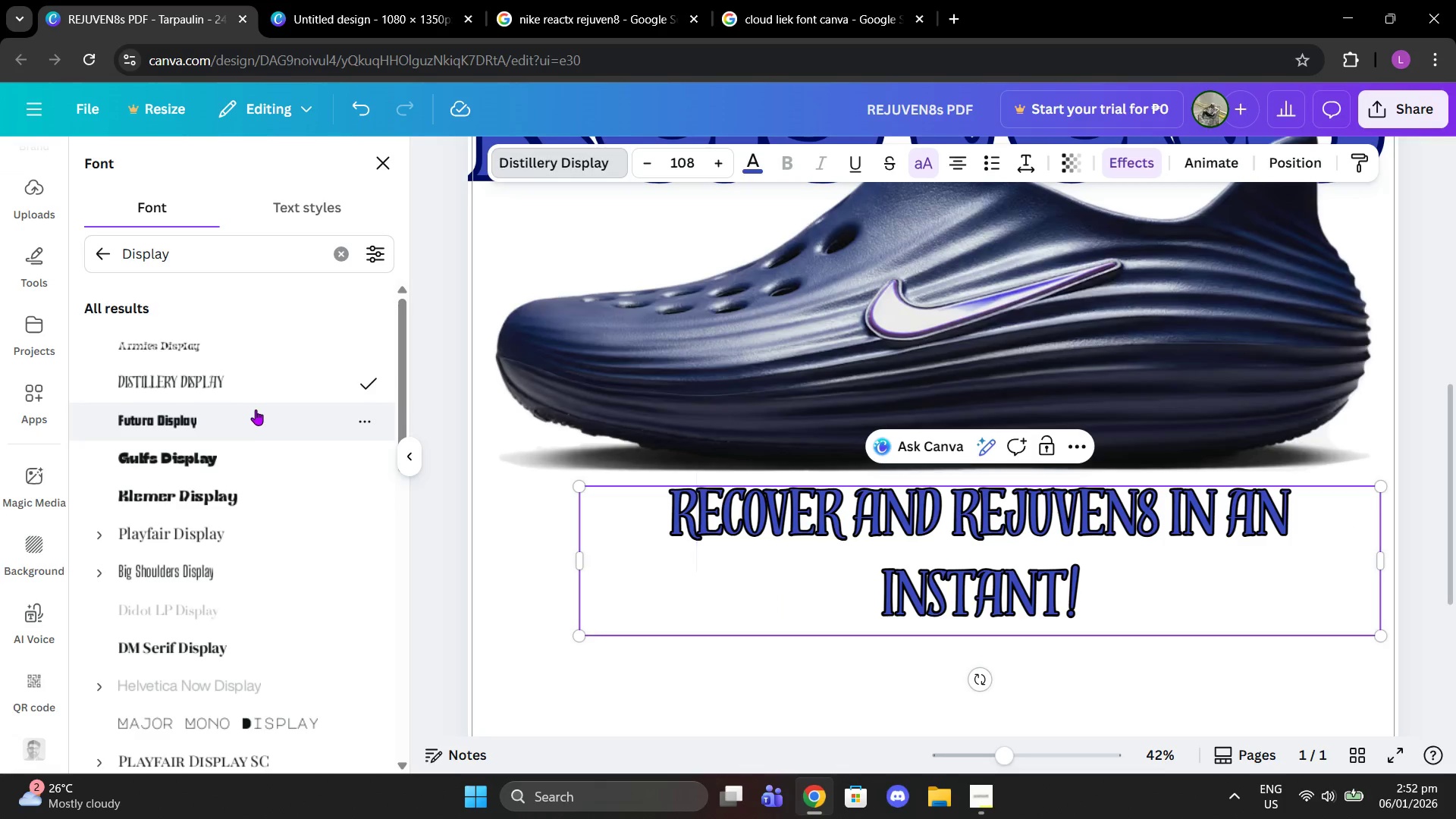 
left_click([235, 314])
 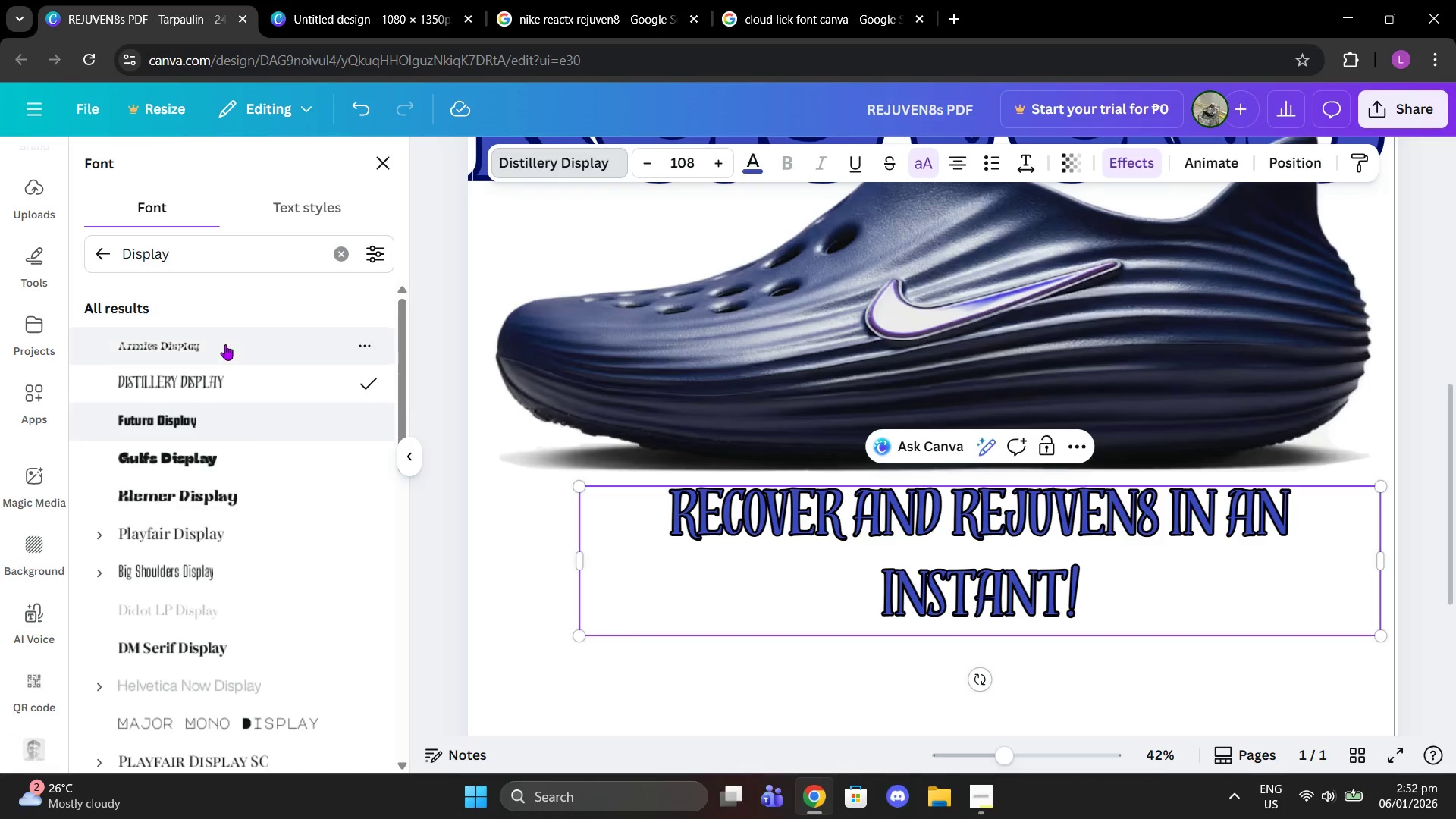 
left_click([225, 344])
 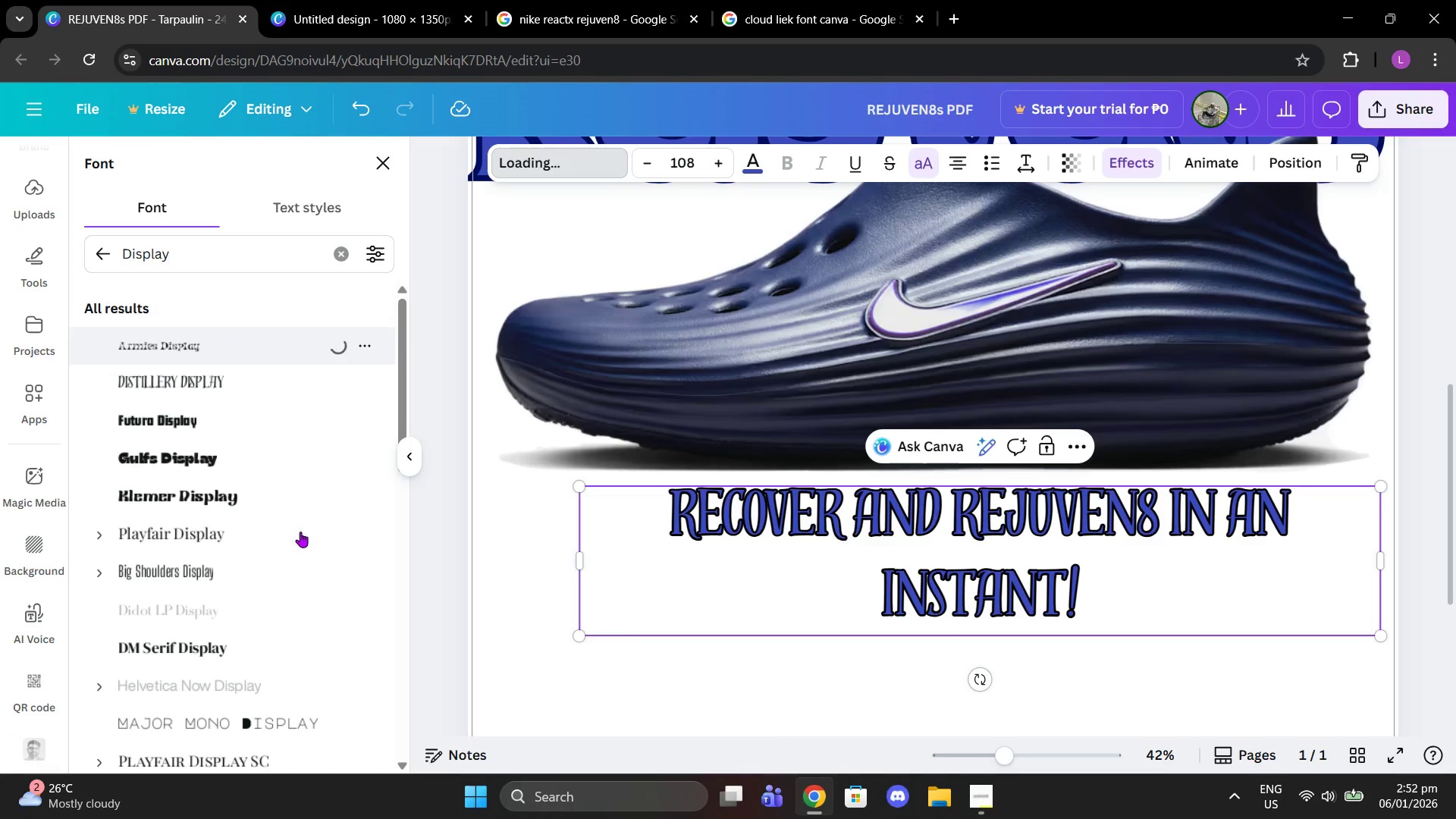 
scroll: coordinate [274, 570], scroll_direction: down, amount: 16.0
 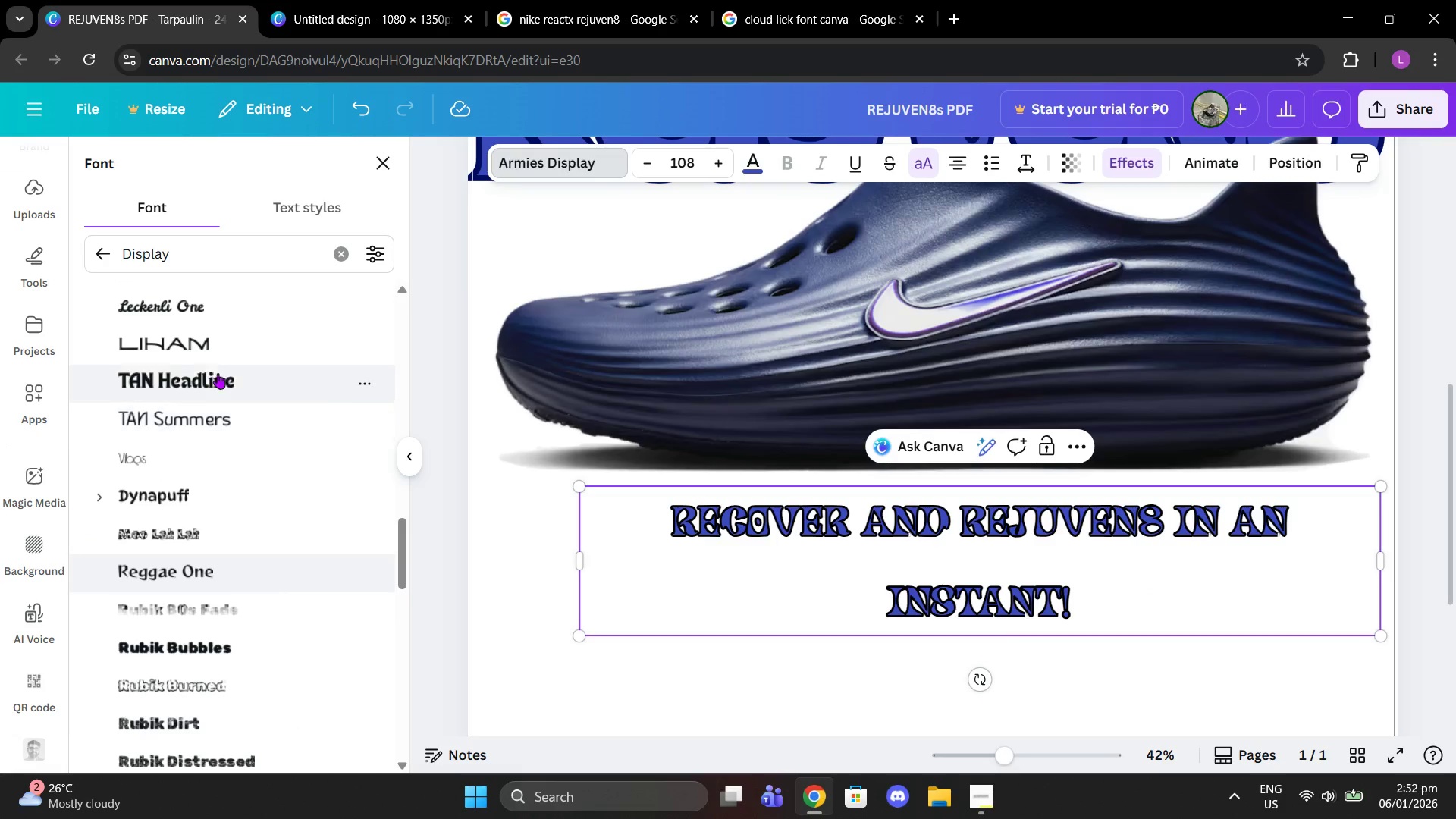 
left_click([214, 363])
 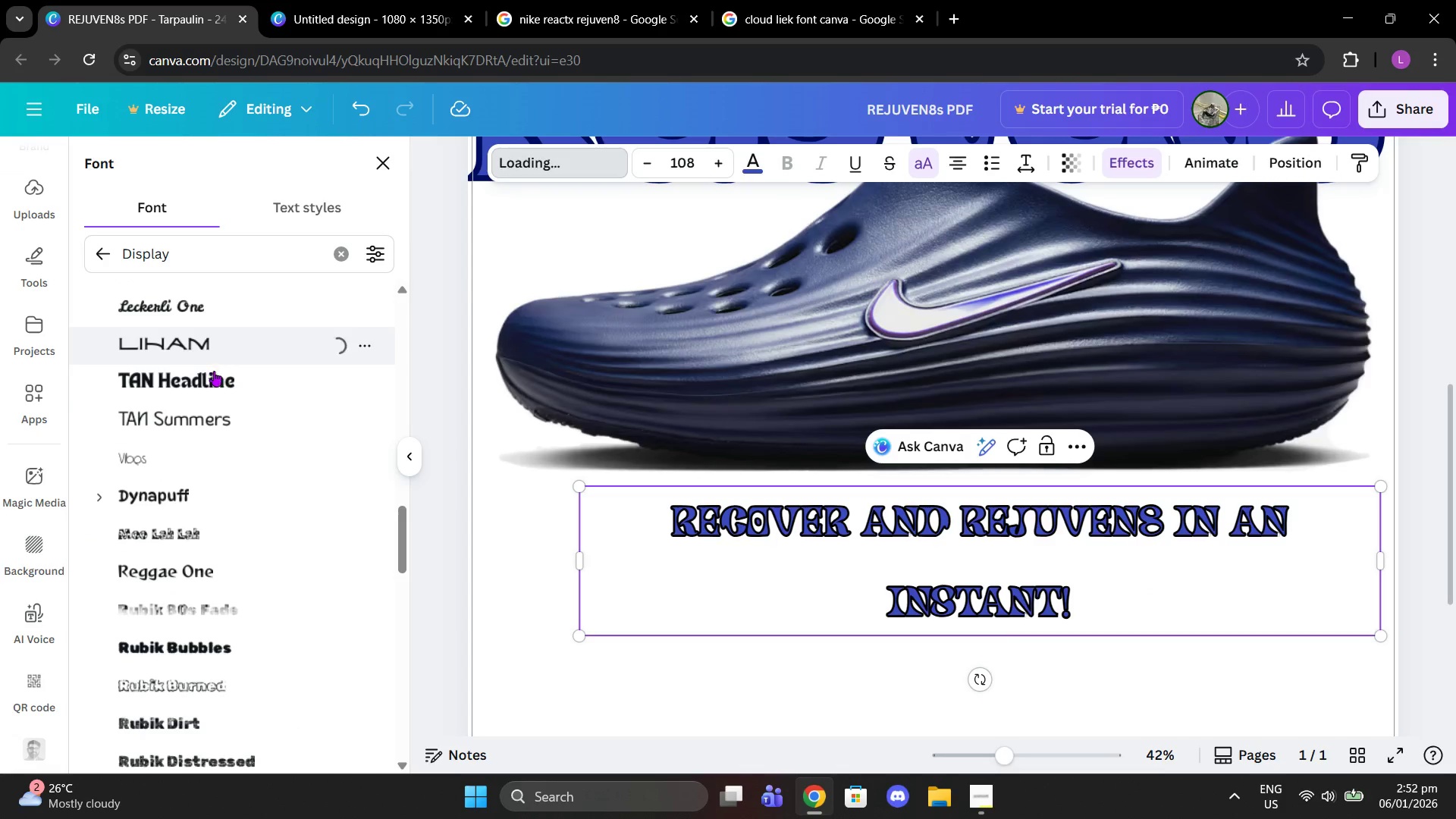 
left_click([213, 376])
 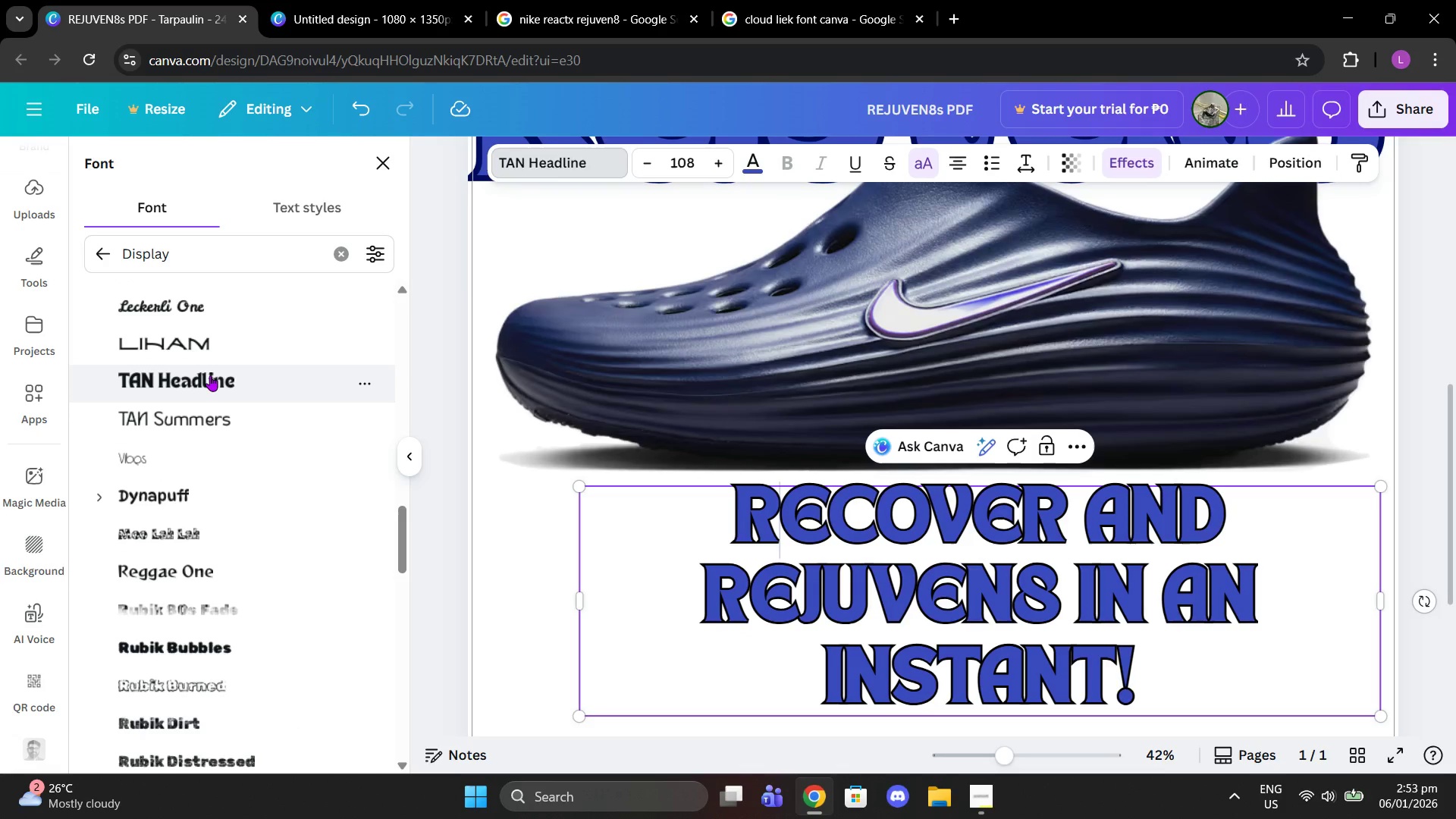 
scroll: coordinate [244, 463], scroll_direction: down, amount: 5.0
 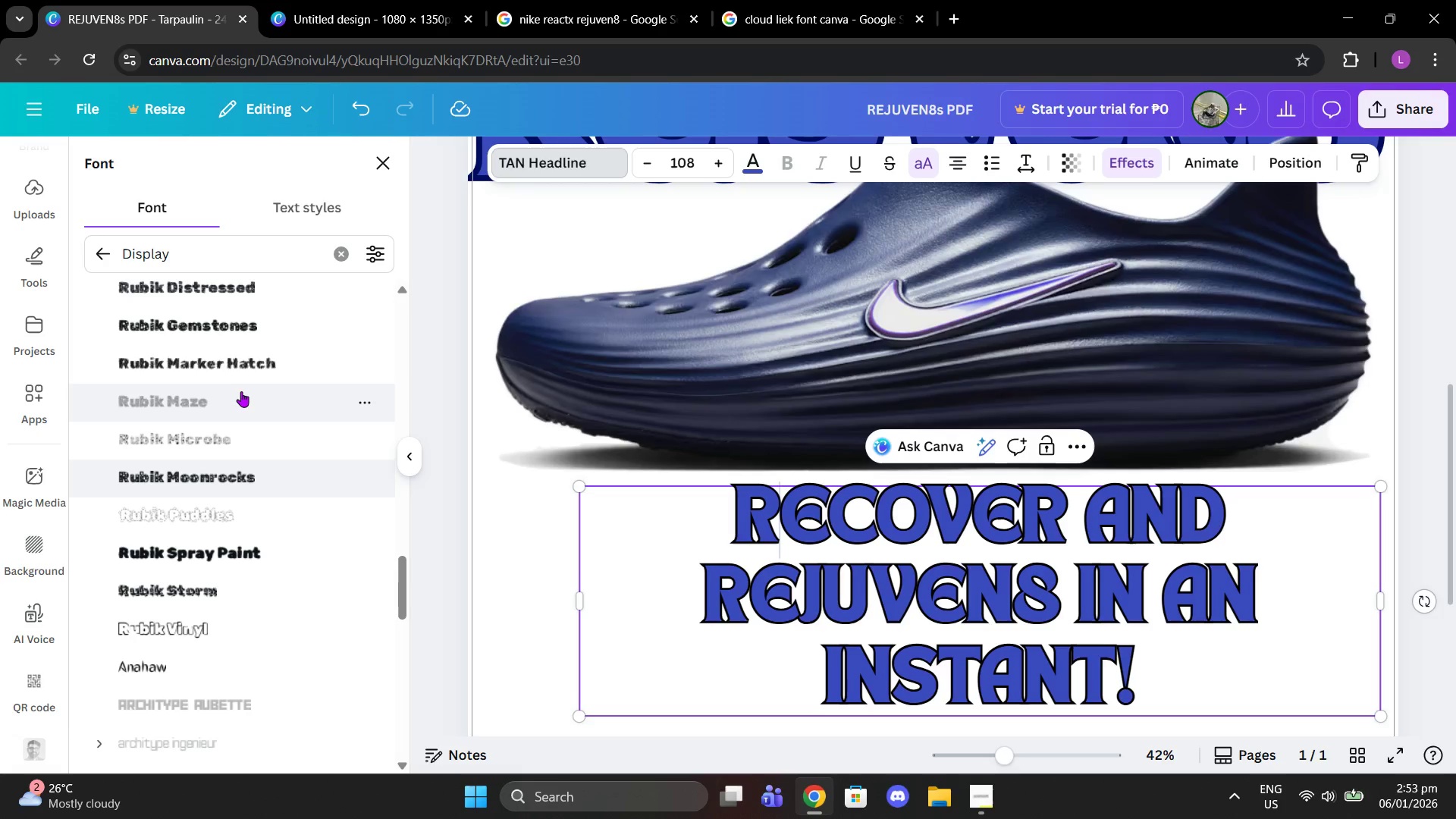 
scroll: coordinate [241, 383], scroll_direction: up, amount: 3.0
 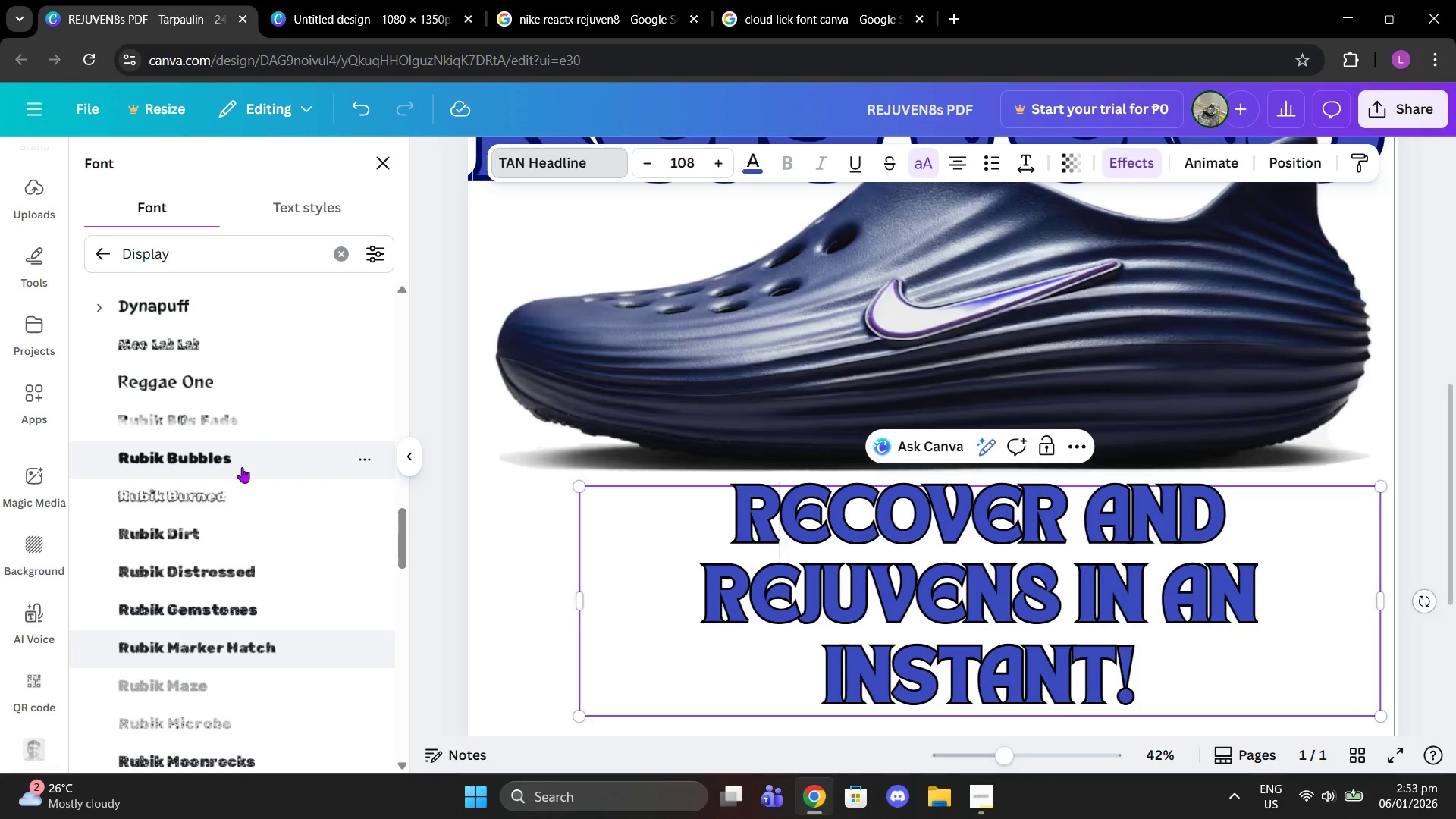 
left_click([242, 467])
 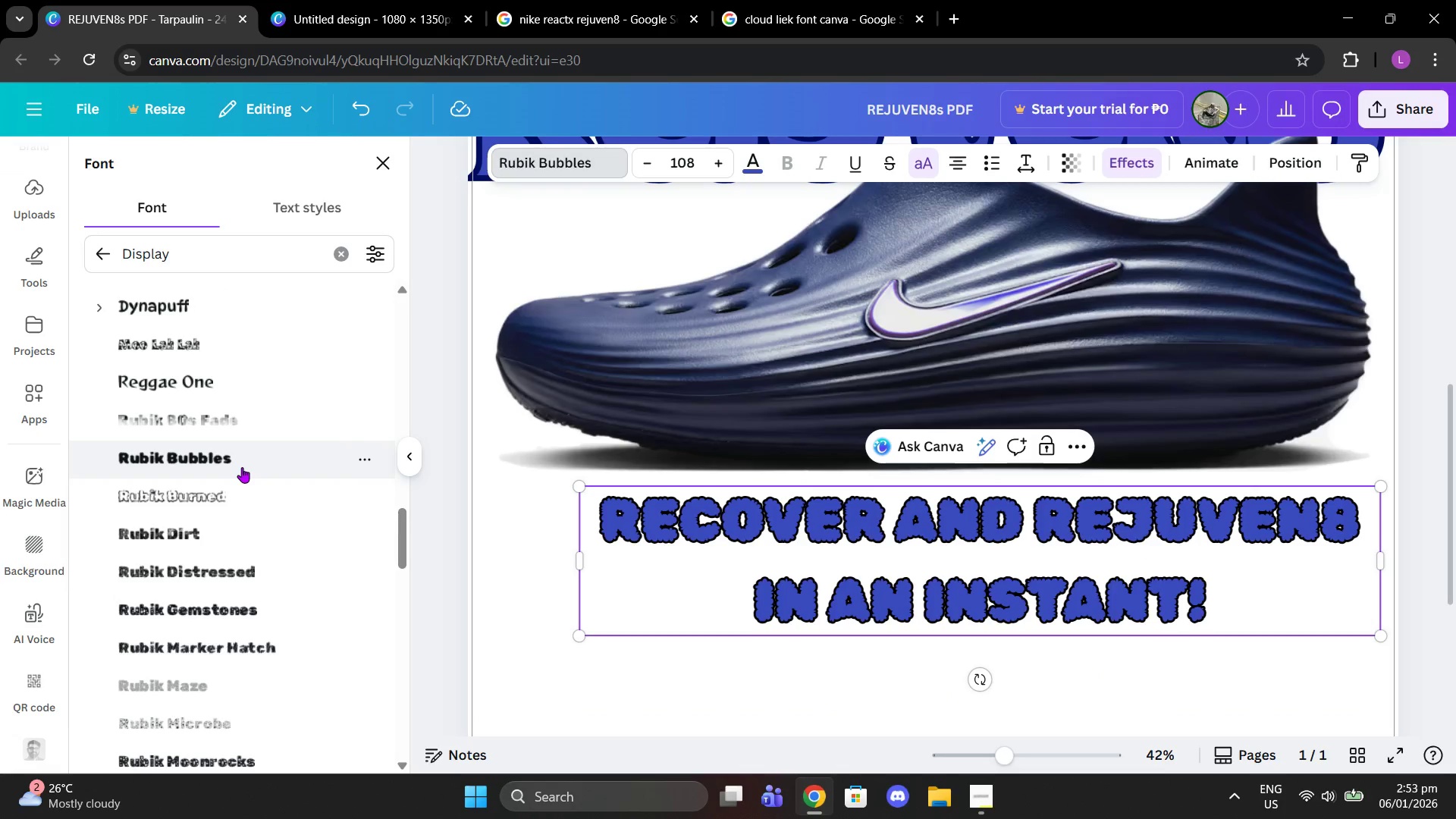 
scroll: coordinate [242, 467], scroll_direction: down, amount: 4.0
 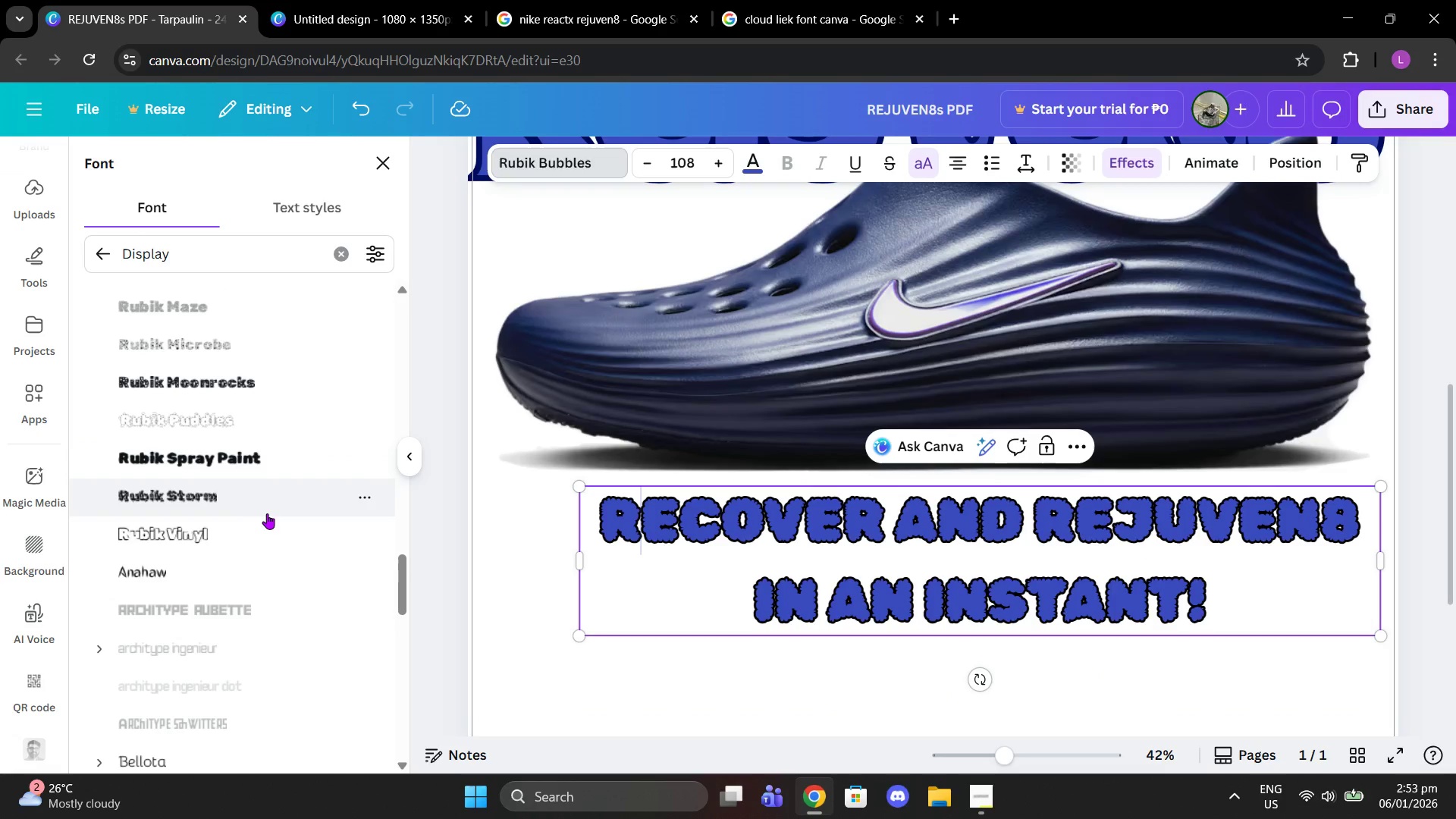 
left_click([267, 513])
 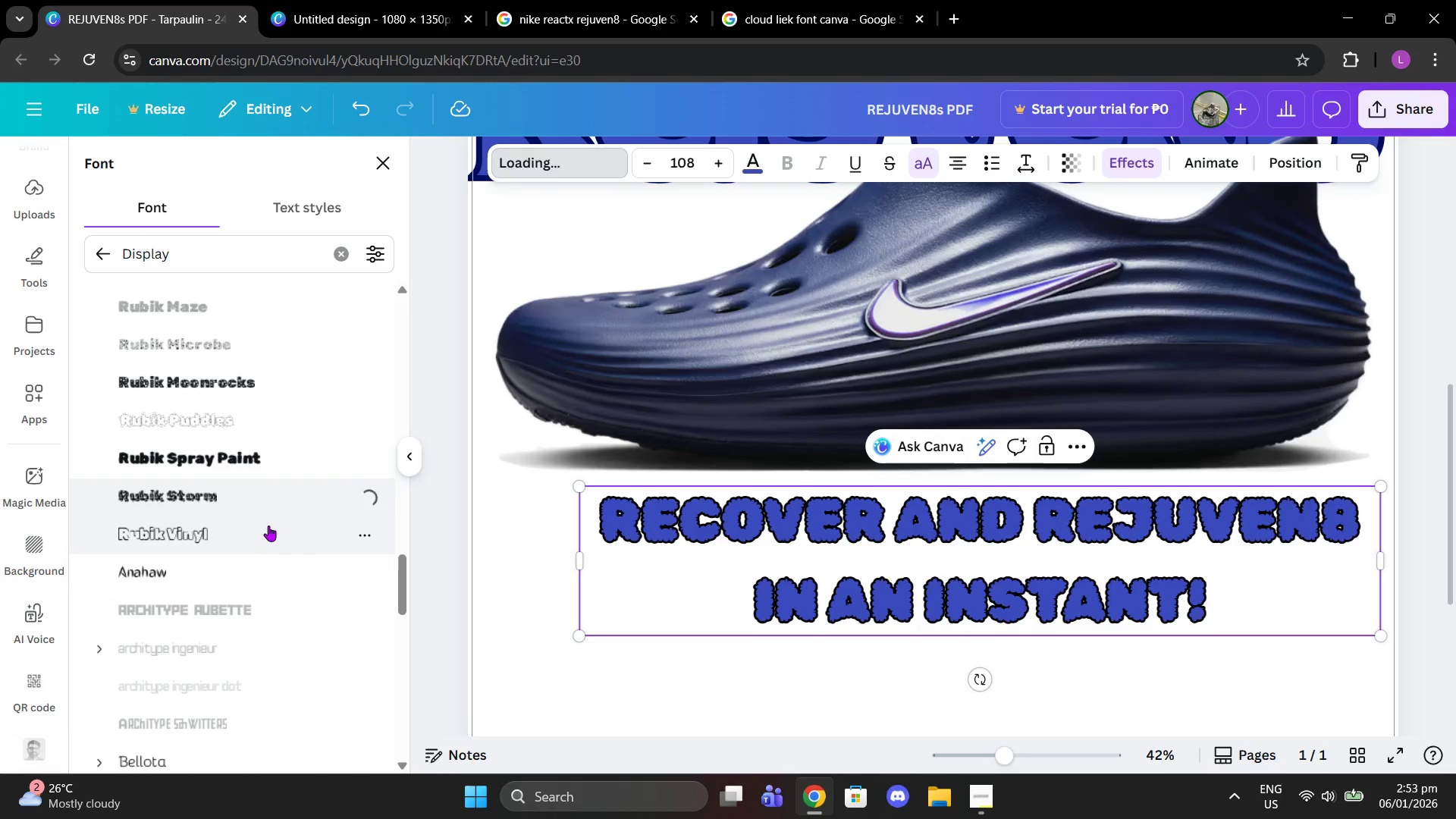 
left_click([268, 526])
 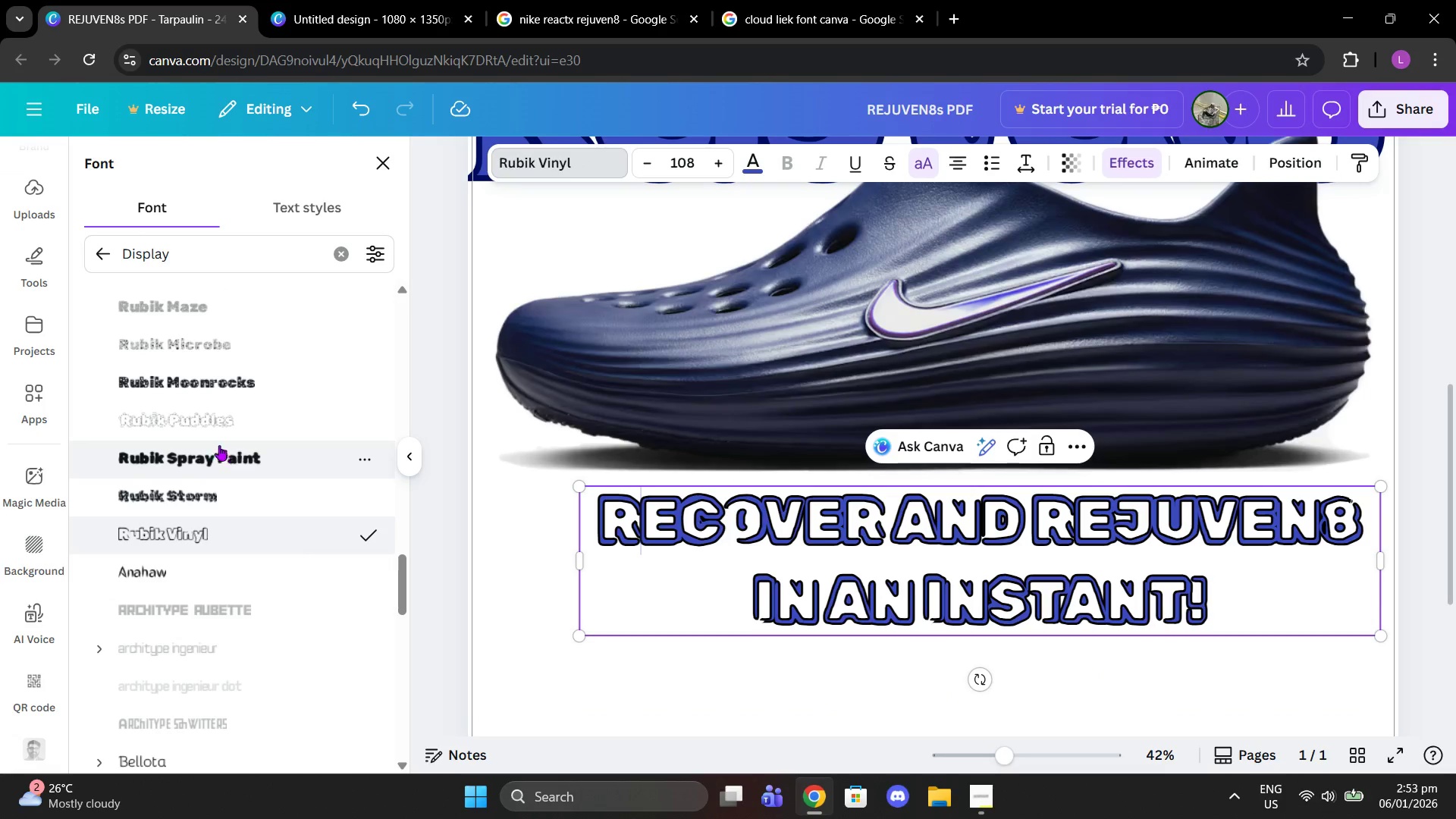 
left_click([230, 456])
 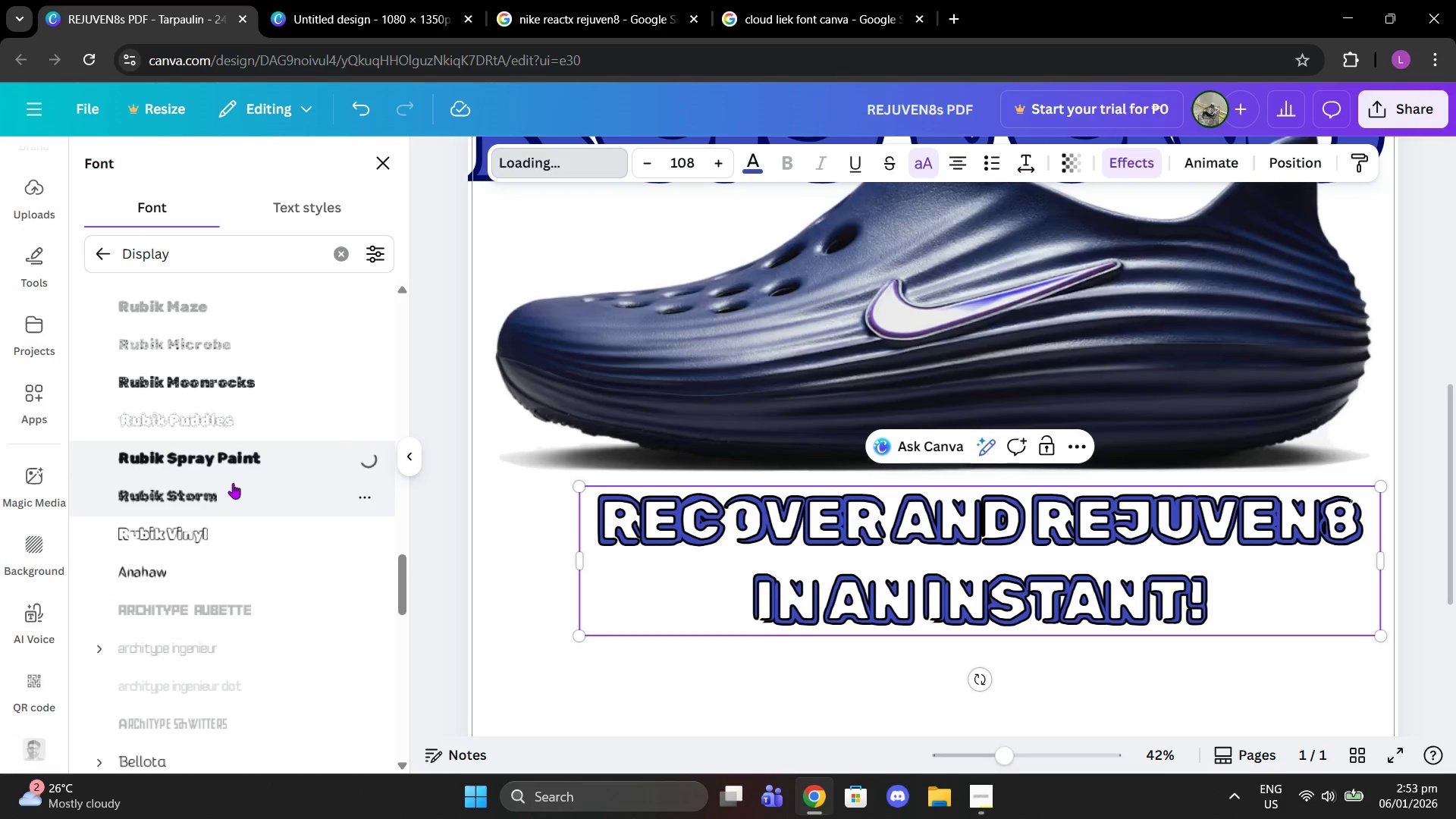 
left_click([228, 462])
 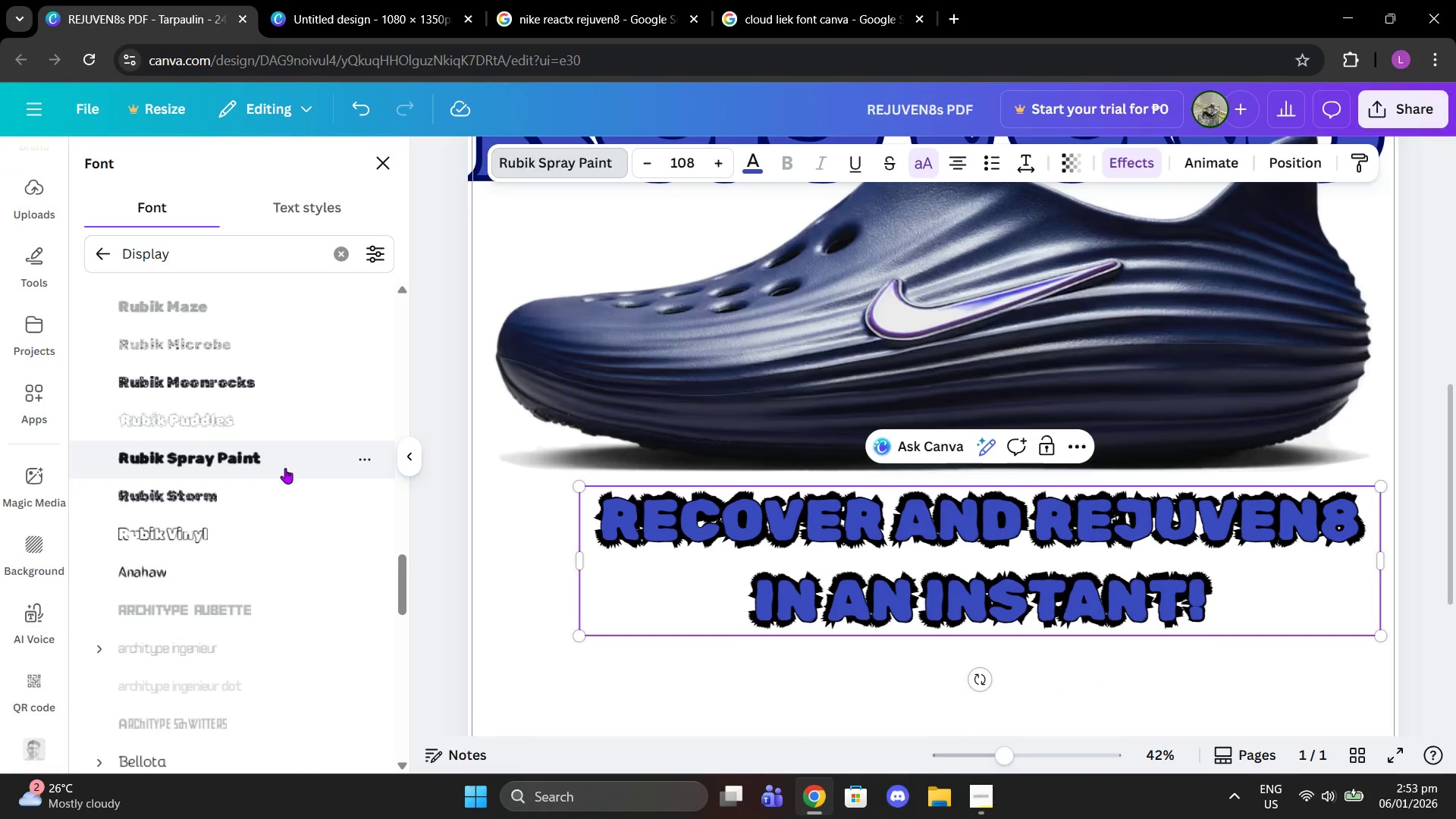 
left_click([242, 510])
 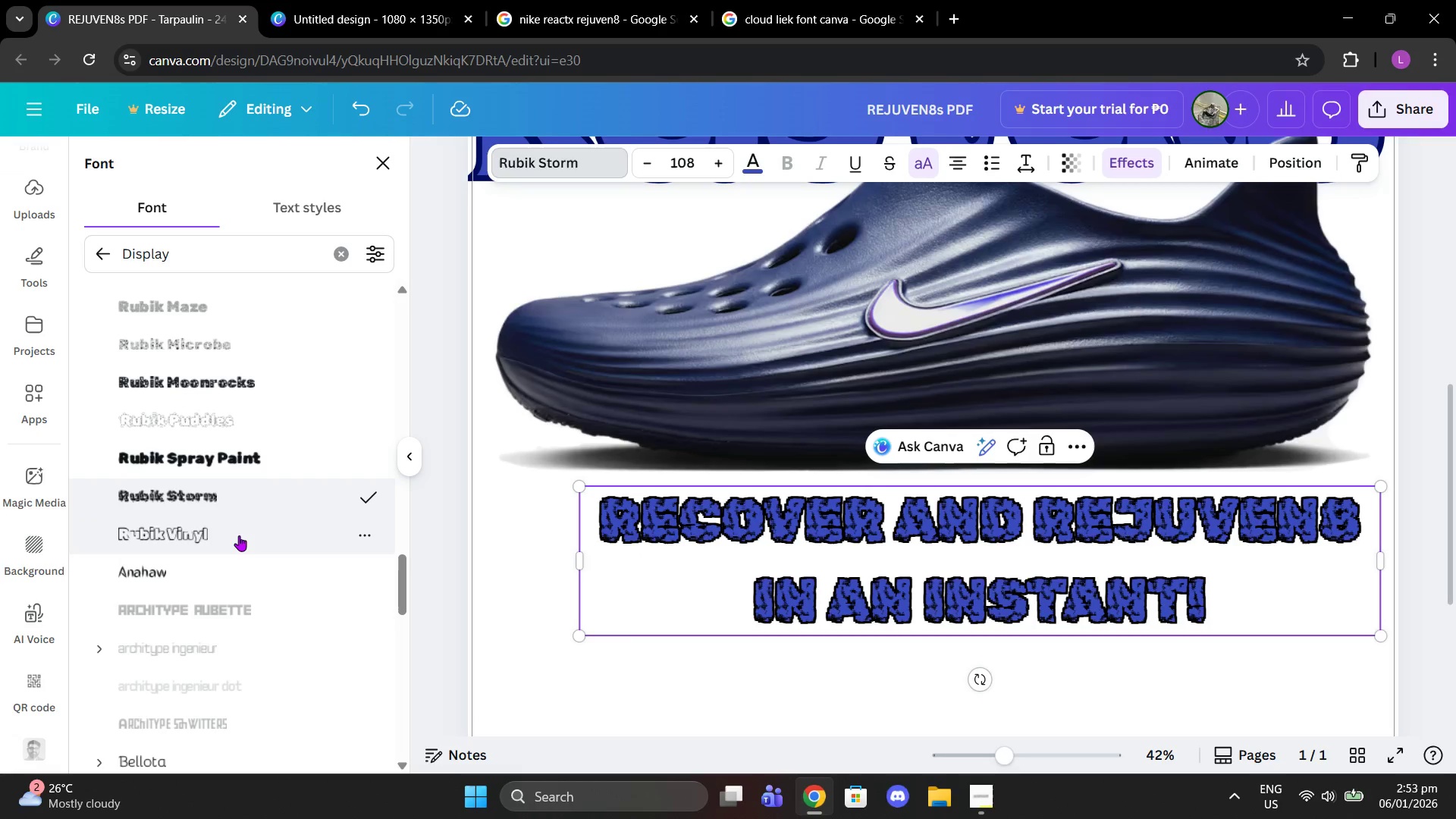 
left_click([239, 539])
 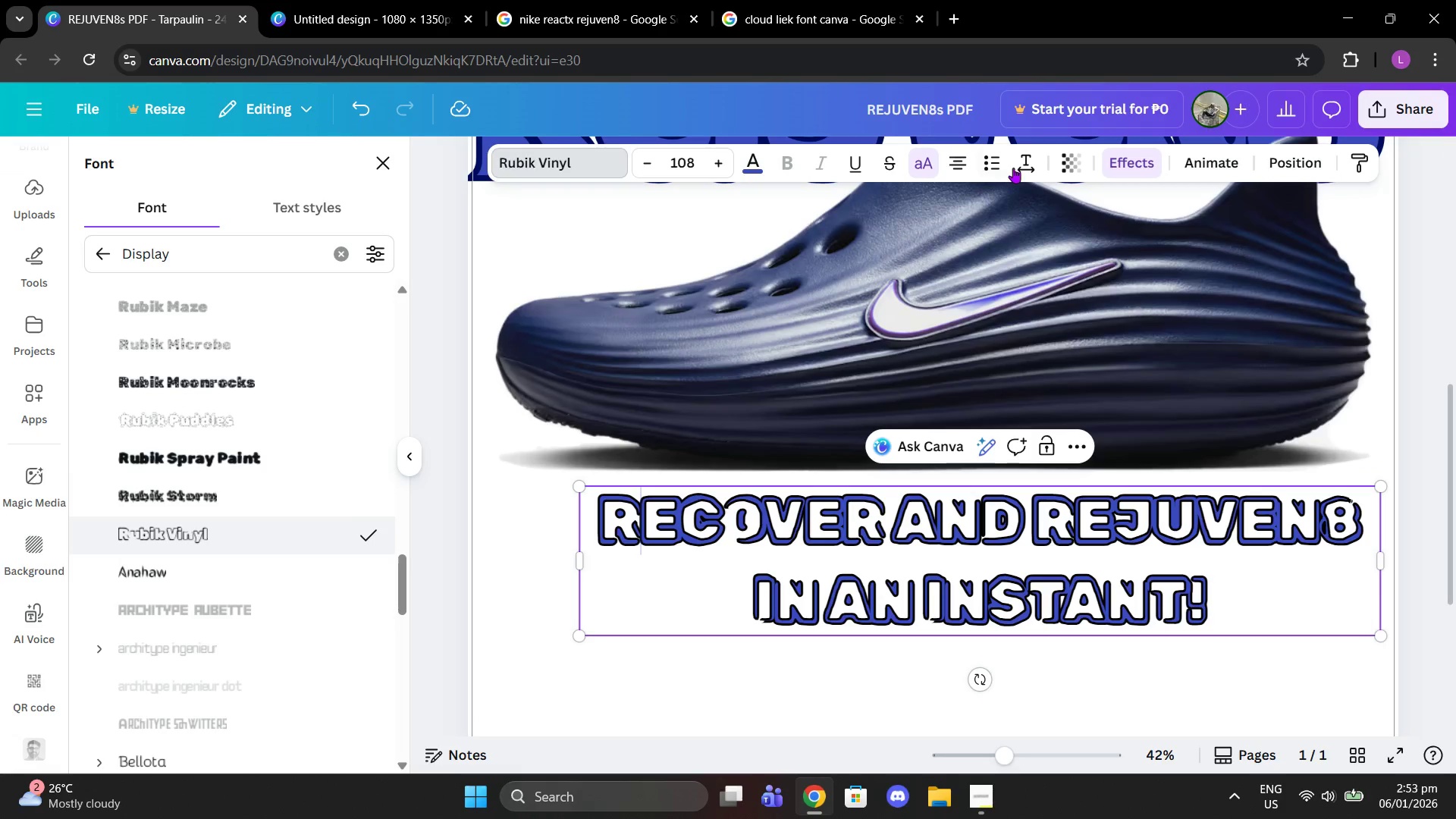 
left_click([1128, 156])
 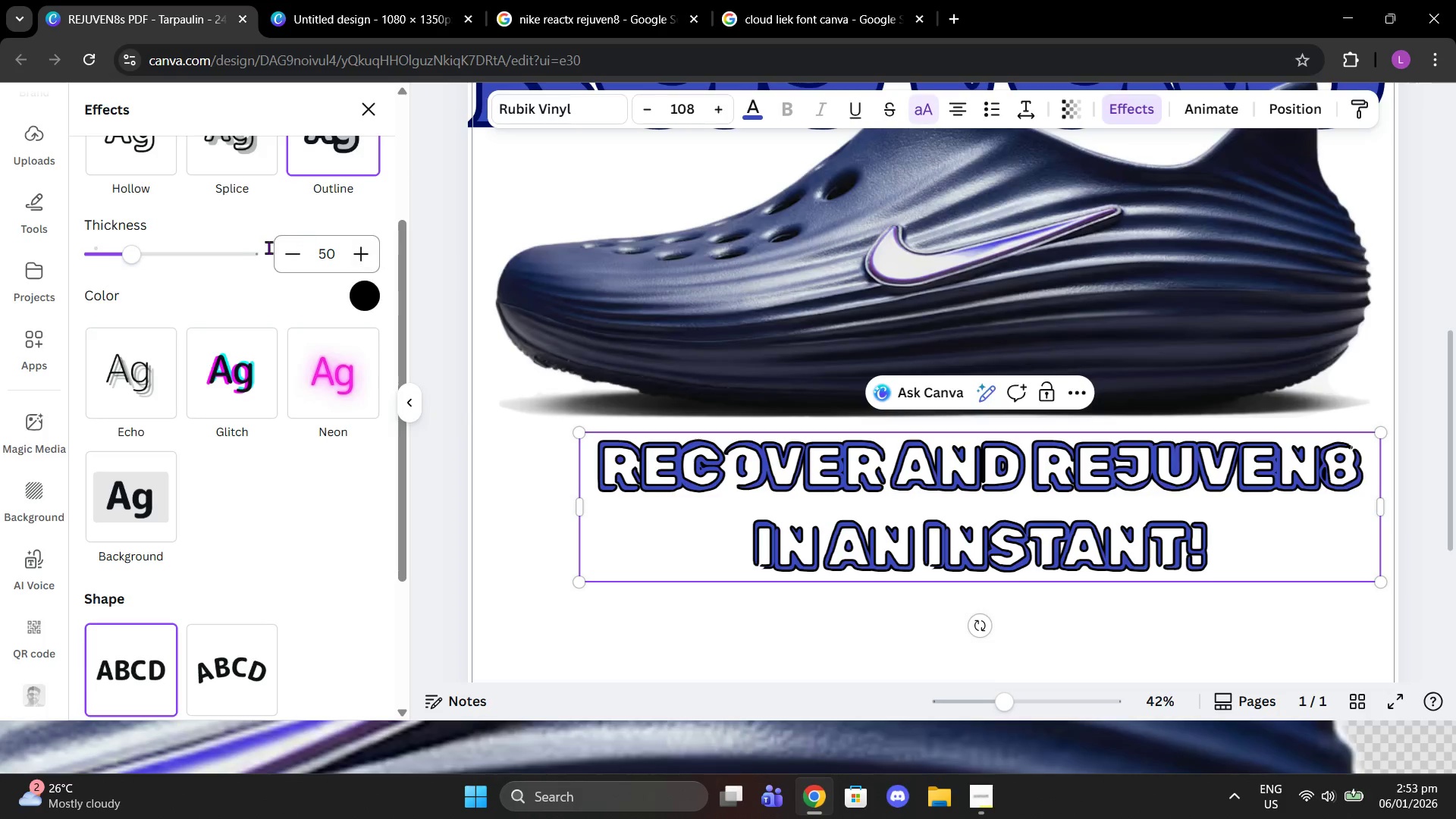 
scroll: coordinate [206, 253], scroll_direction: up, amount: 2.0
 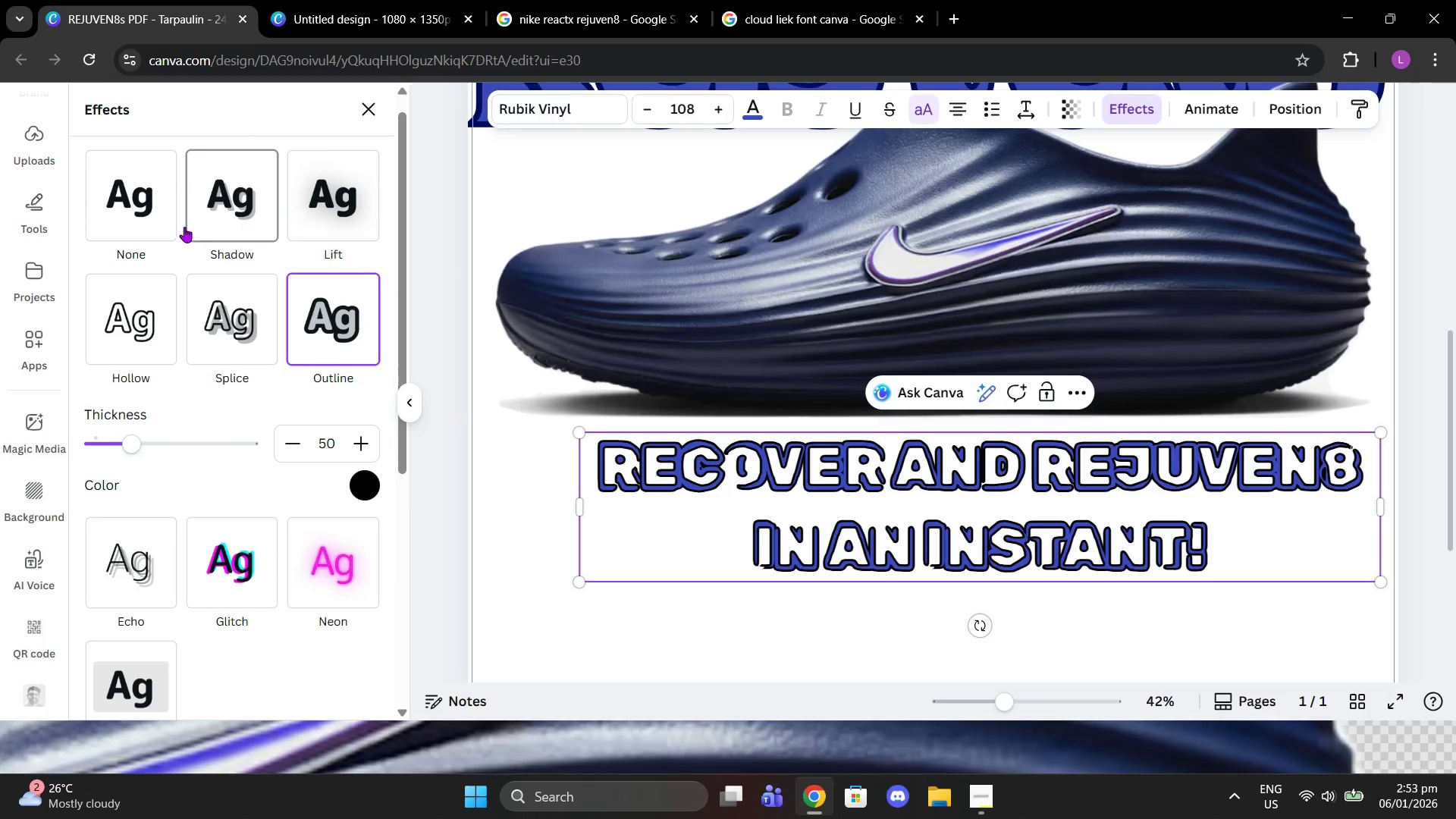 
left_click([144, 223])
 